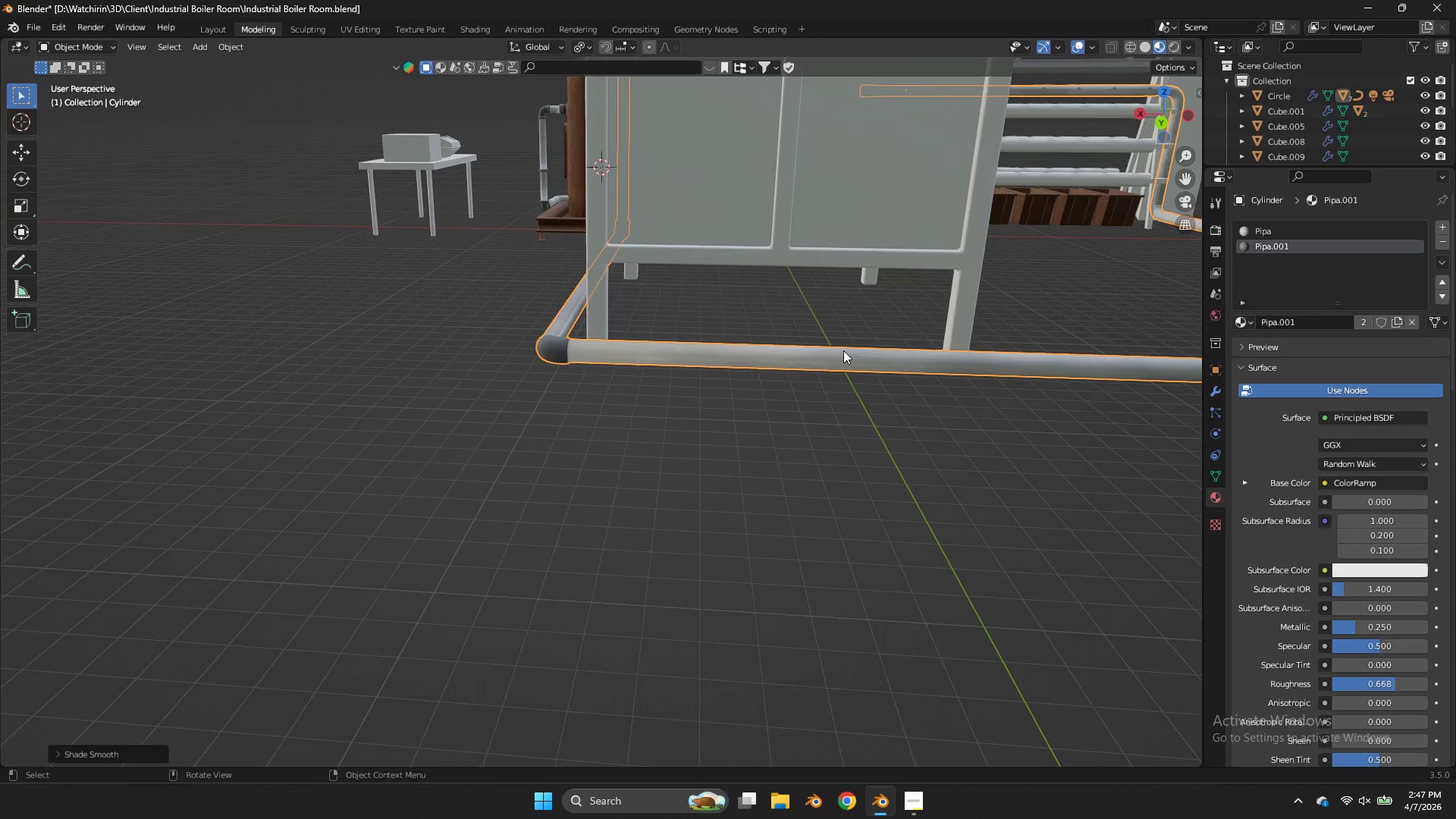 
right_click([786, 248])
 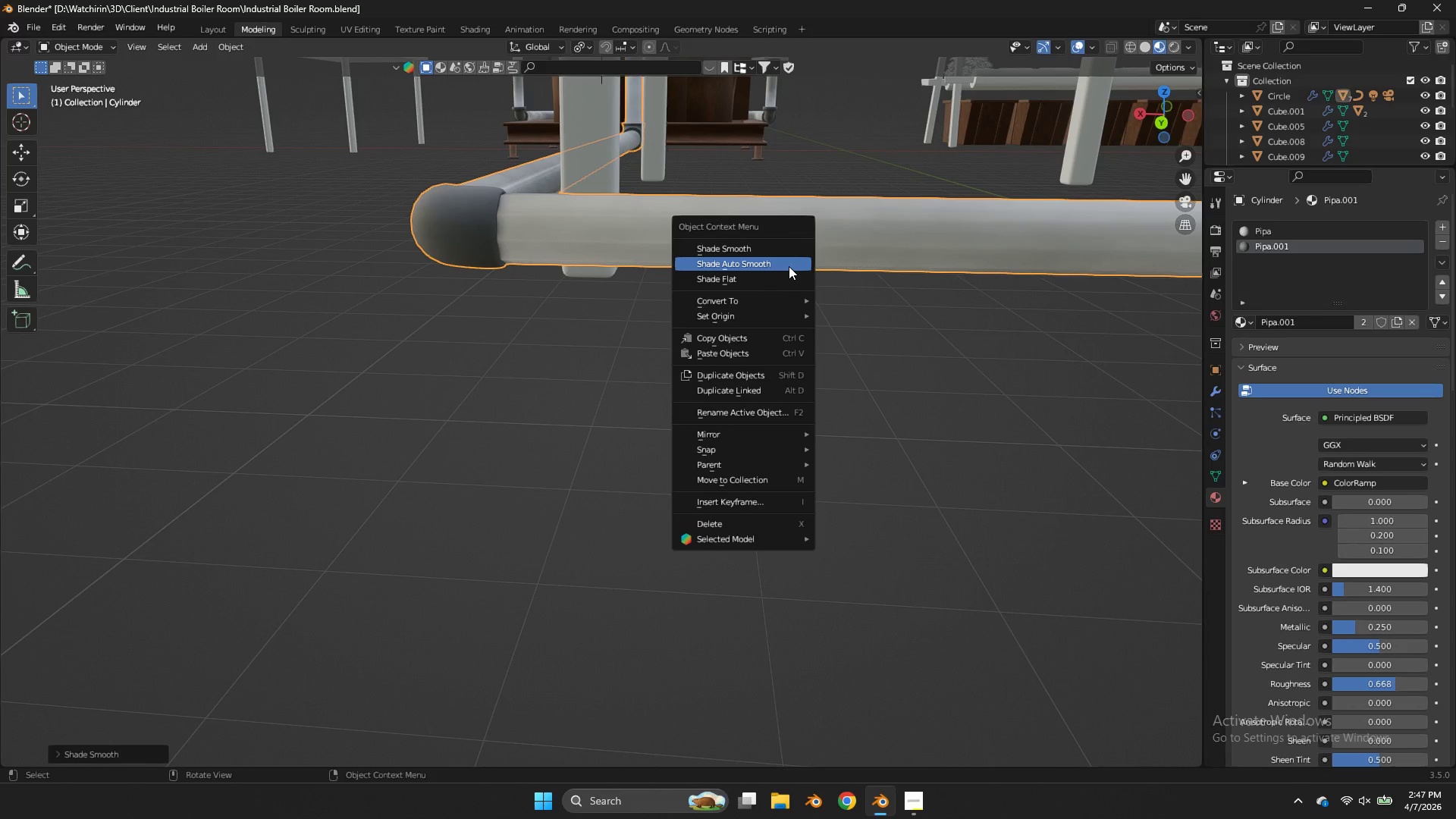 
scroll: coordinate [843, 348], scroll_direction: up, amount: 4.0
 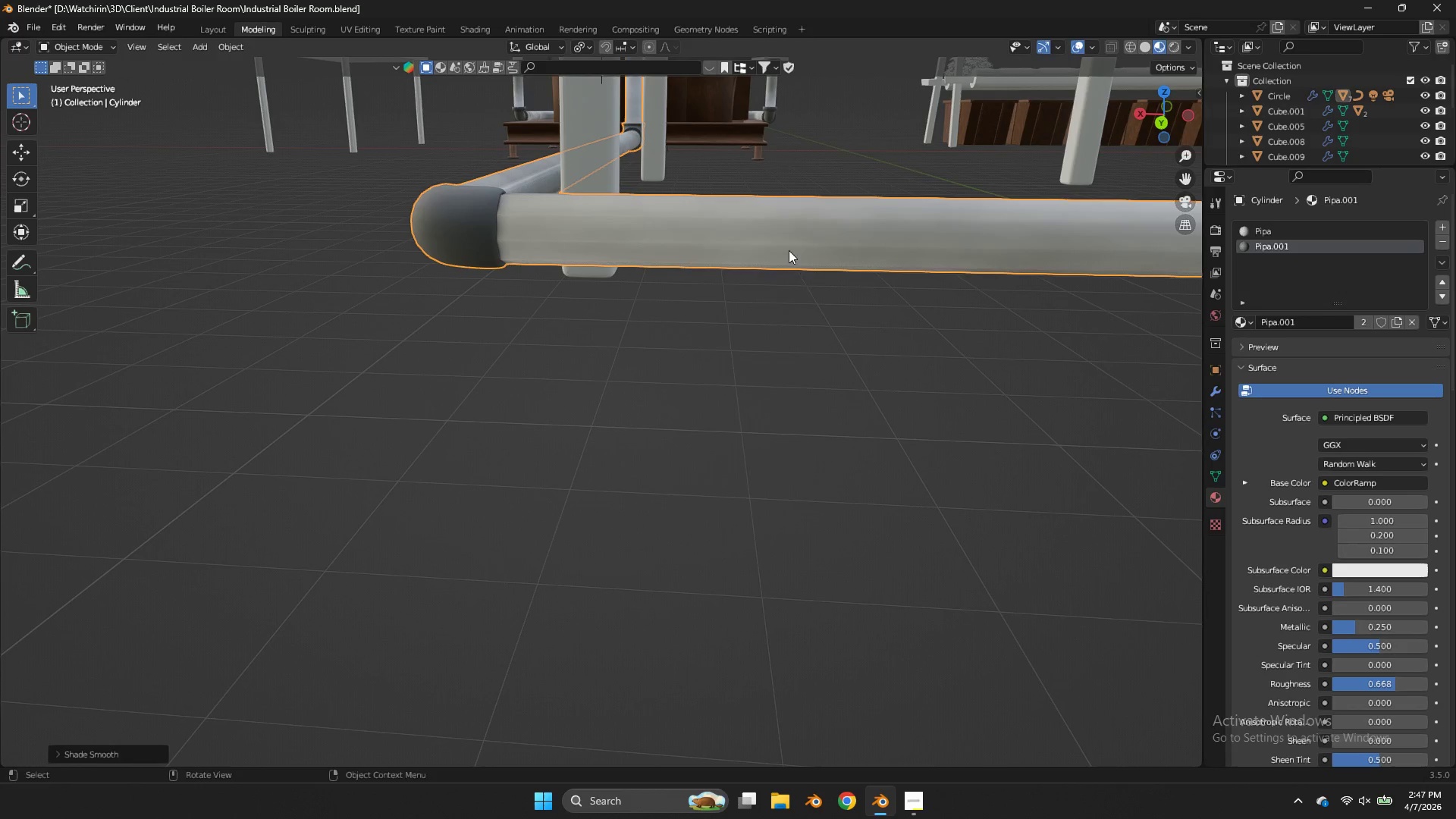 
left_click([789, 266])
 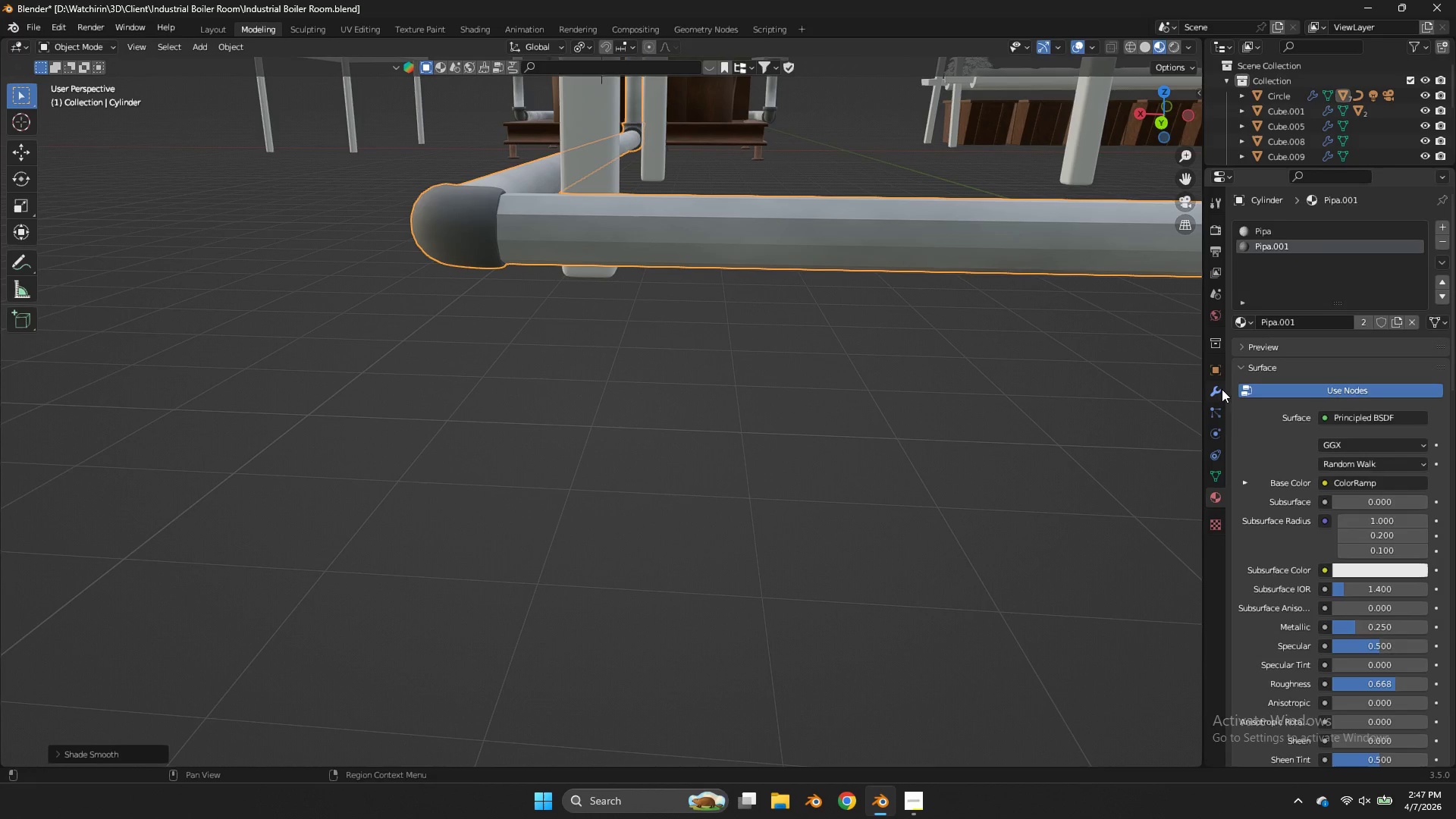 
left_click([1217, 388])
 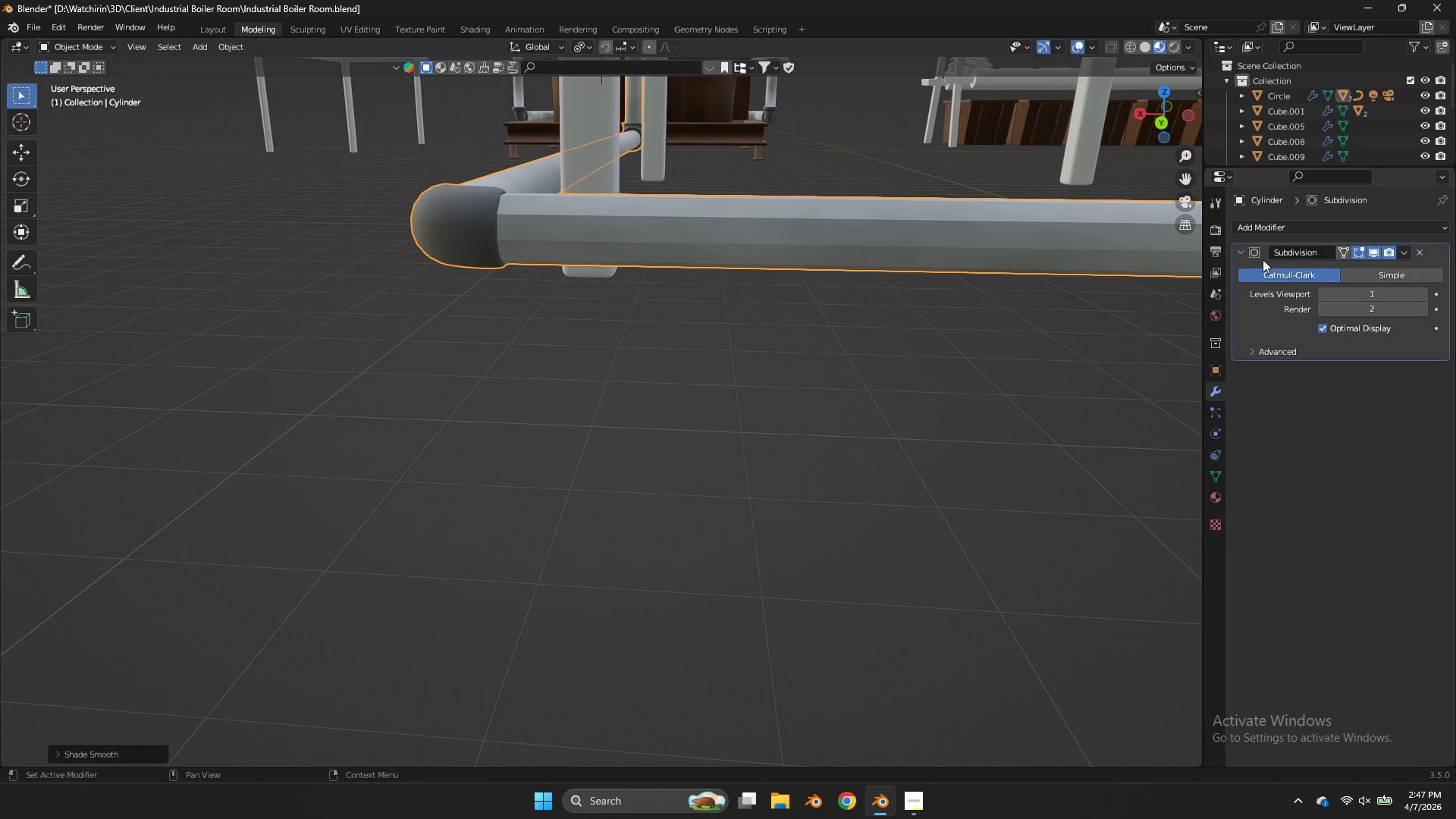 
key(Tab)
 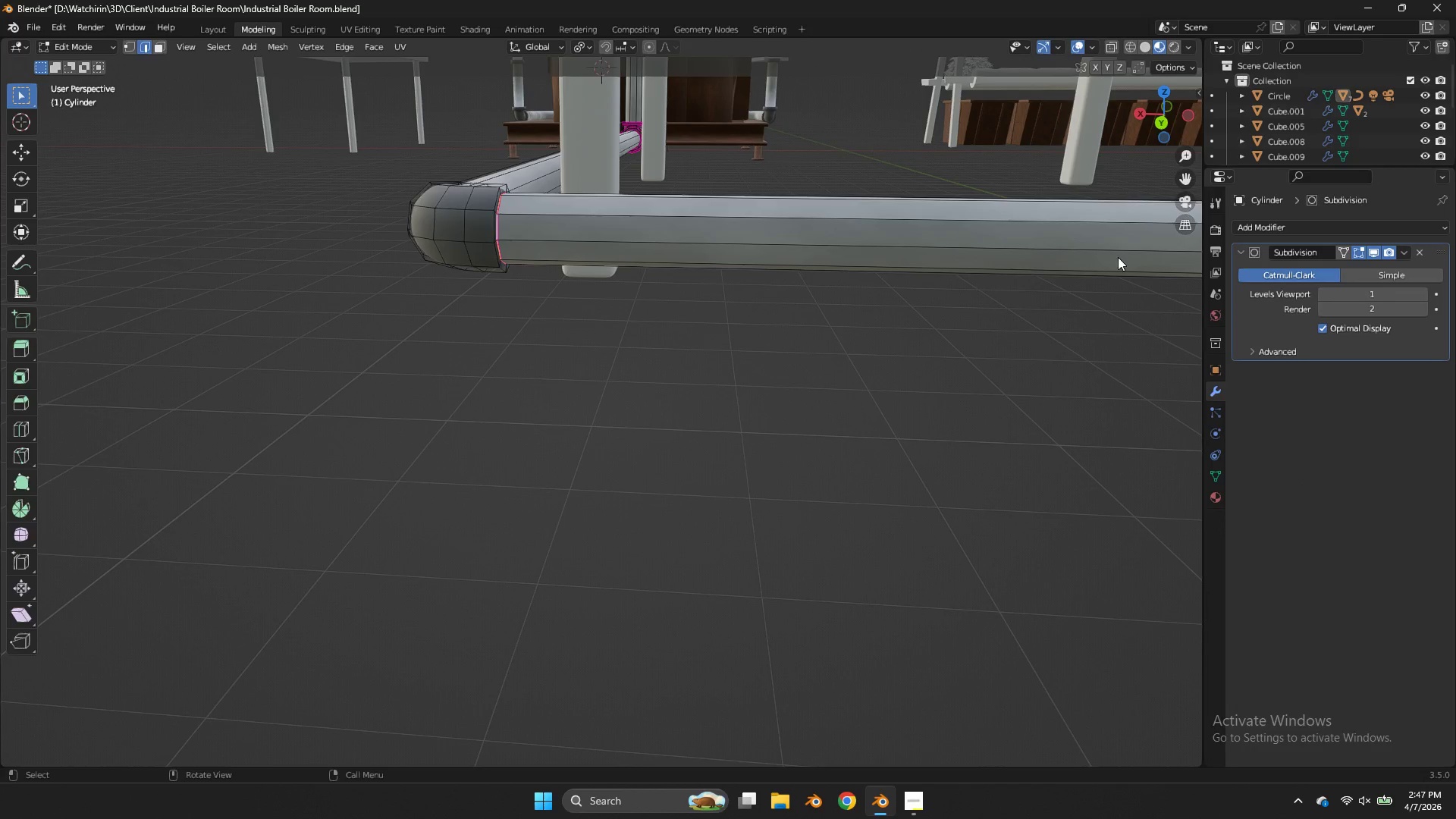 
key(Tab)
 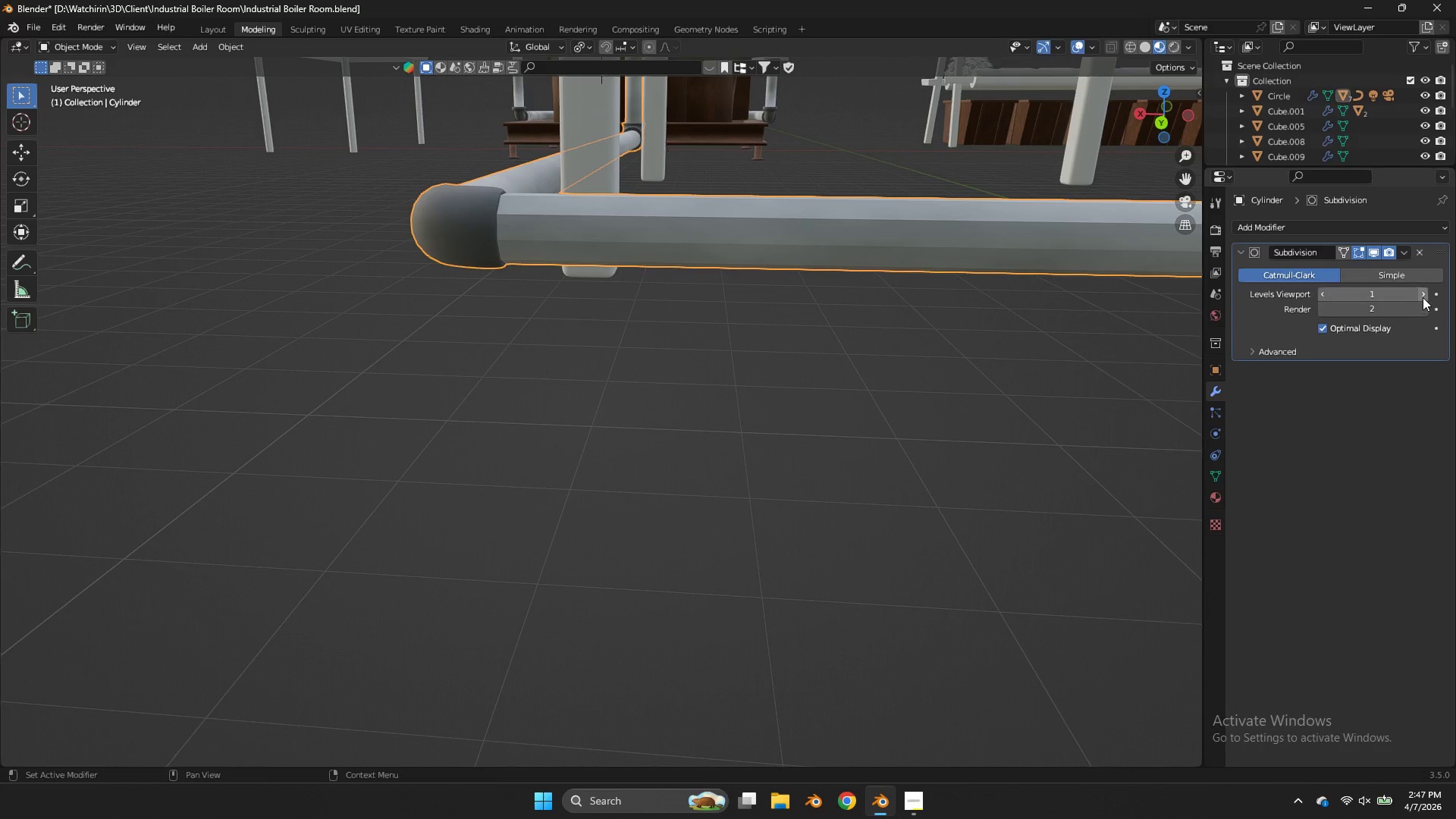 
left_click([1423, 297])
 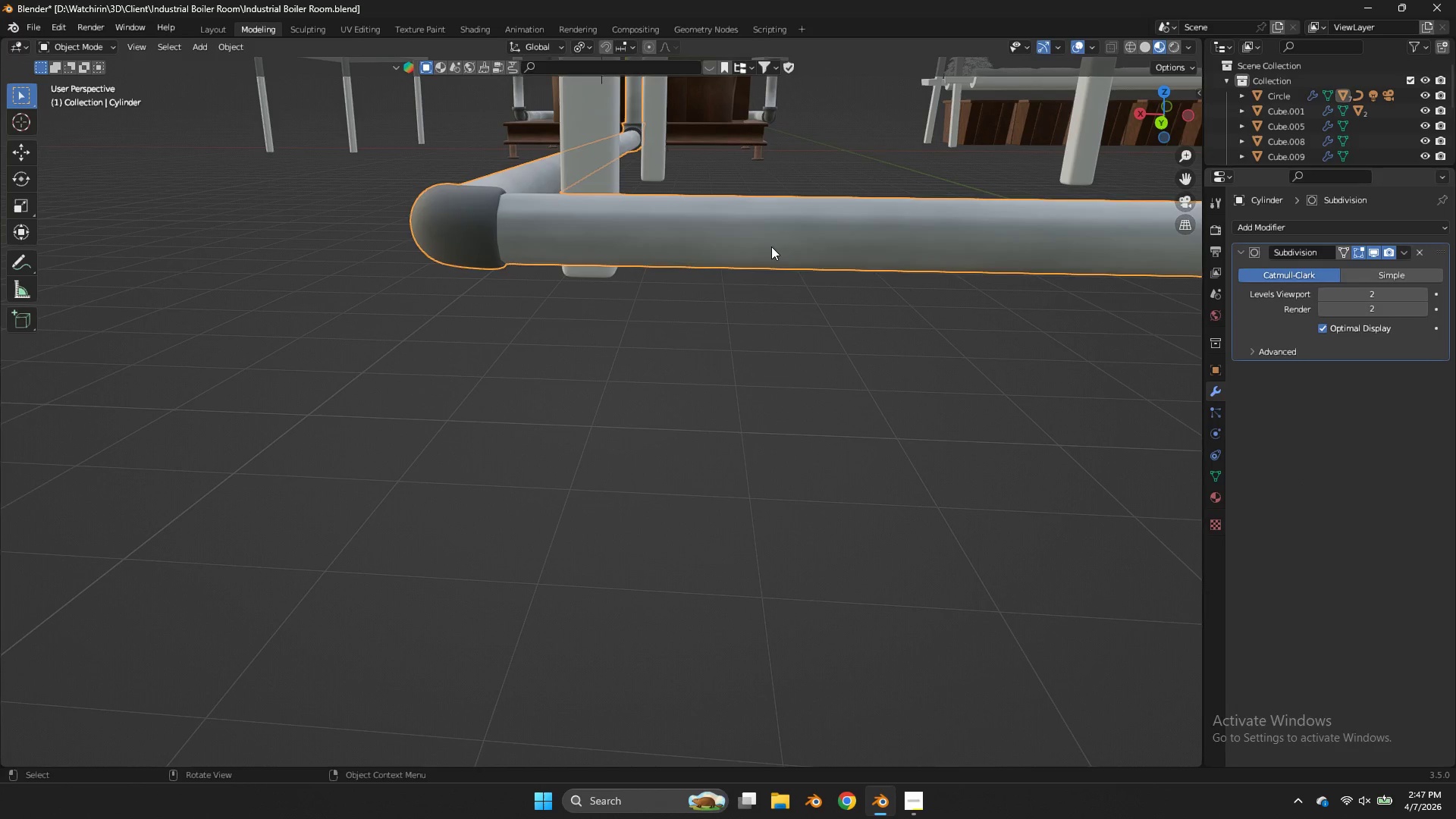 
key(Tab)
 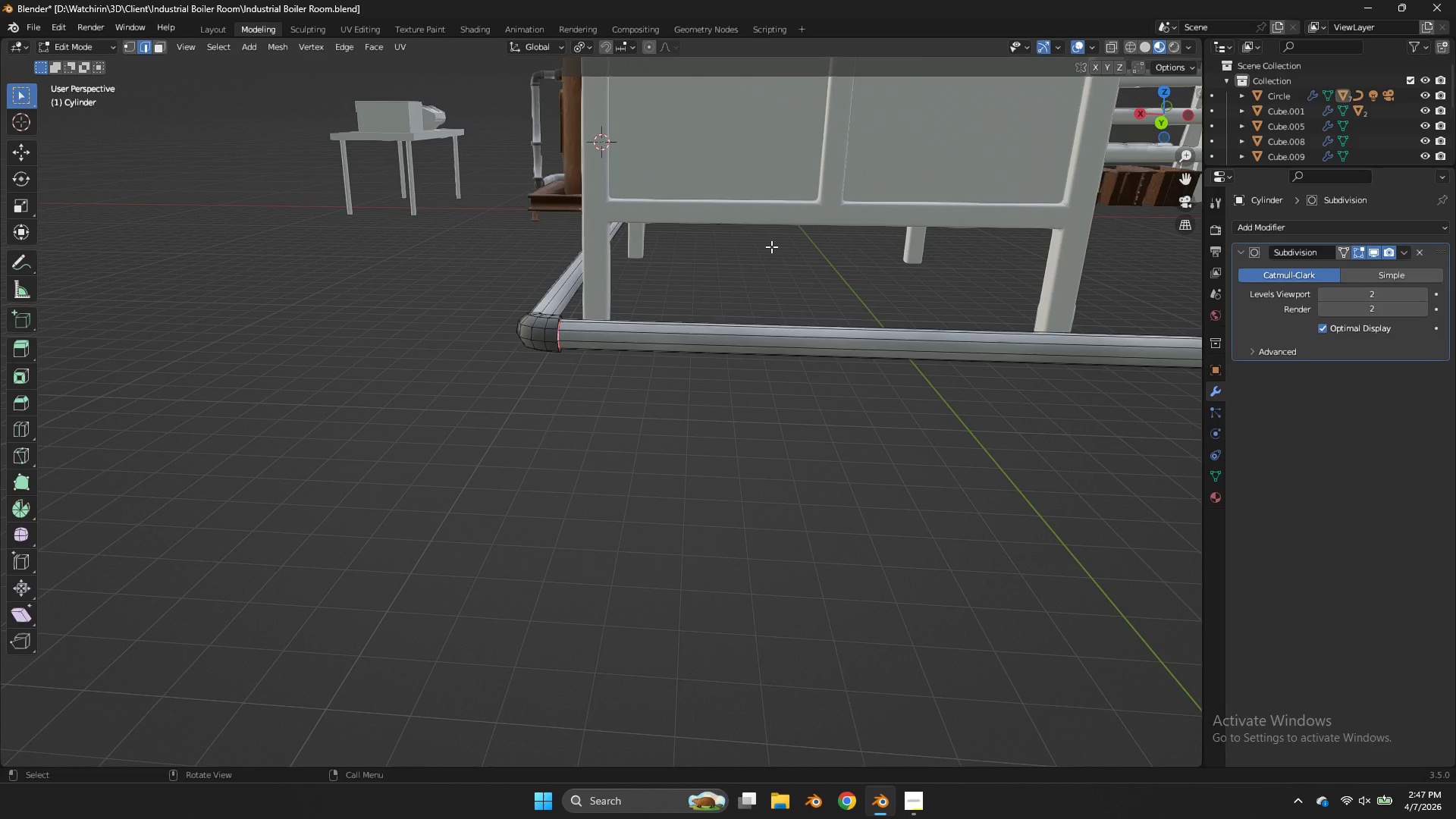 
key(Tab)
 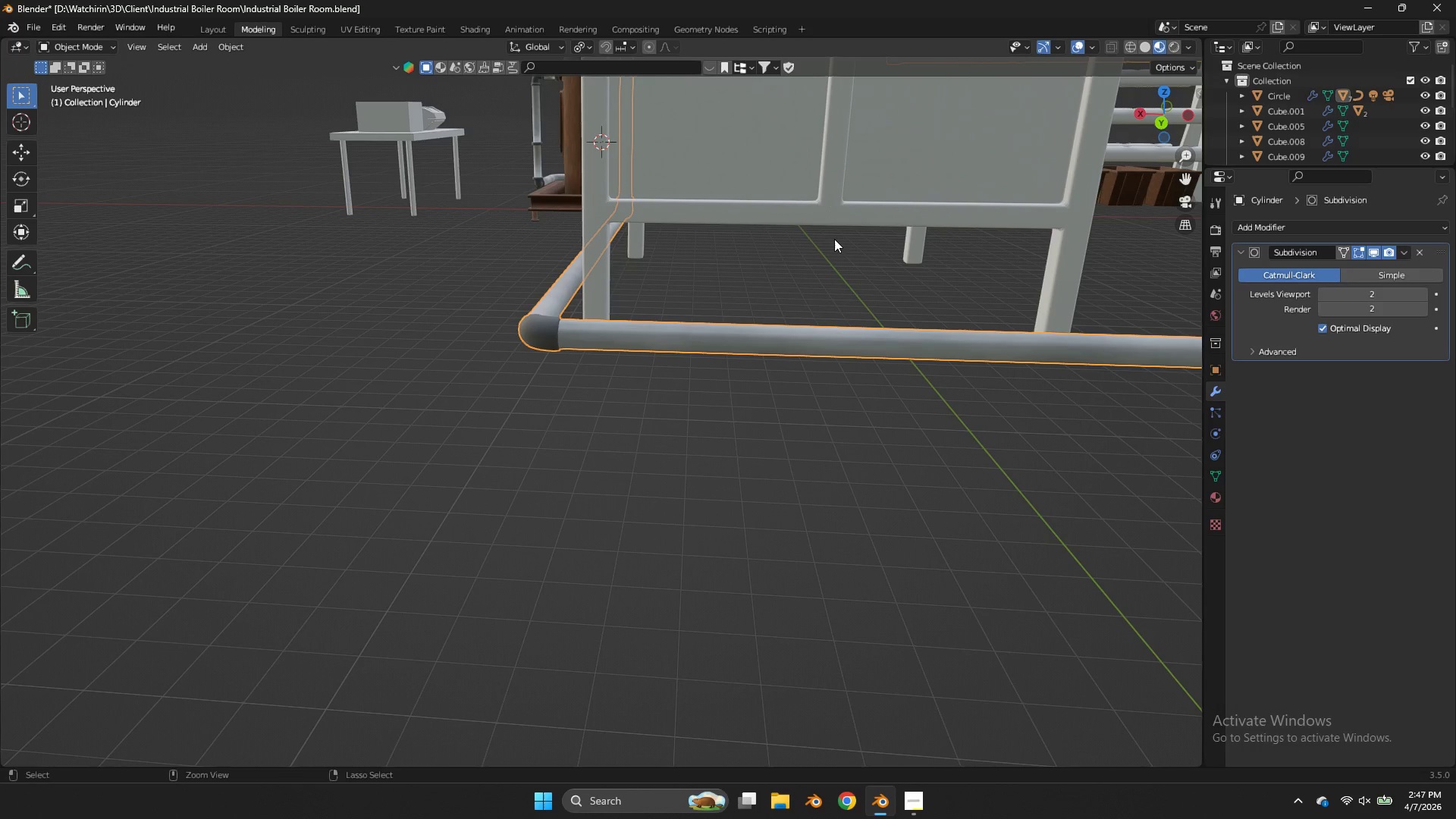 
key(Control+ControlLeft)
 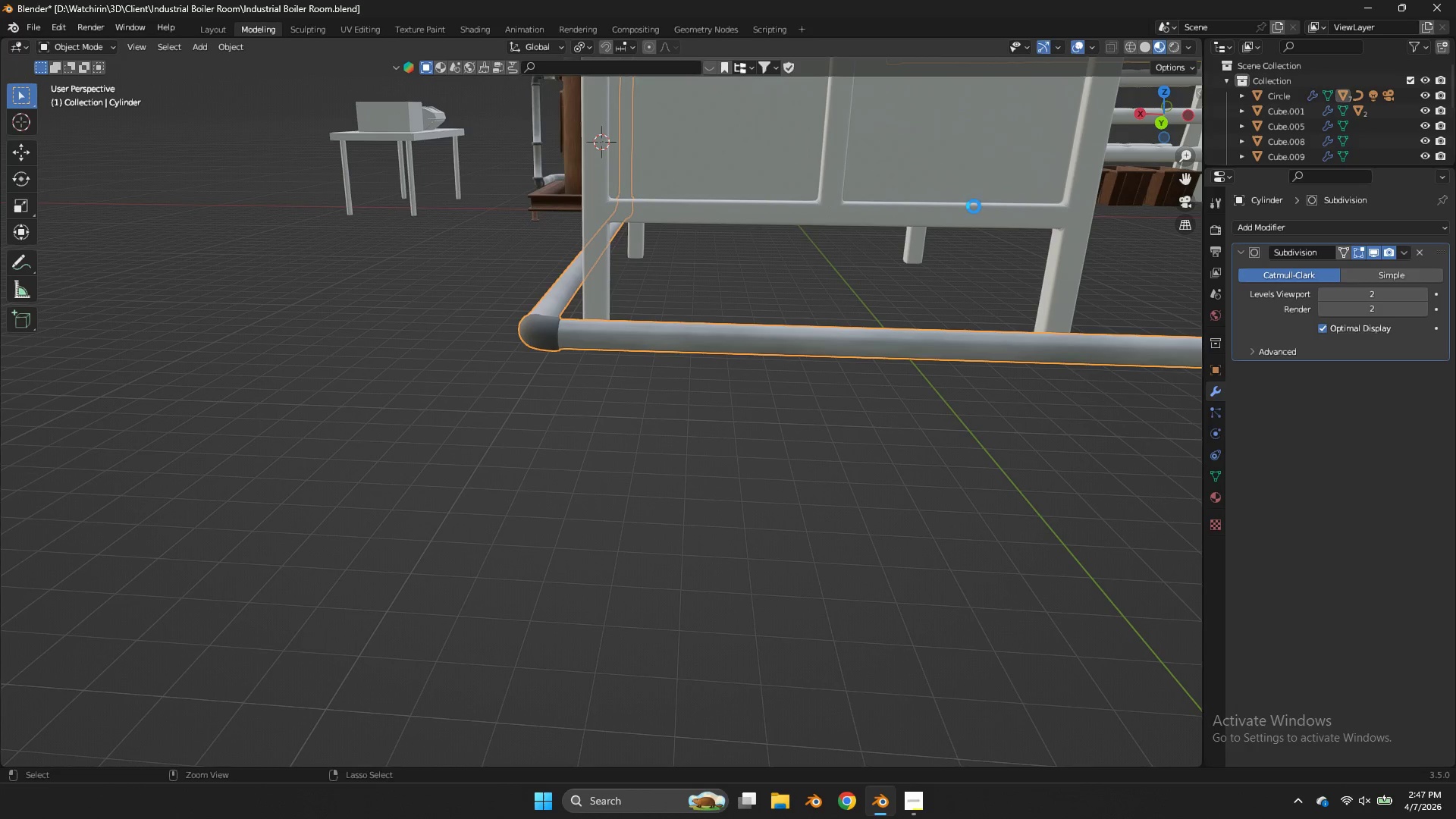 
key(Control+S)
 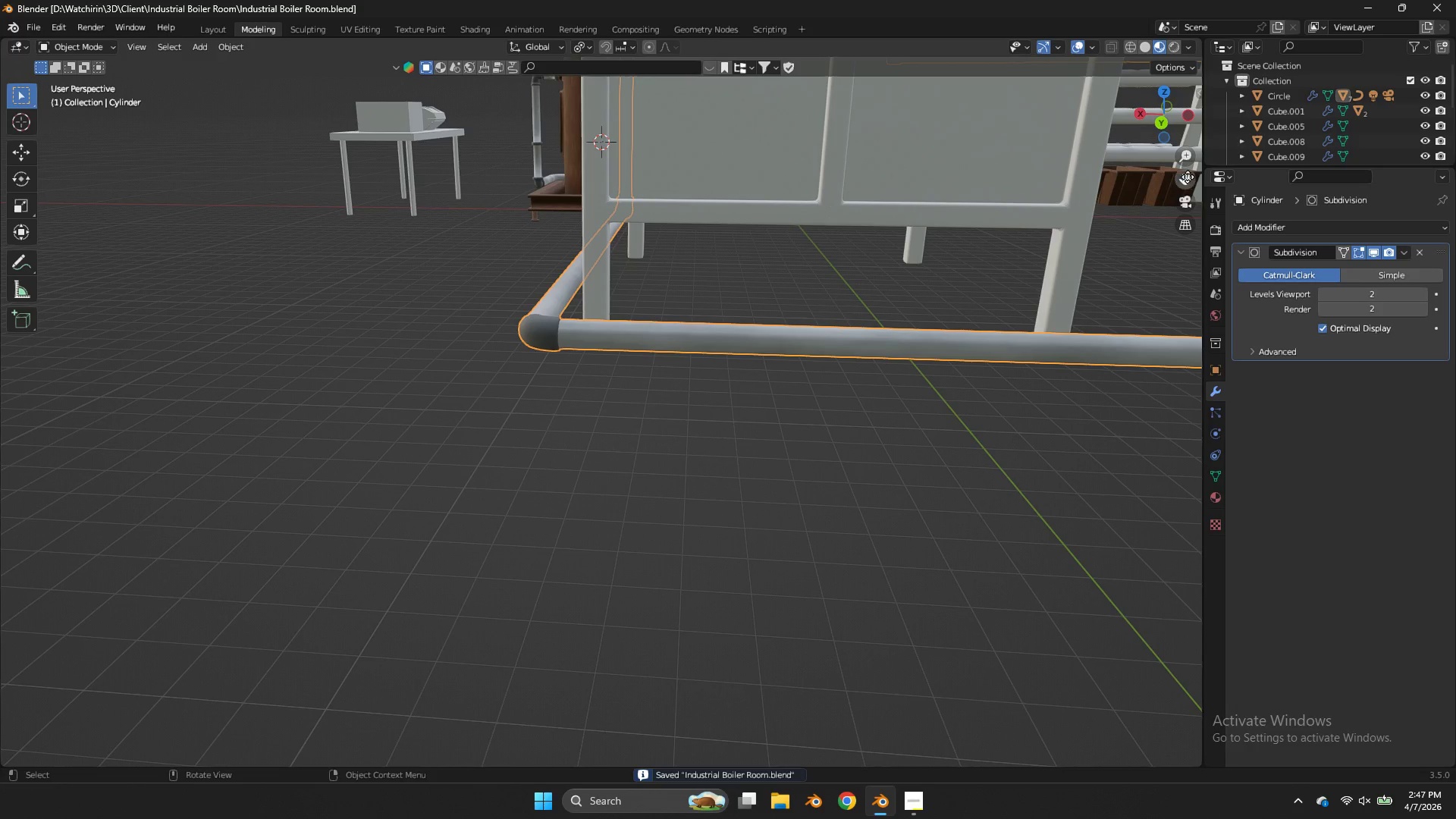 
scroll: coordinate [771, 246], scroll_direction: down, amount: 3.0
 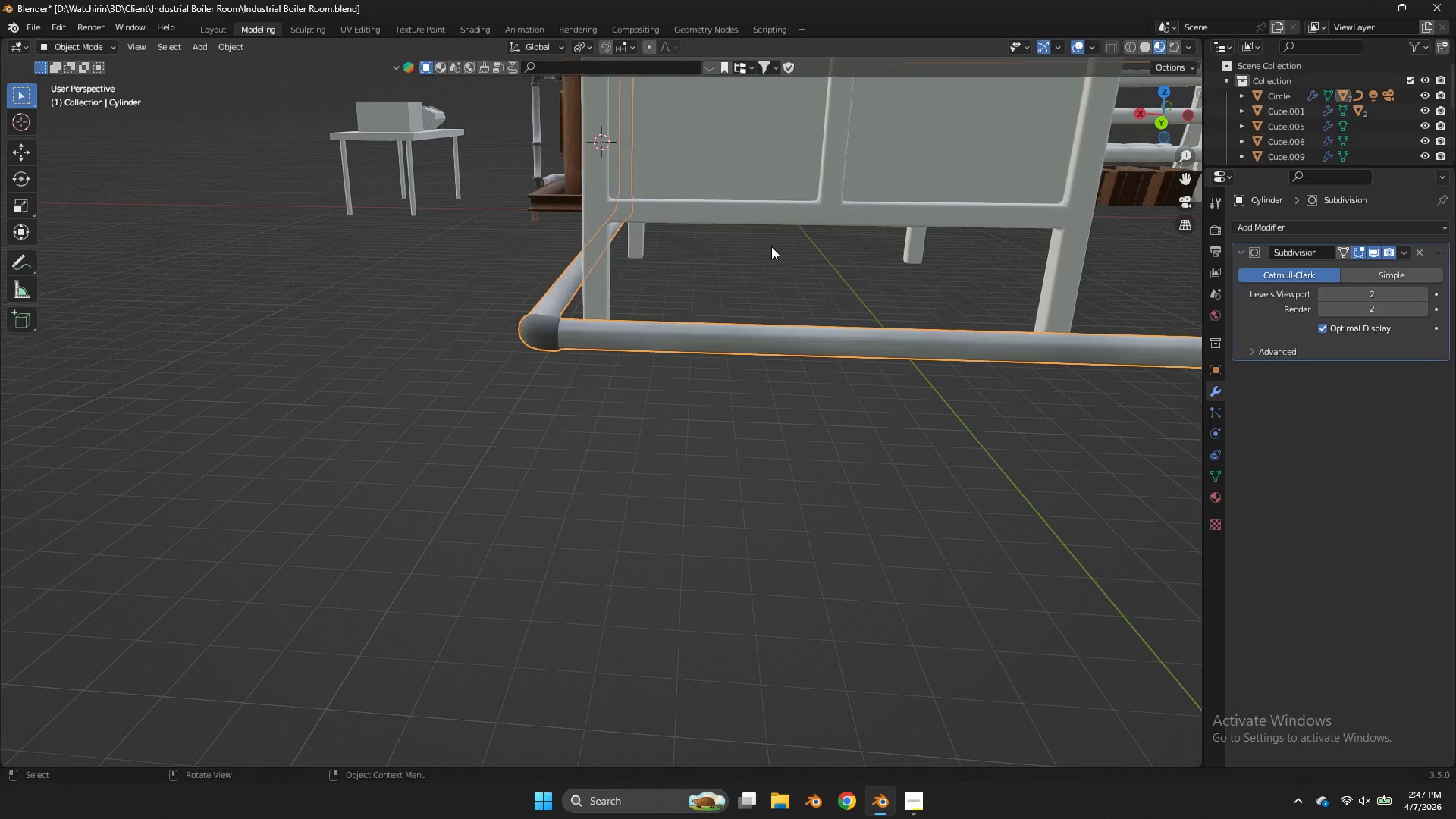 
left_click_drag(start_coordinate=[1188, 177], to_coordinate=[195, 161])
 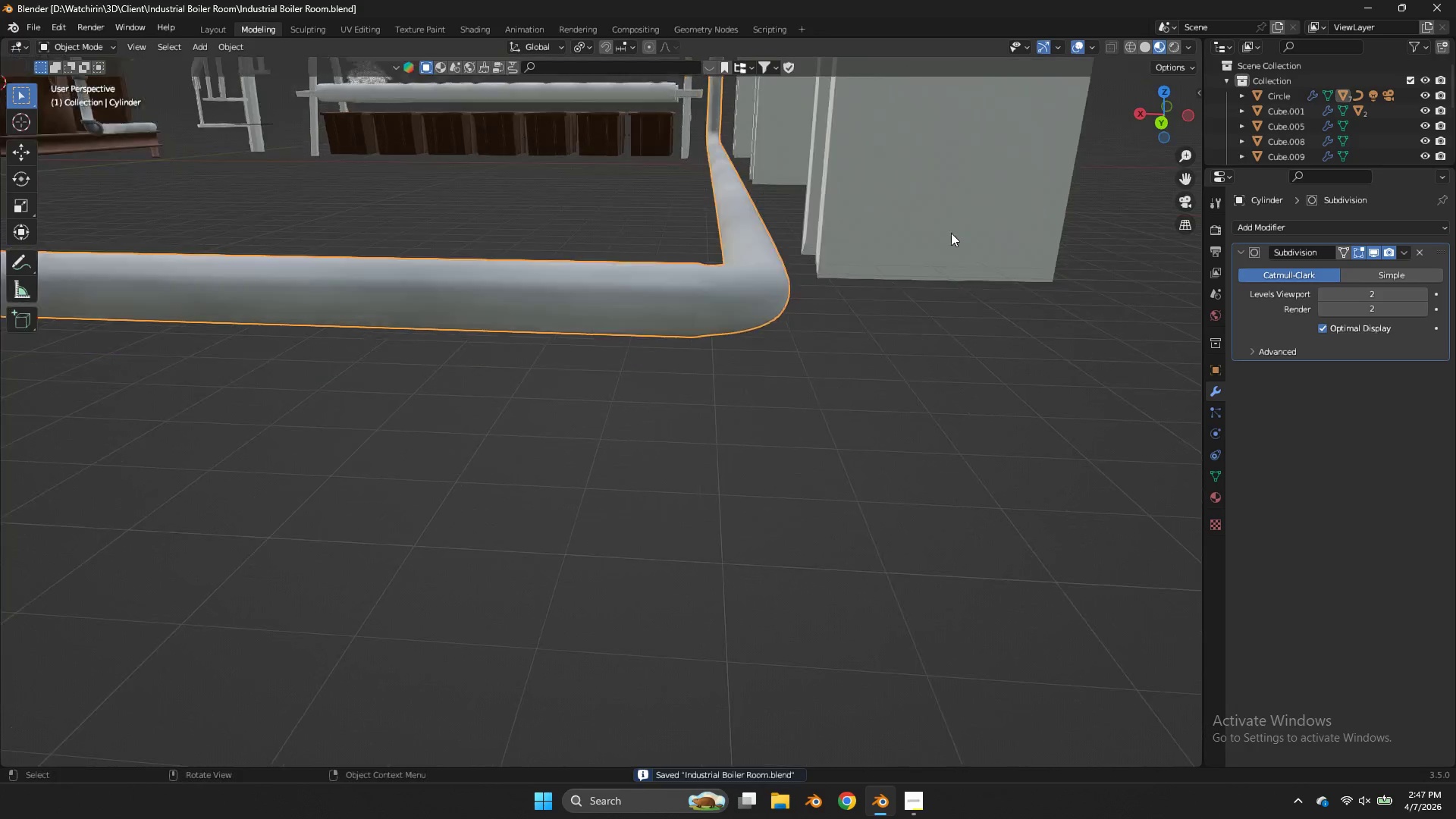 
key(Tab)
 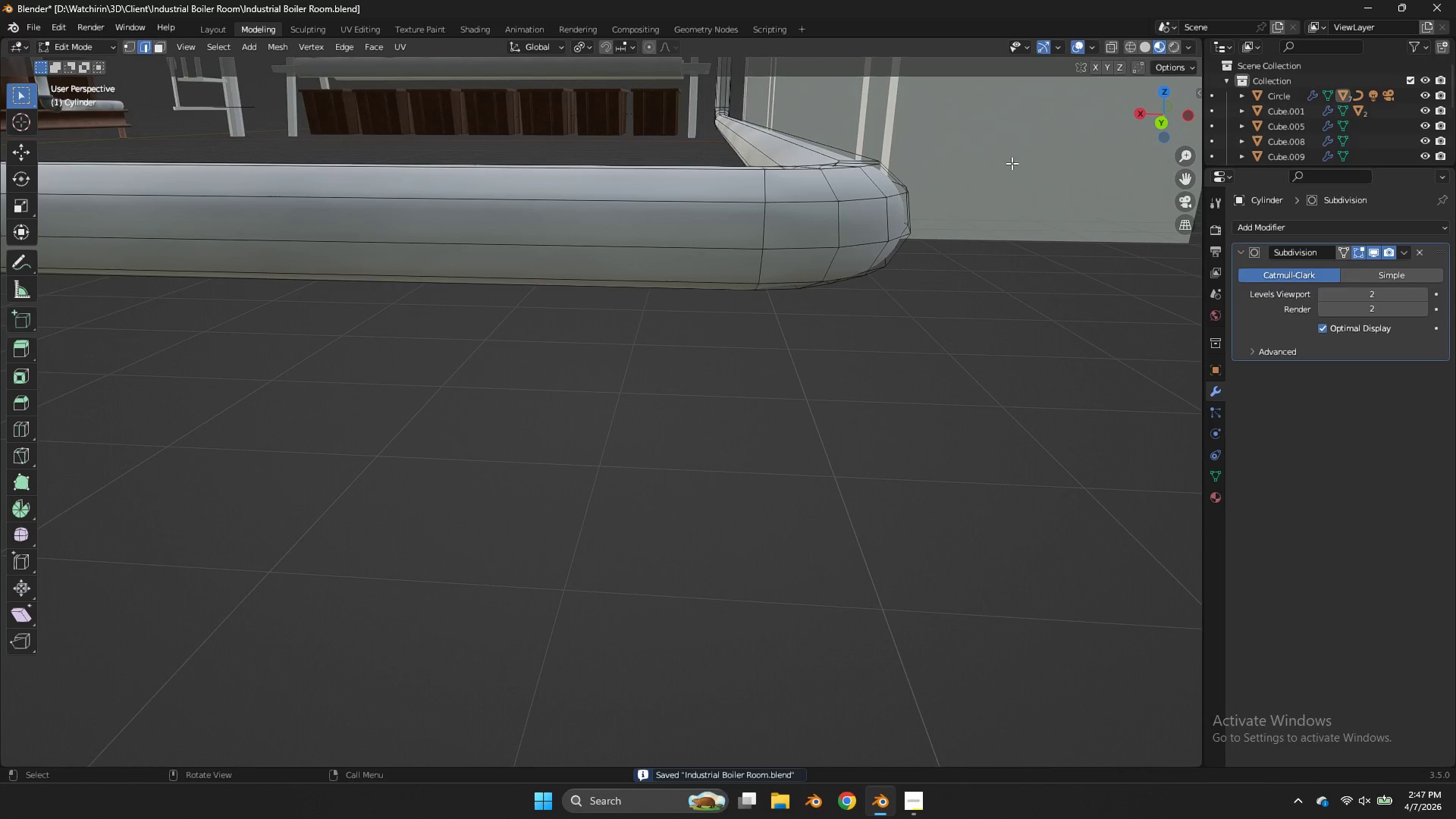 
scroll: coordinate [951, 233], scroll_direction: up, amount: 3.0
 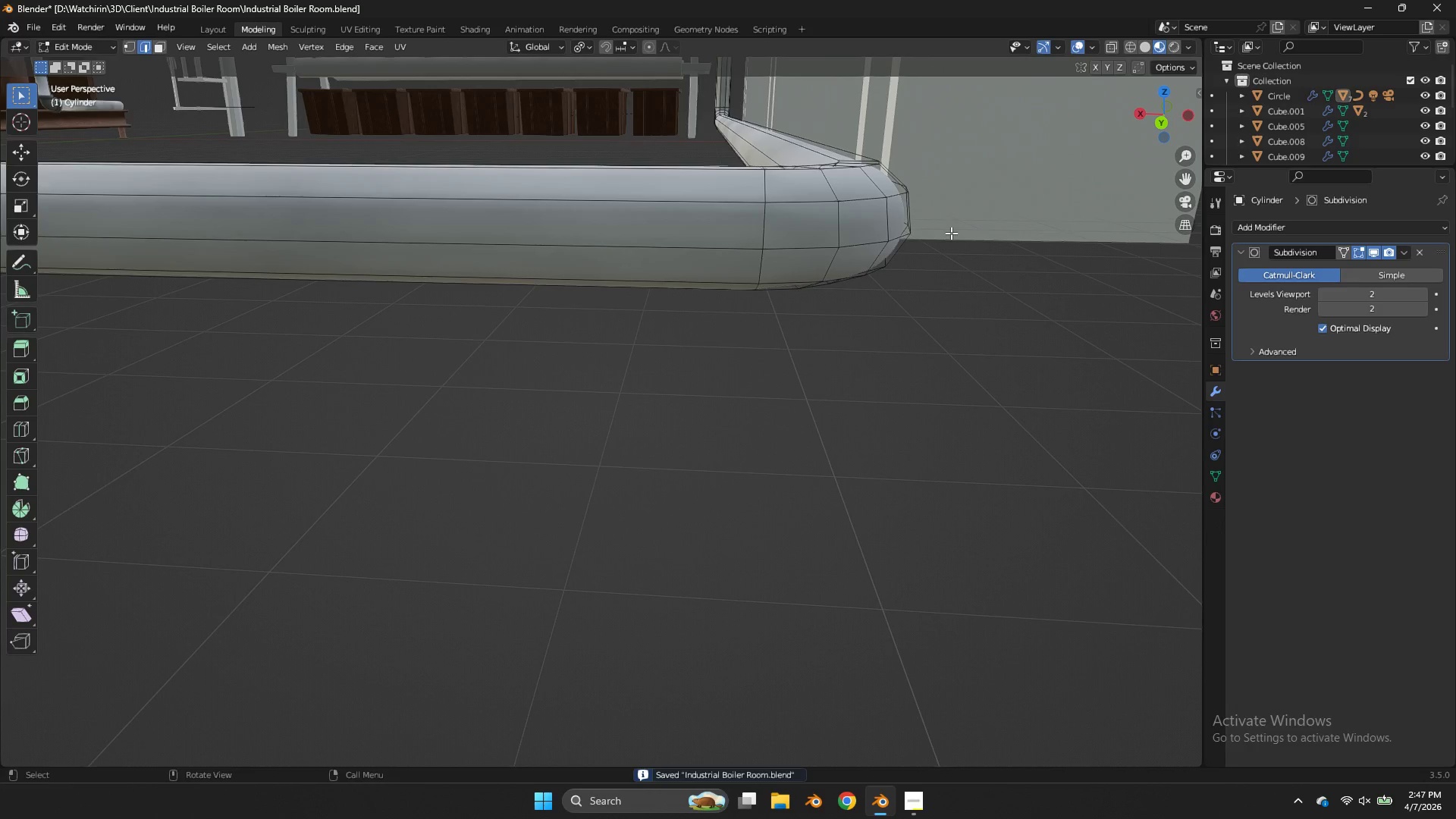 
key(Z)
 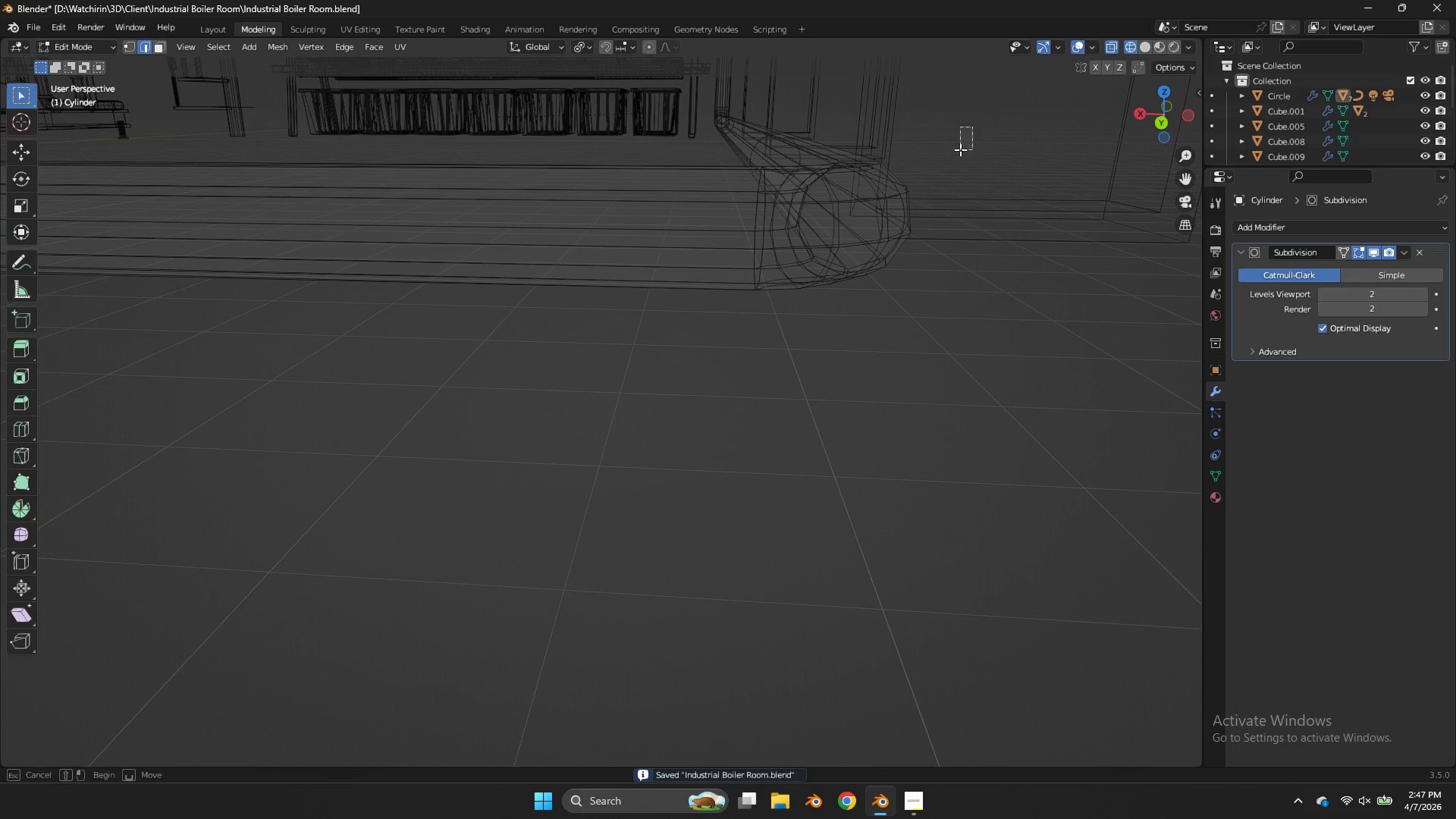 
left_click_drag(start_coordinate=[972, 127], to_coordinate=[640, 356])
 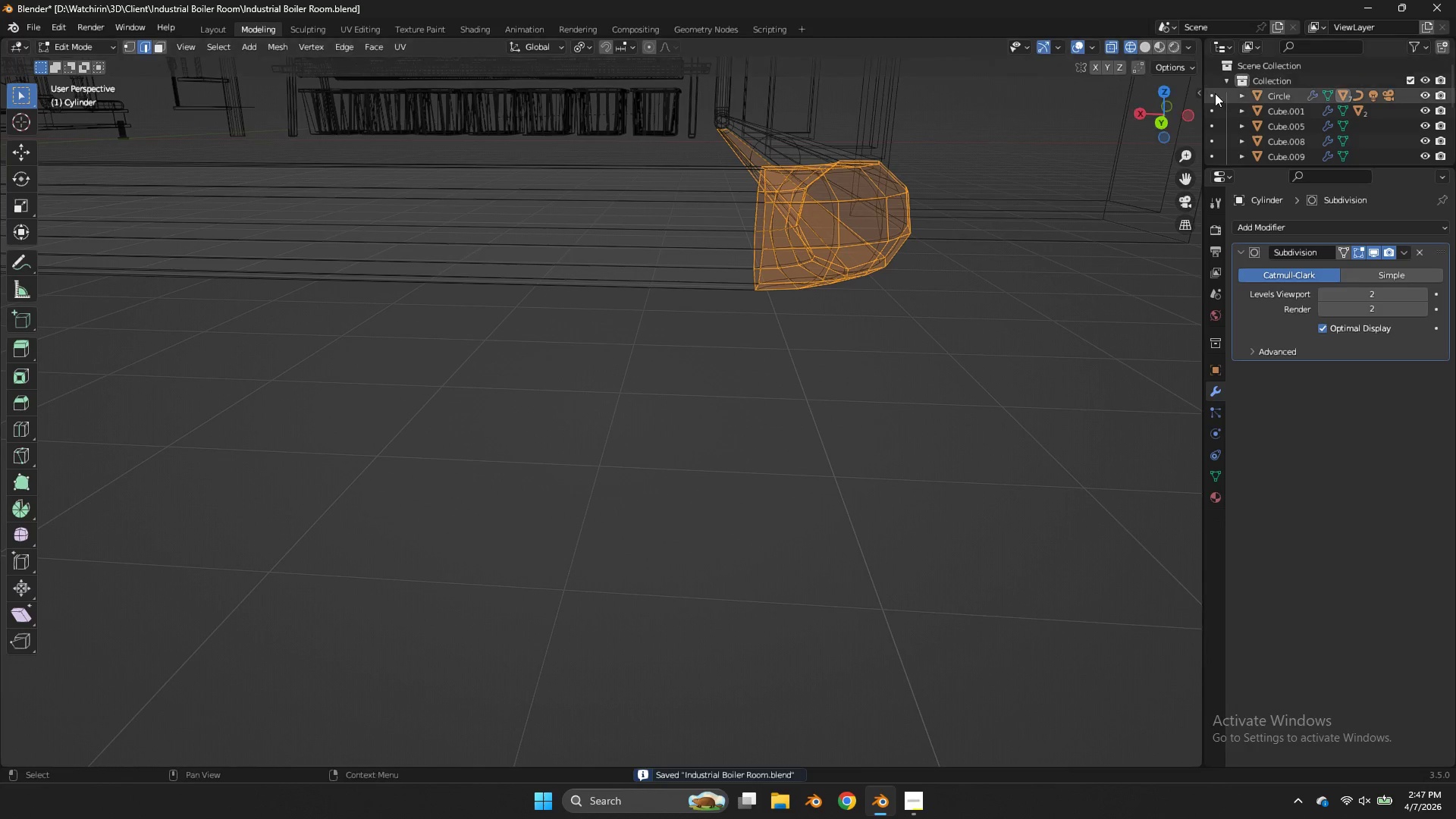 
left_click_drag(start_coordinate=[1189, 89], to_coordinate=[1208, 104])
 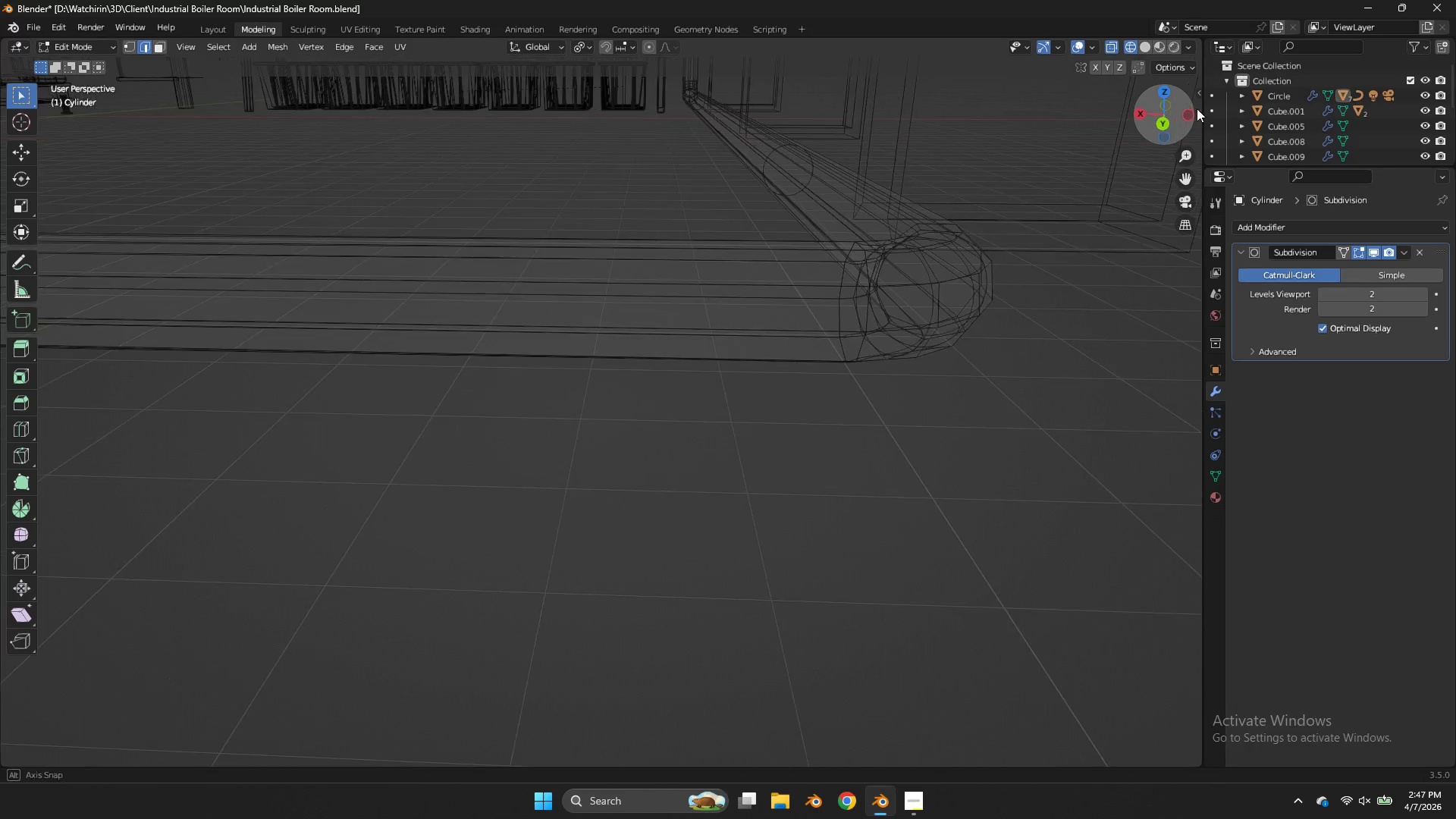 
left_click_drag(start_coordinate=[1183, 99], to_coordinate=[1200, 111])
 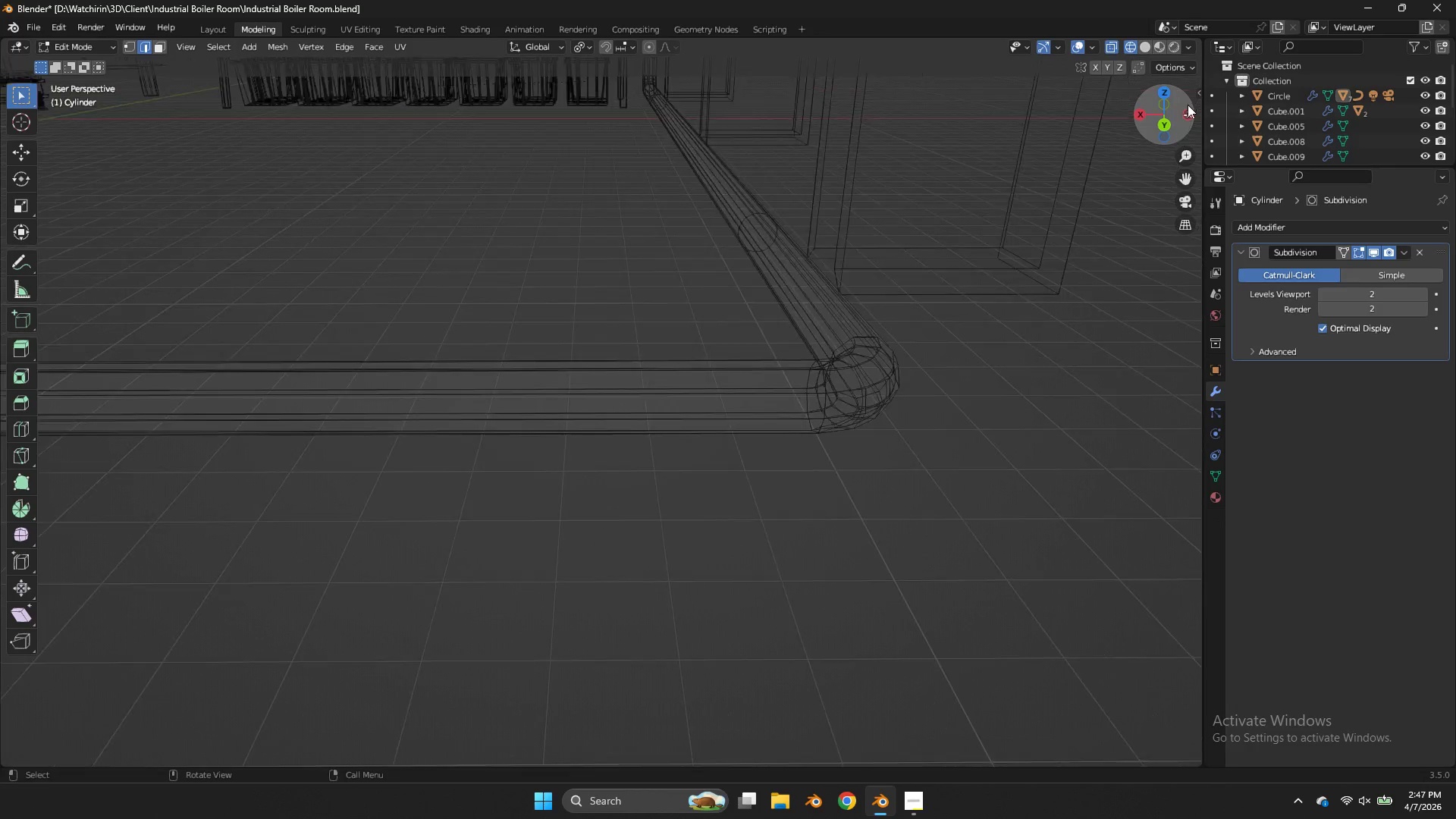 
left_click_drag(start_coordinate=[1015, 303], to_coordinate=[645, 489])
 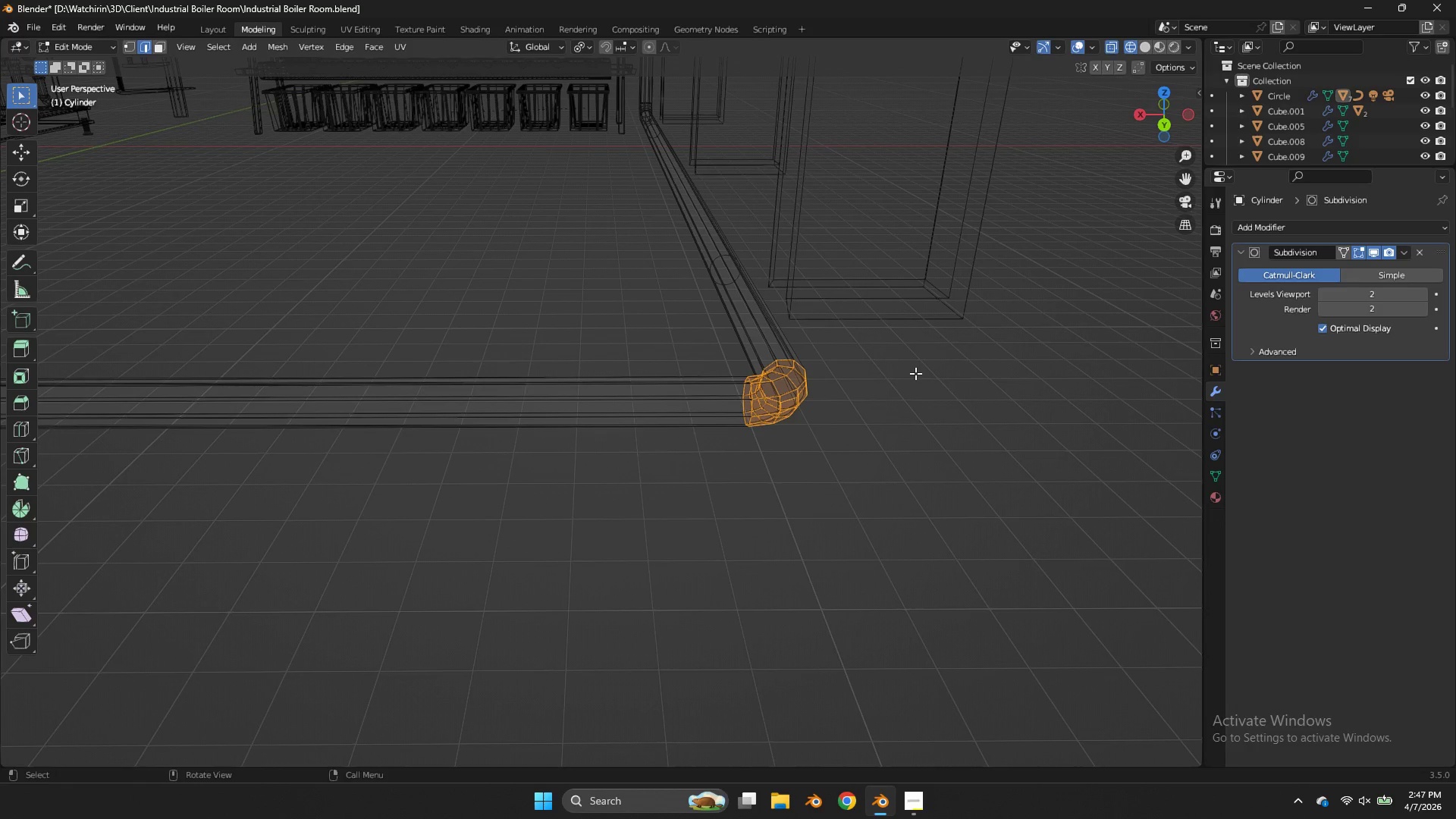 
scroll: coordinate [1188, 105], scroll_direction: down, amount: 2.0
 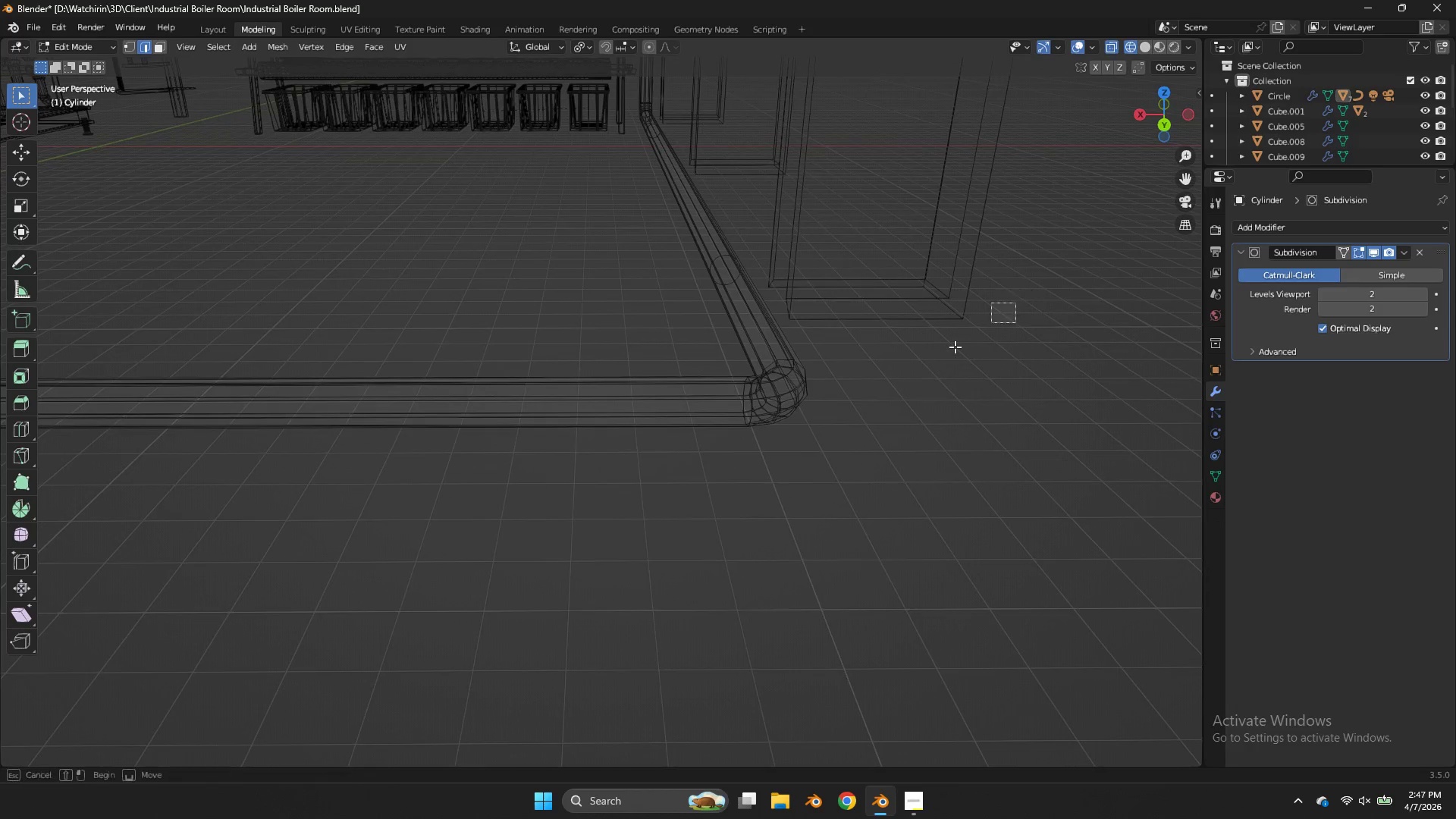 
right_click([917, 372])
 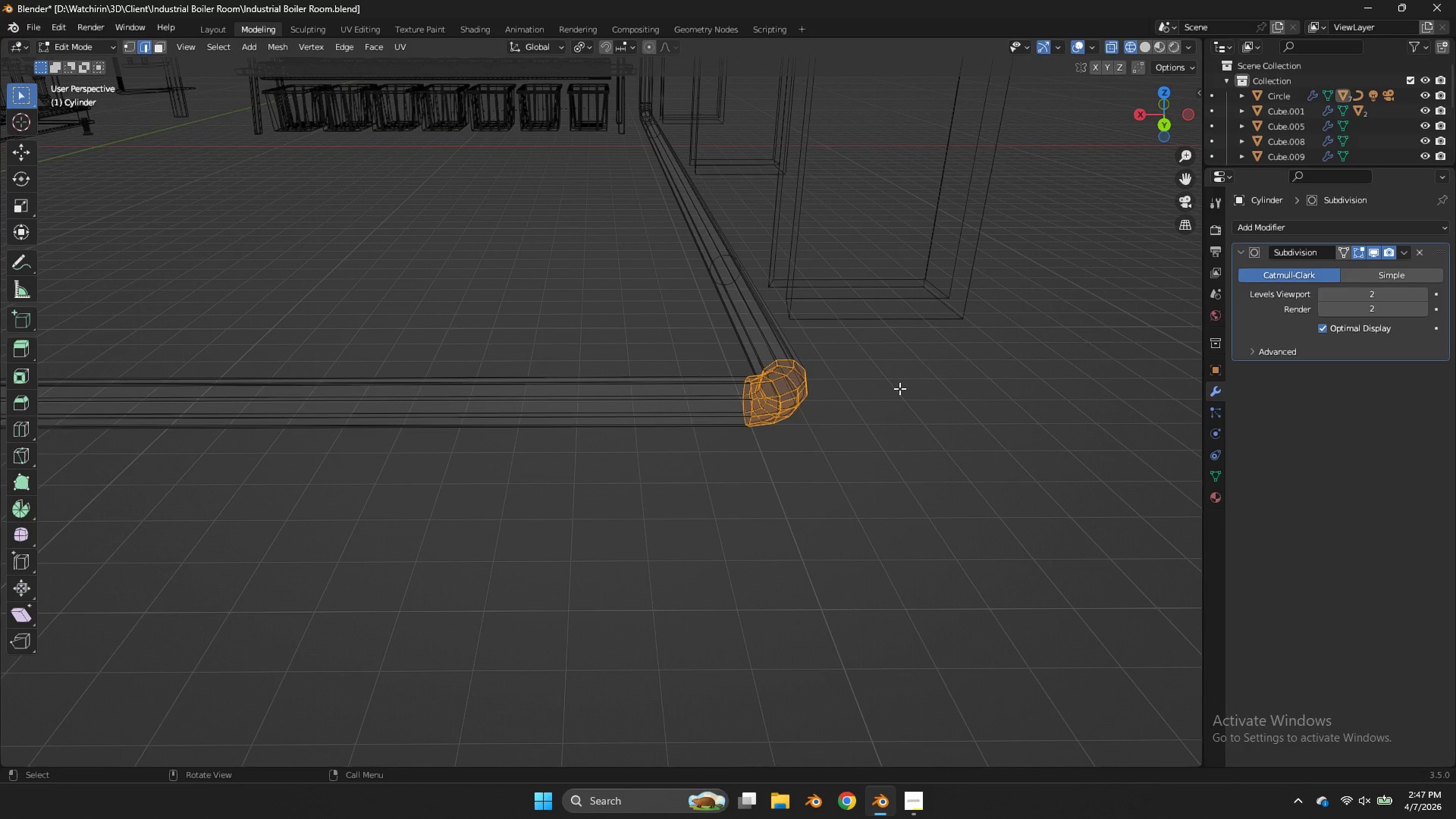 
type(ze)
 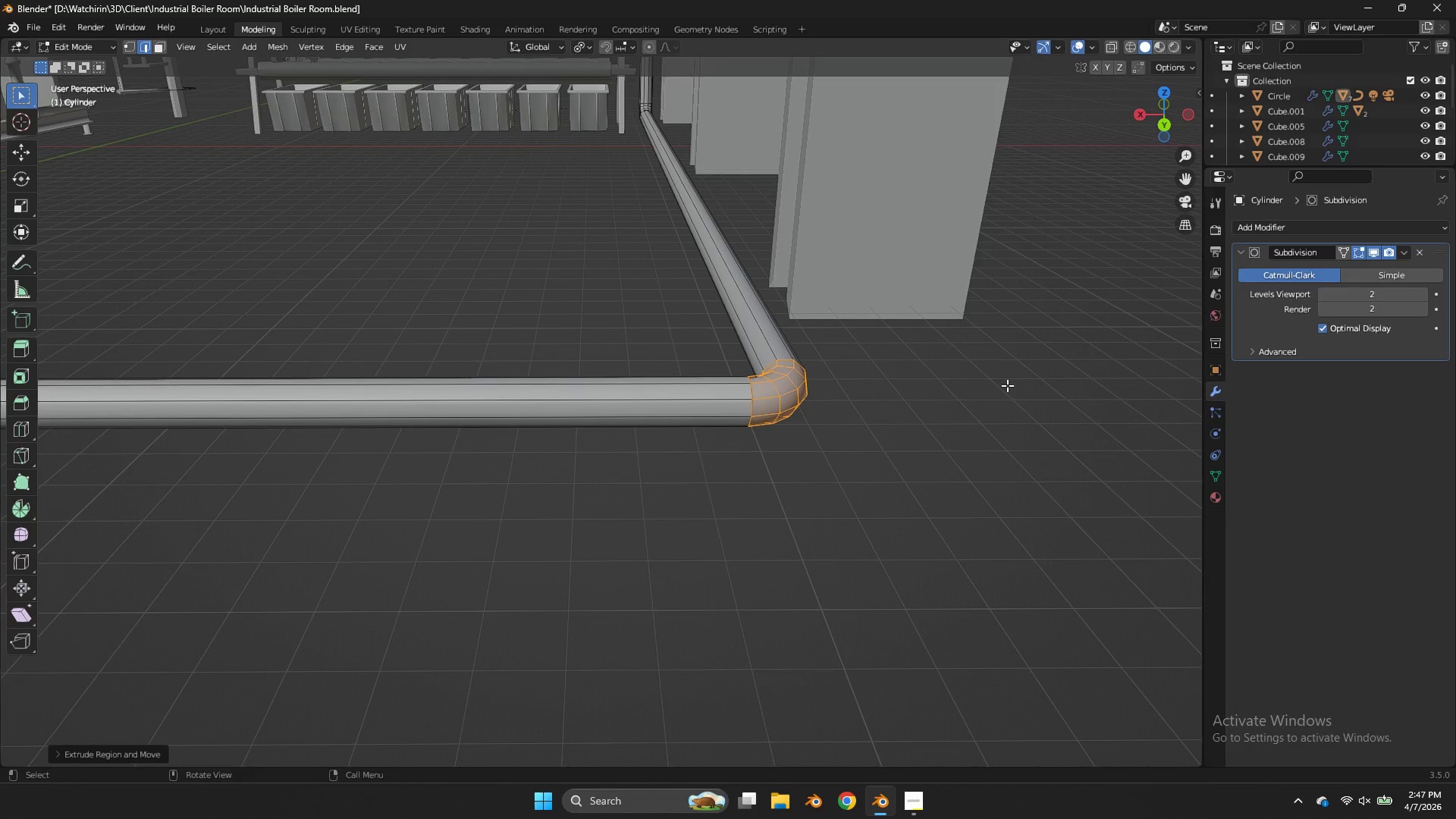 
key(Alt+AltLeft)
 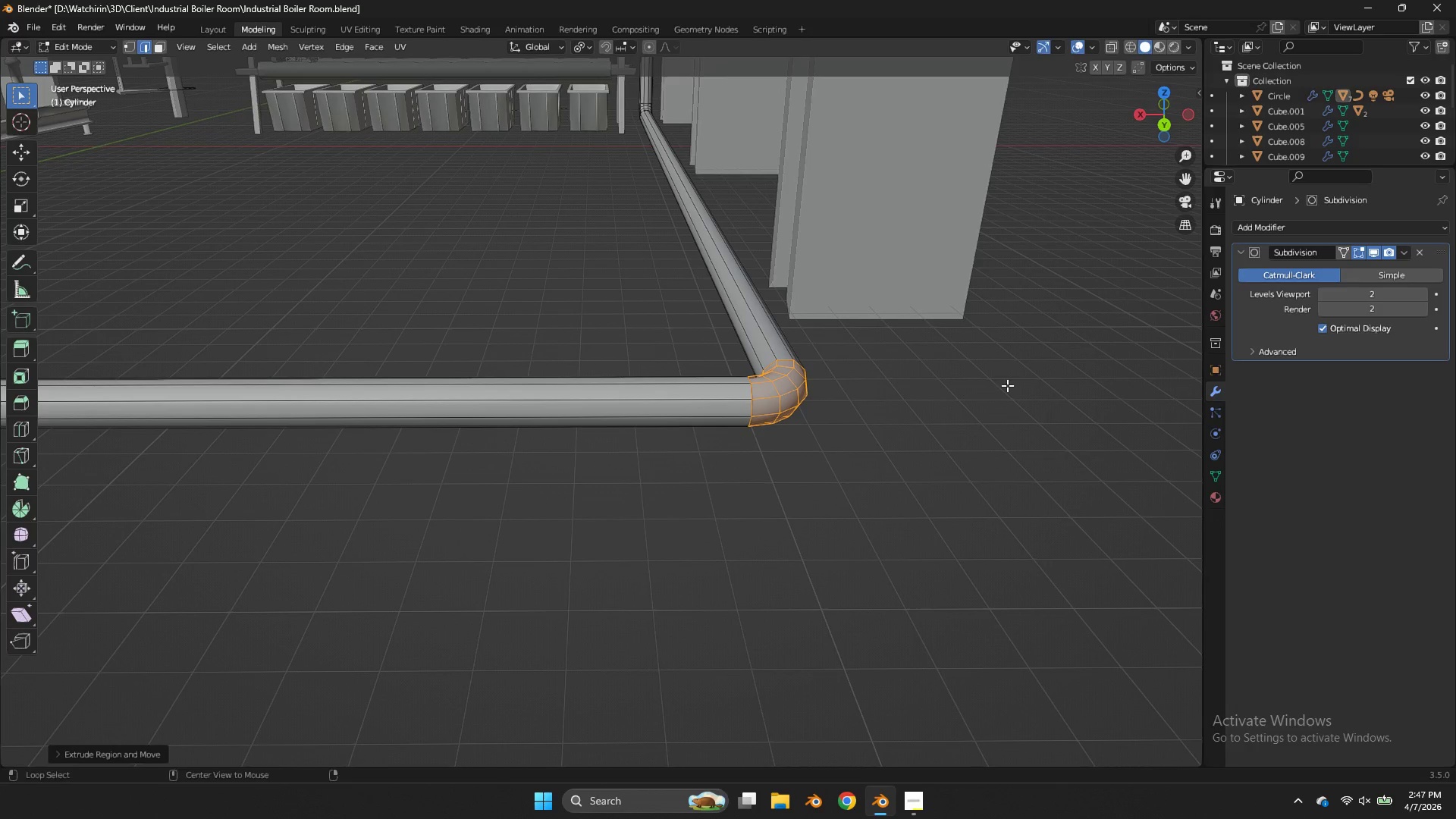 
key(Alt+S)
 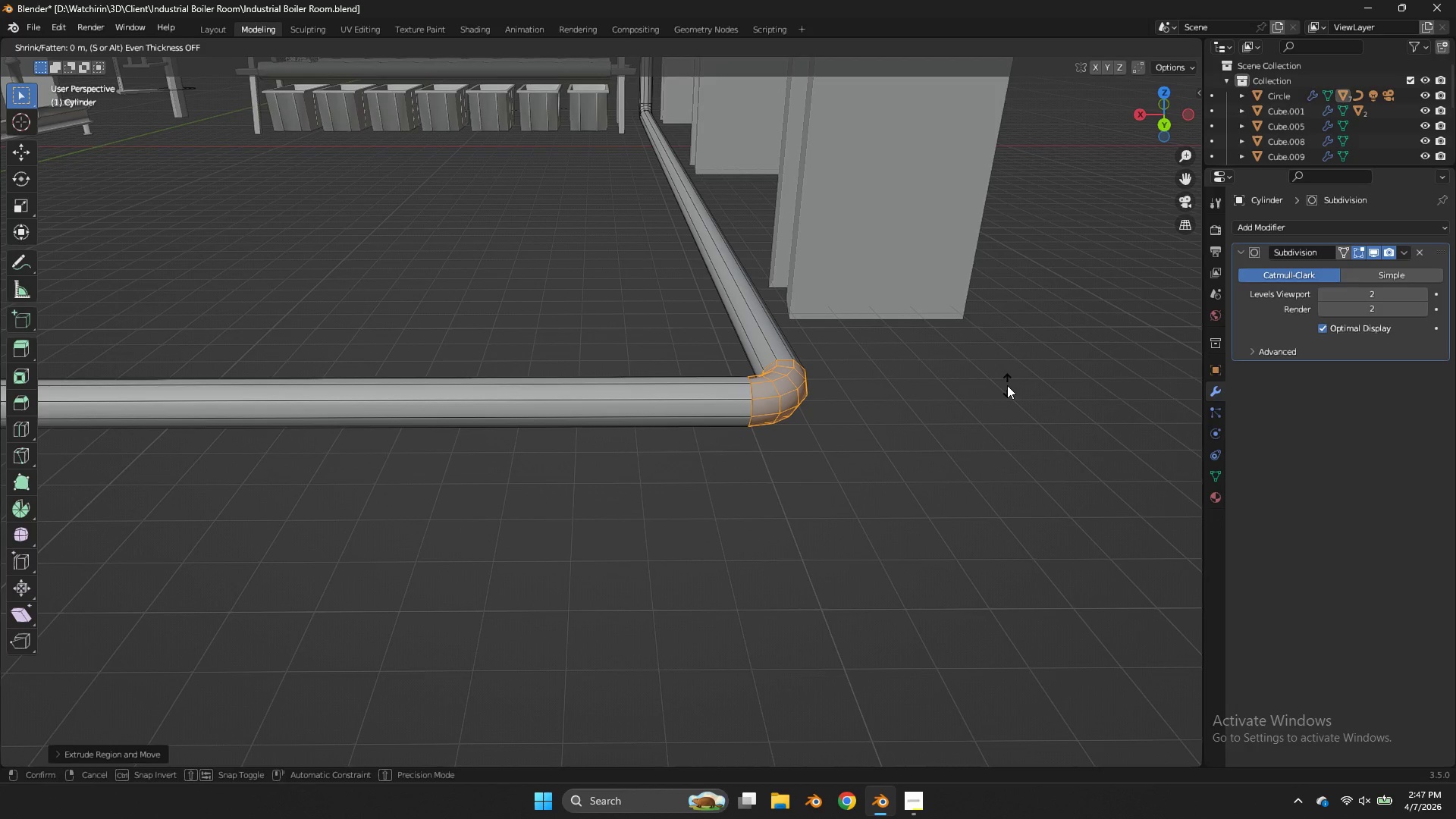 
hold_key(key=ShiftLeft, duration=1.36)
left_click([1065, 321])
 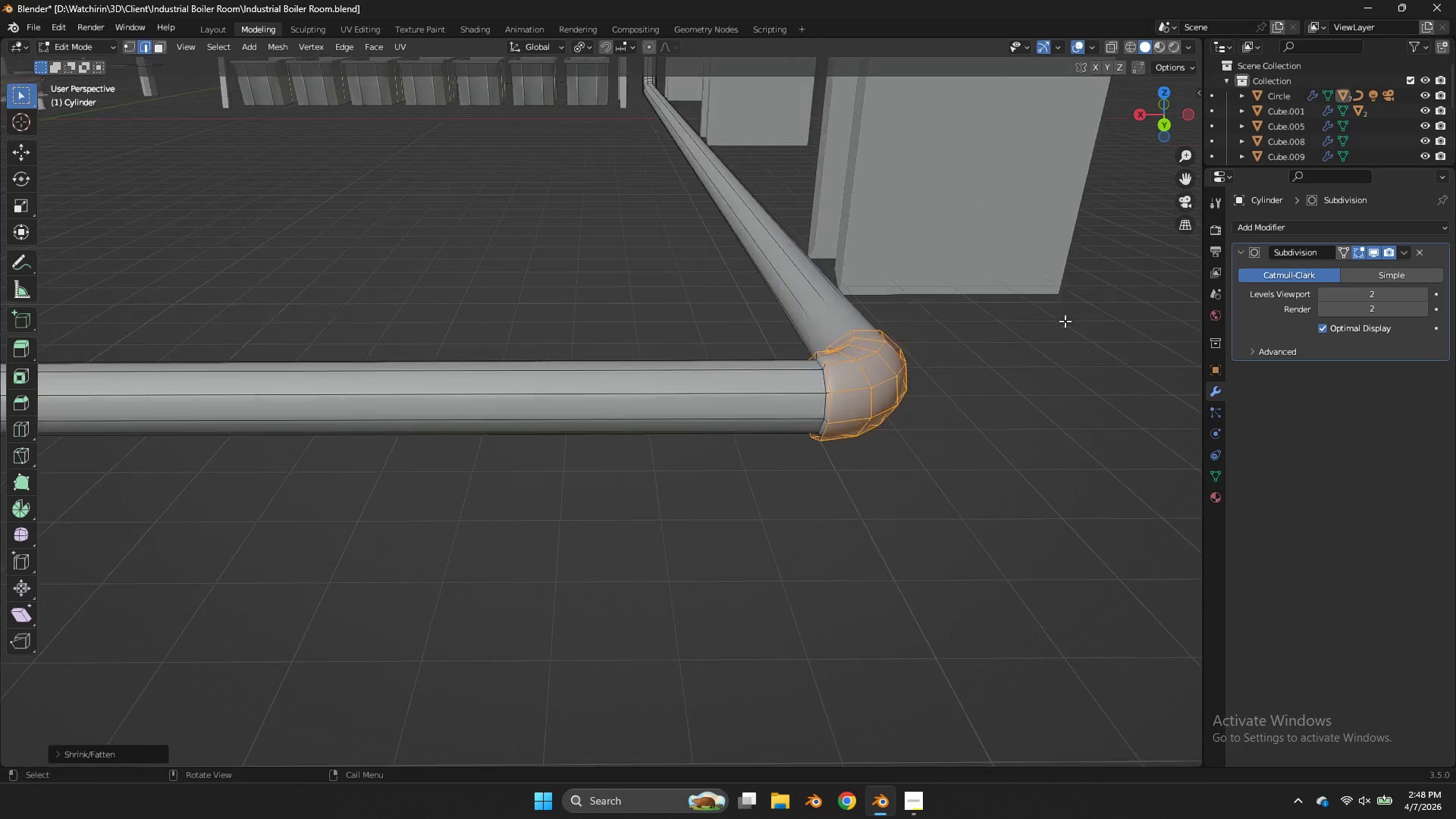 
hold_key(key=AltLeft, duration=0.78)
 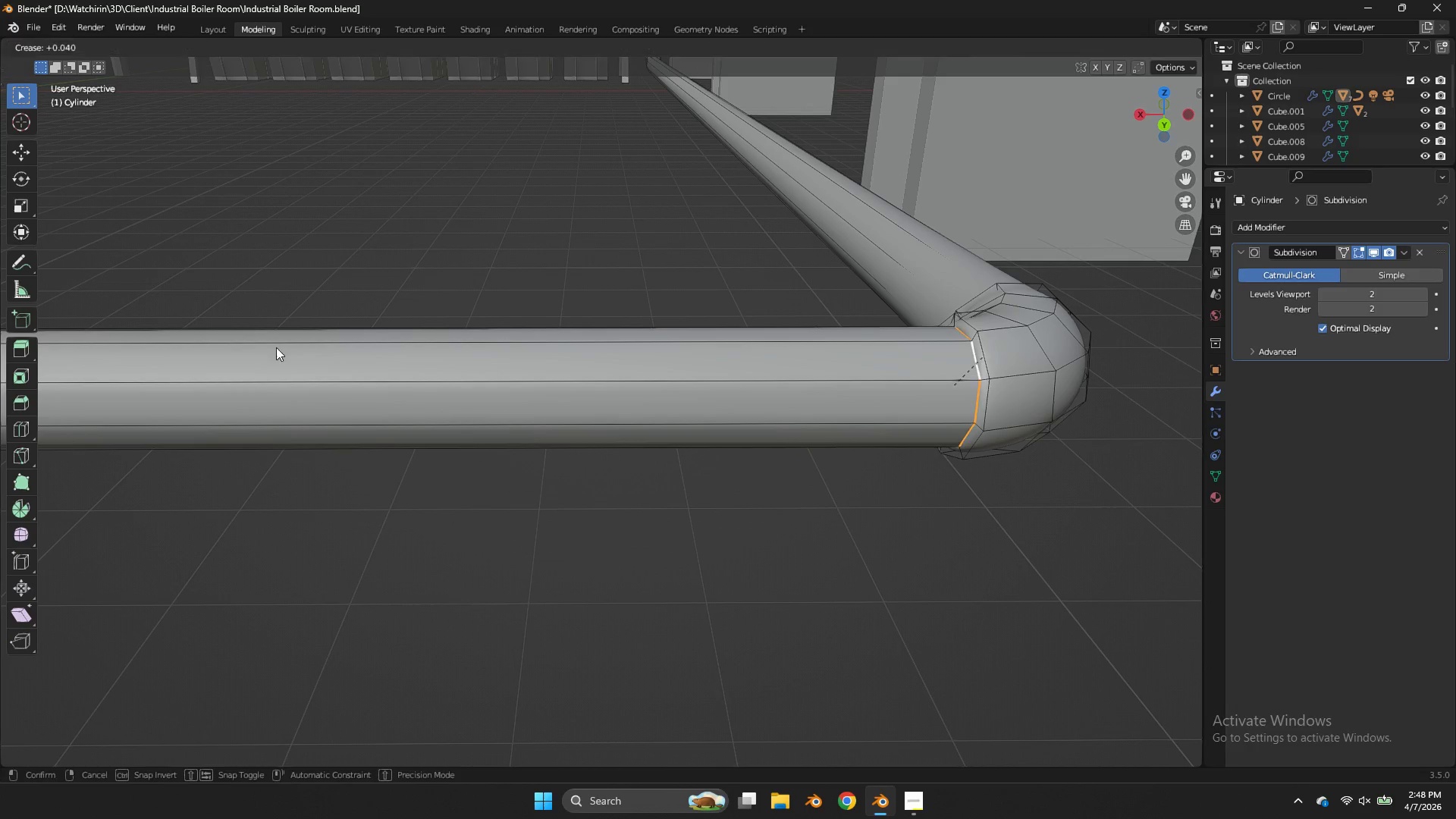 
scroll: coordinate [1065, 321], scroll_direction: up, amount: 2.0
 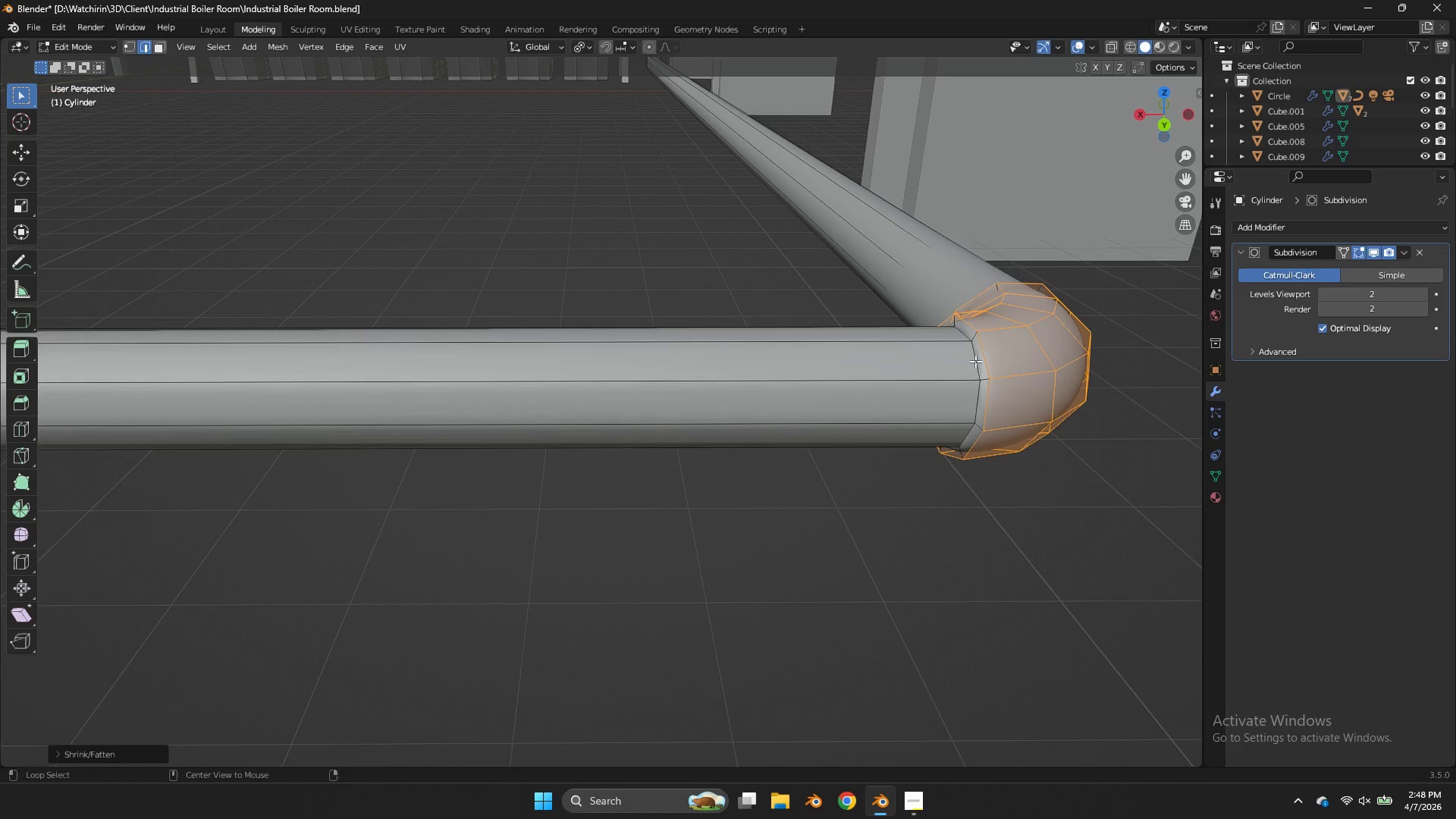 
left_click([977, 367])
 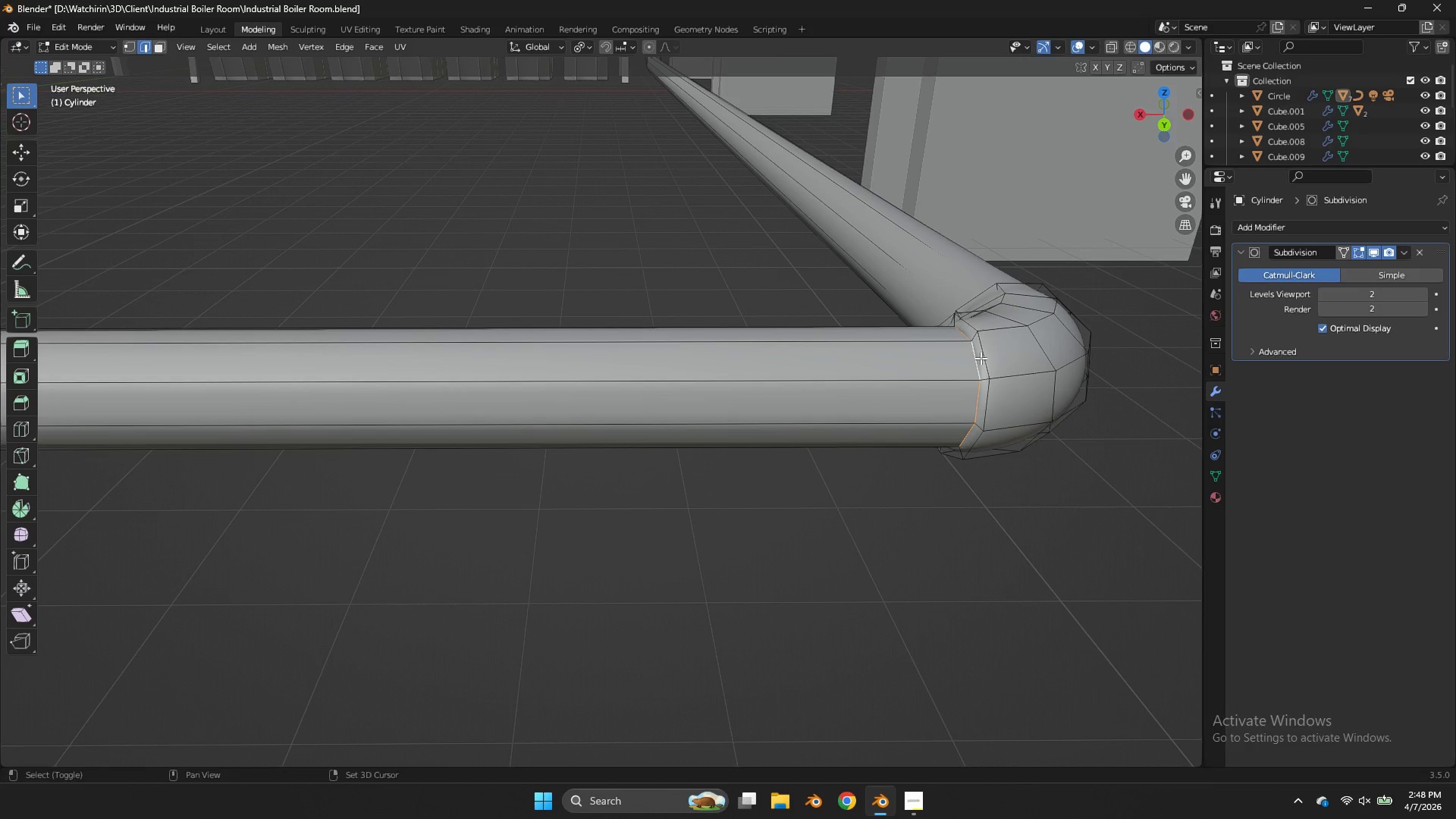 
key(Shift+E)
 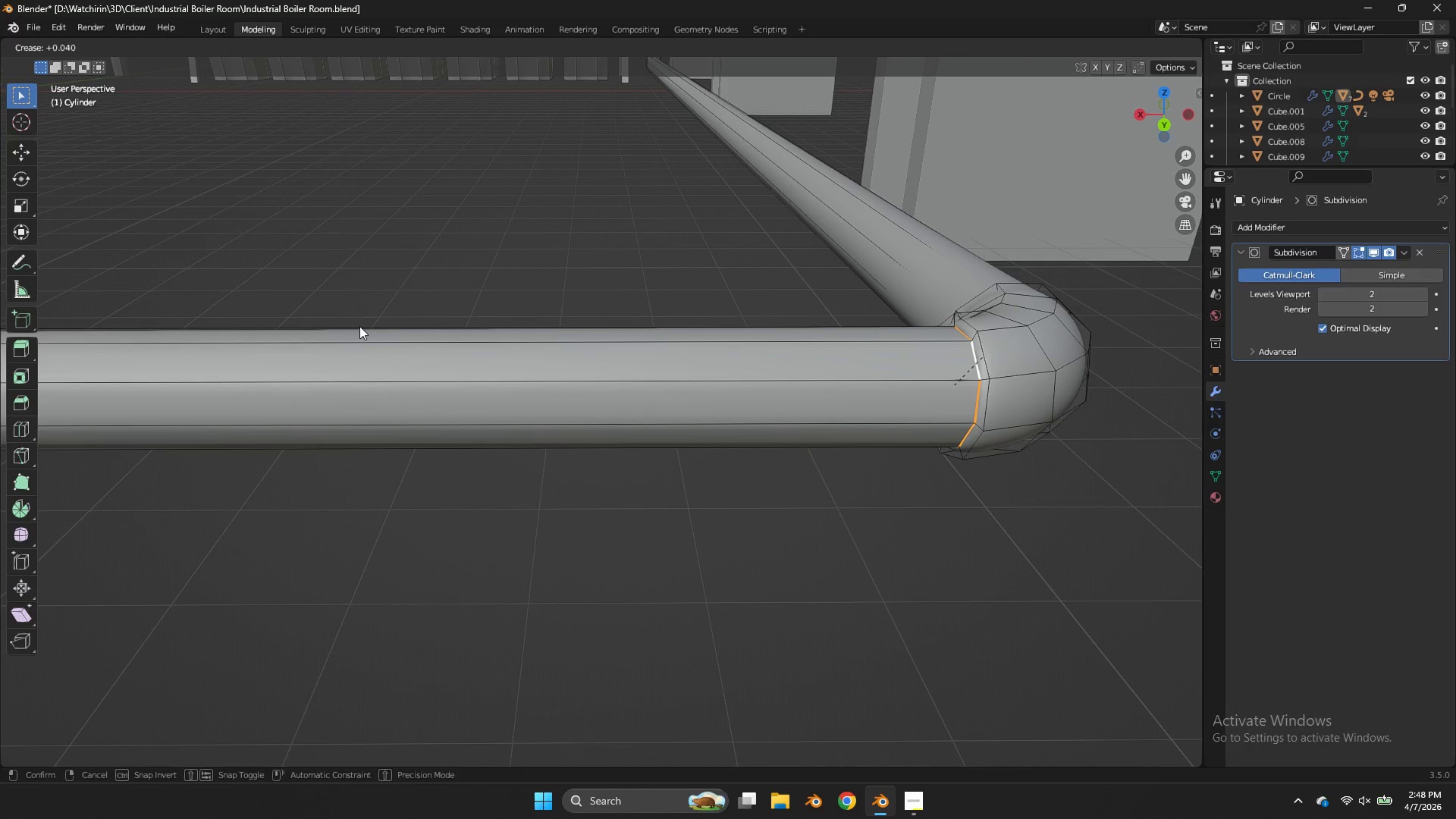 
left_click([359, 326])
 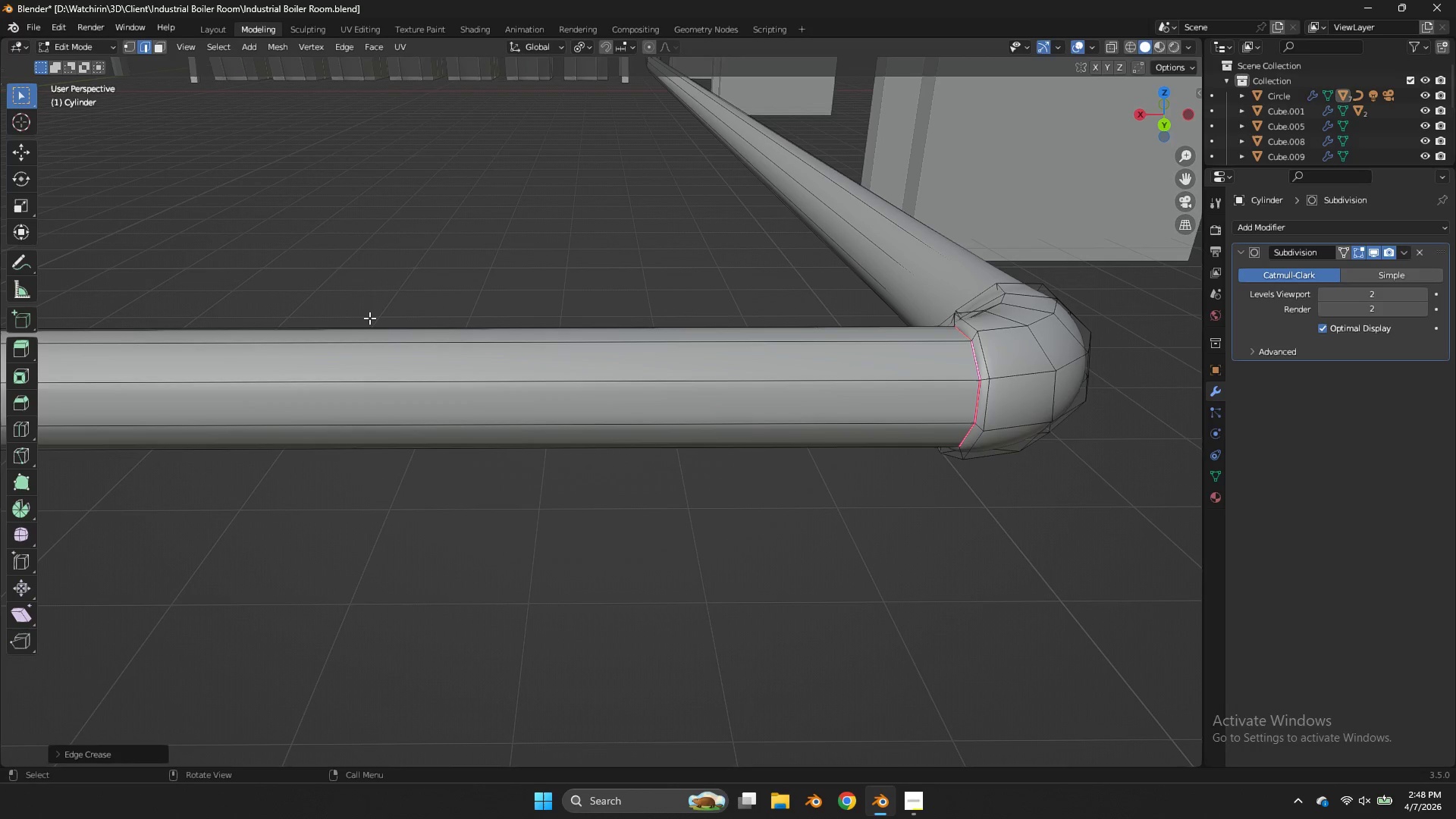 
wait(11.67)
 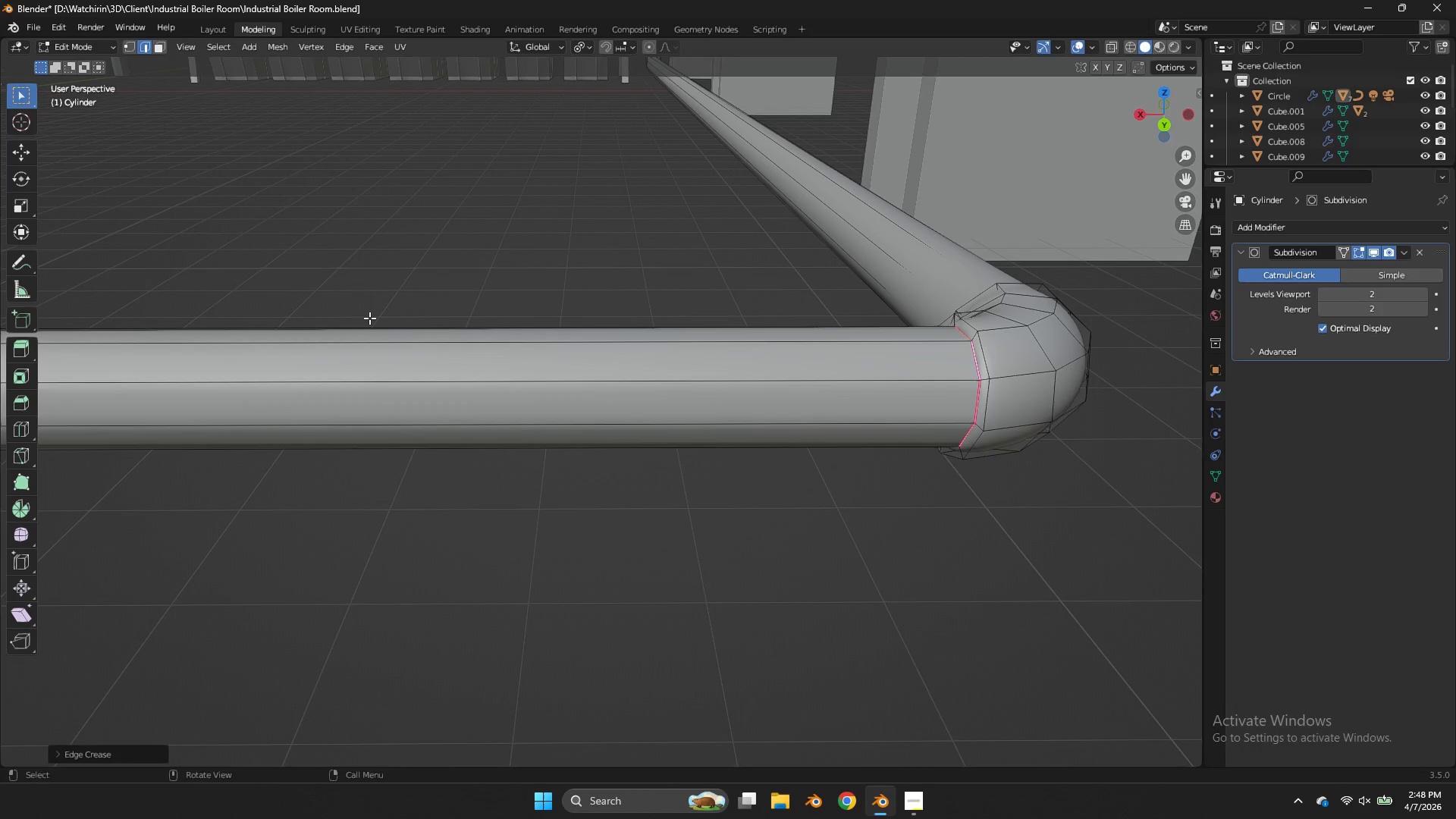 
hold_key(key=AltLeft, duration=0.81)
hold_key(key=ShiftLeft, duration=0.42)
left_click([986, 360])
 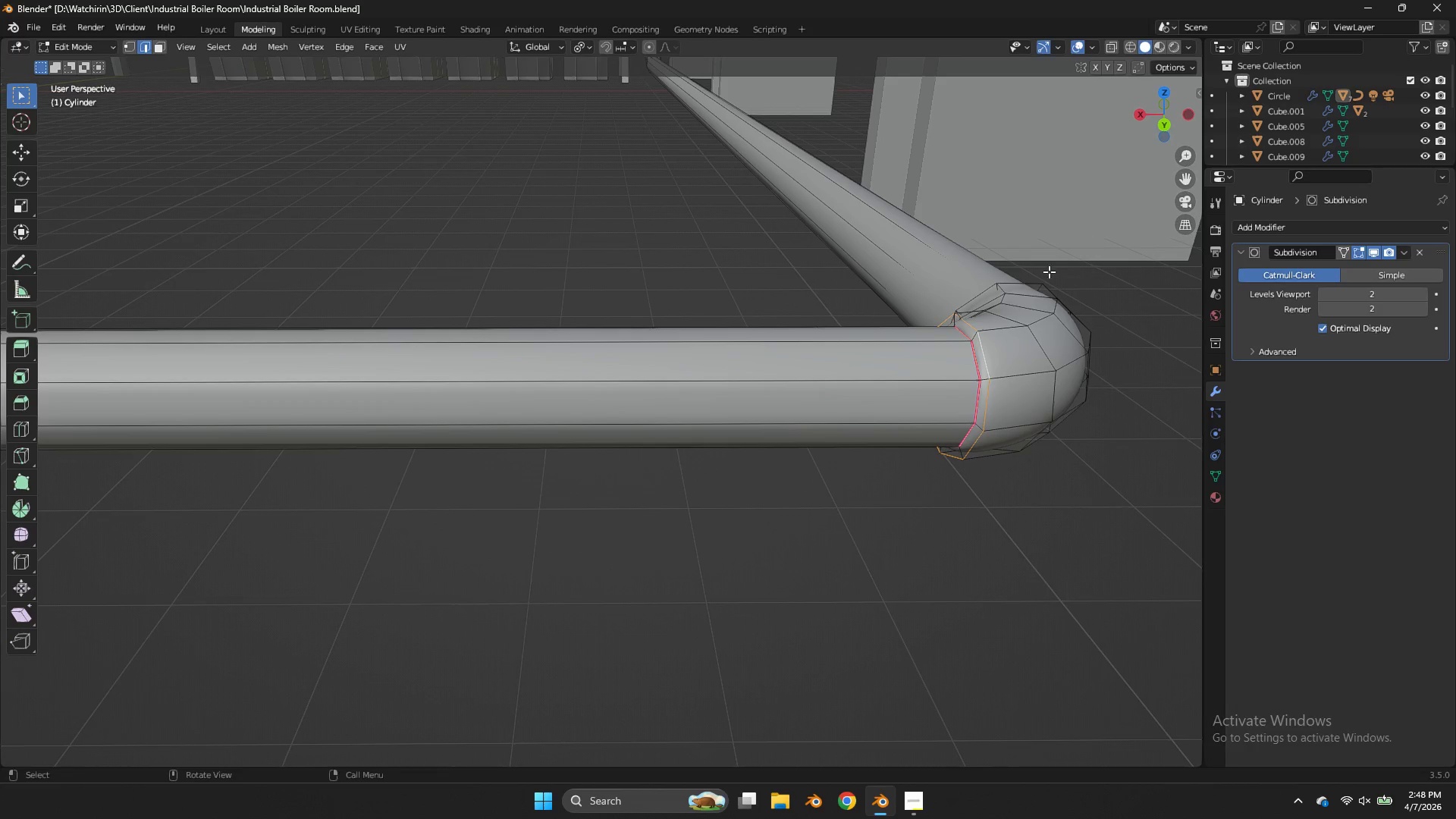 
hold_key(key=ShiftLeft, duration=1.08)
hold_key(key=AltLeft, duration=0.53)
left_click([1029, 281])
 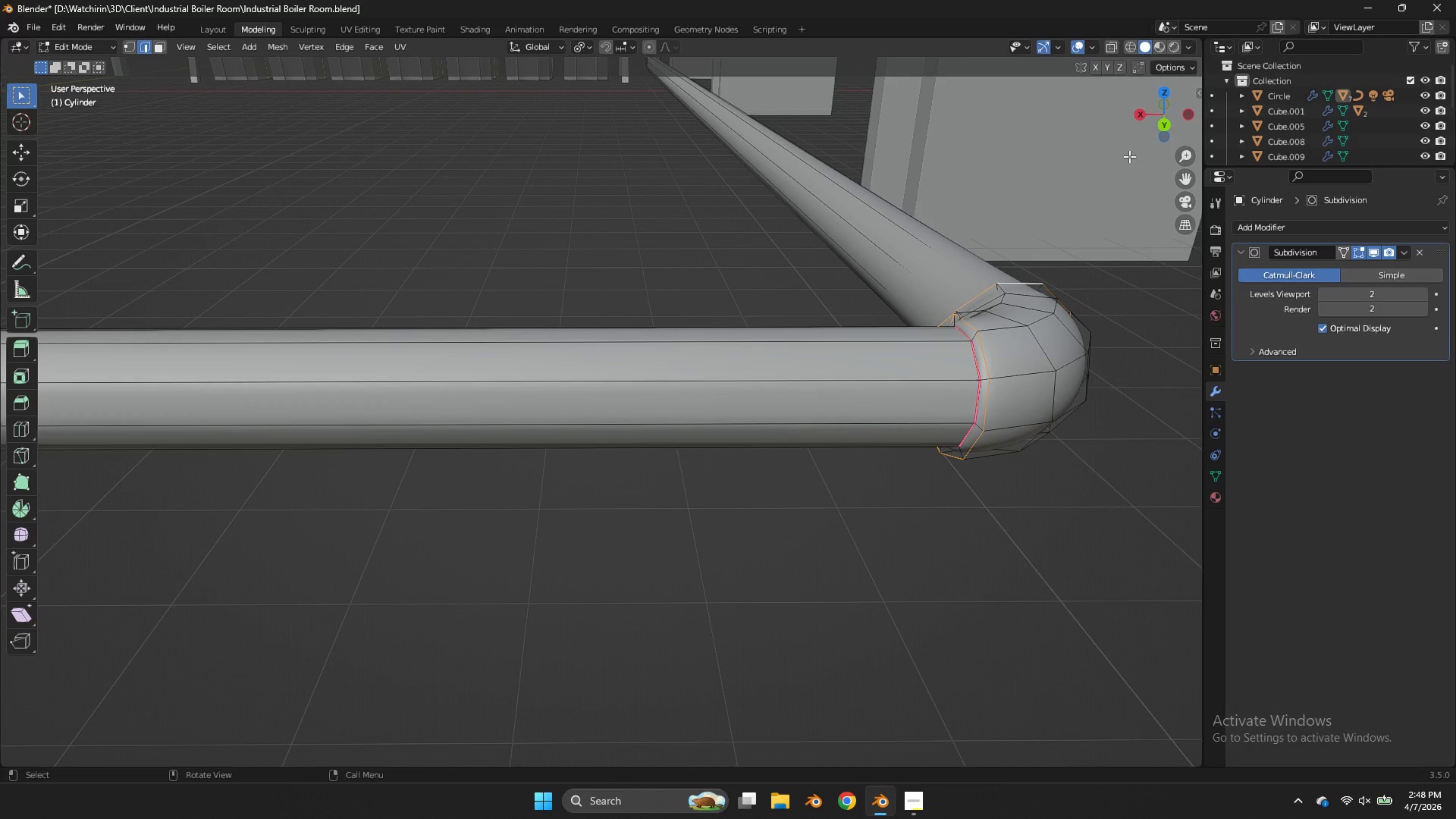 
left_click_drag(start_coordinate=[1171, 139], to_coordinate=[1052, 137])
 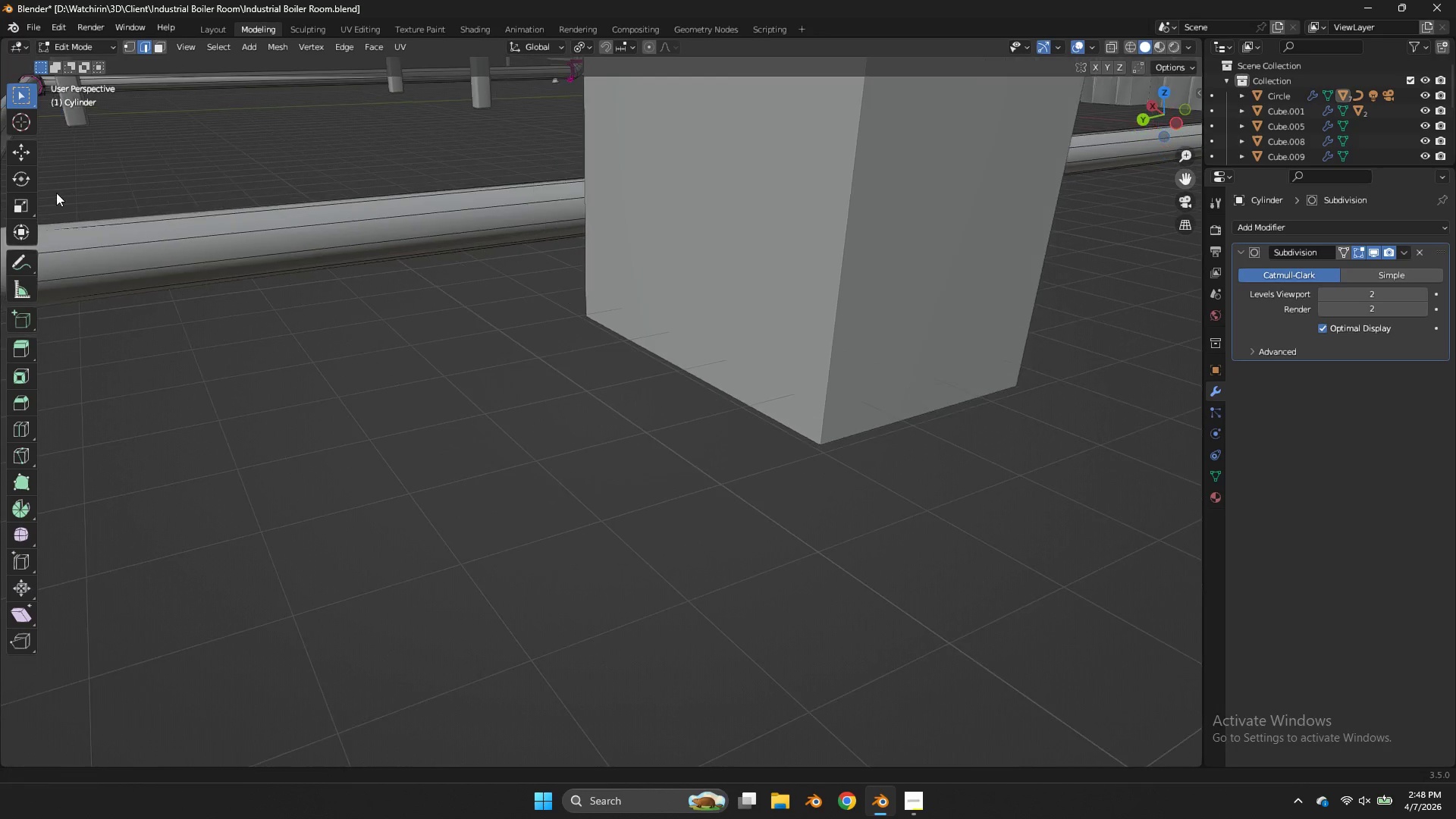 
left_click_drag(start_coordinate=[1185, 174], to_coordinate=[349, 260])
 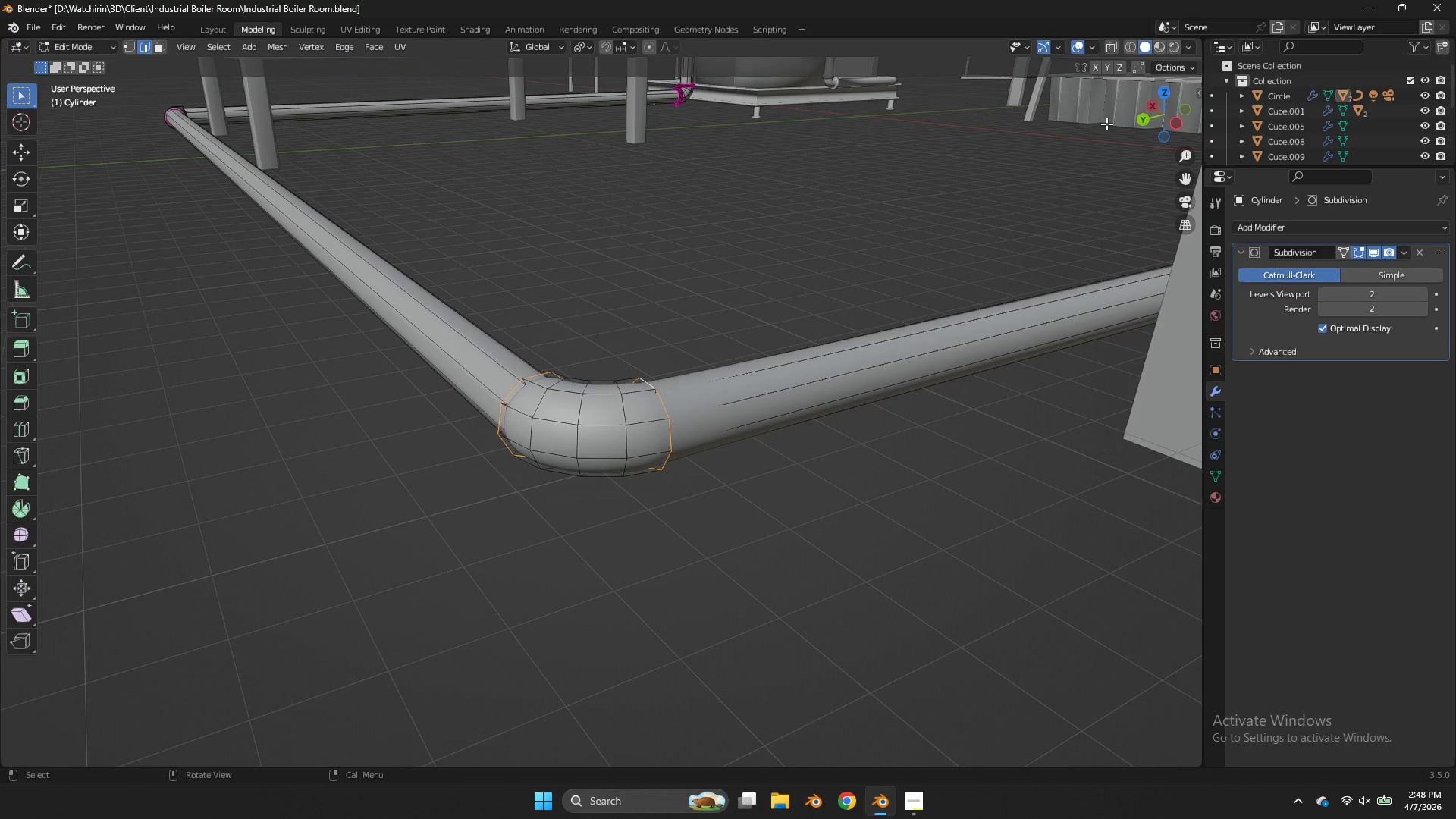 
left_click_drag(start_coordinate=[1174, 111], to_coordinate=[1123, 114])
 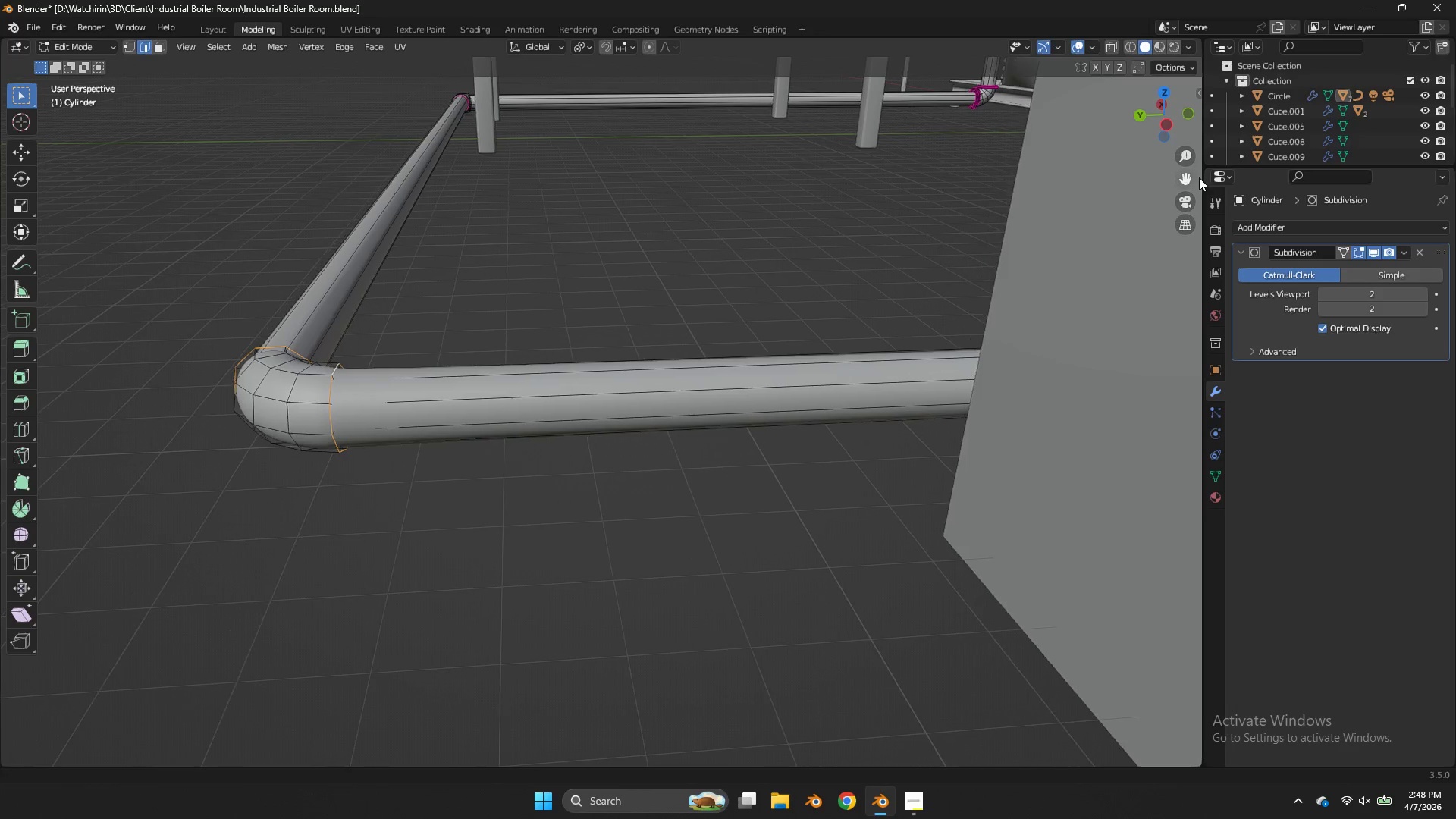 
left_click_drag(start_coordinate=[1188, 177], to_coordinate=[49, 182])
 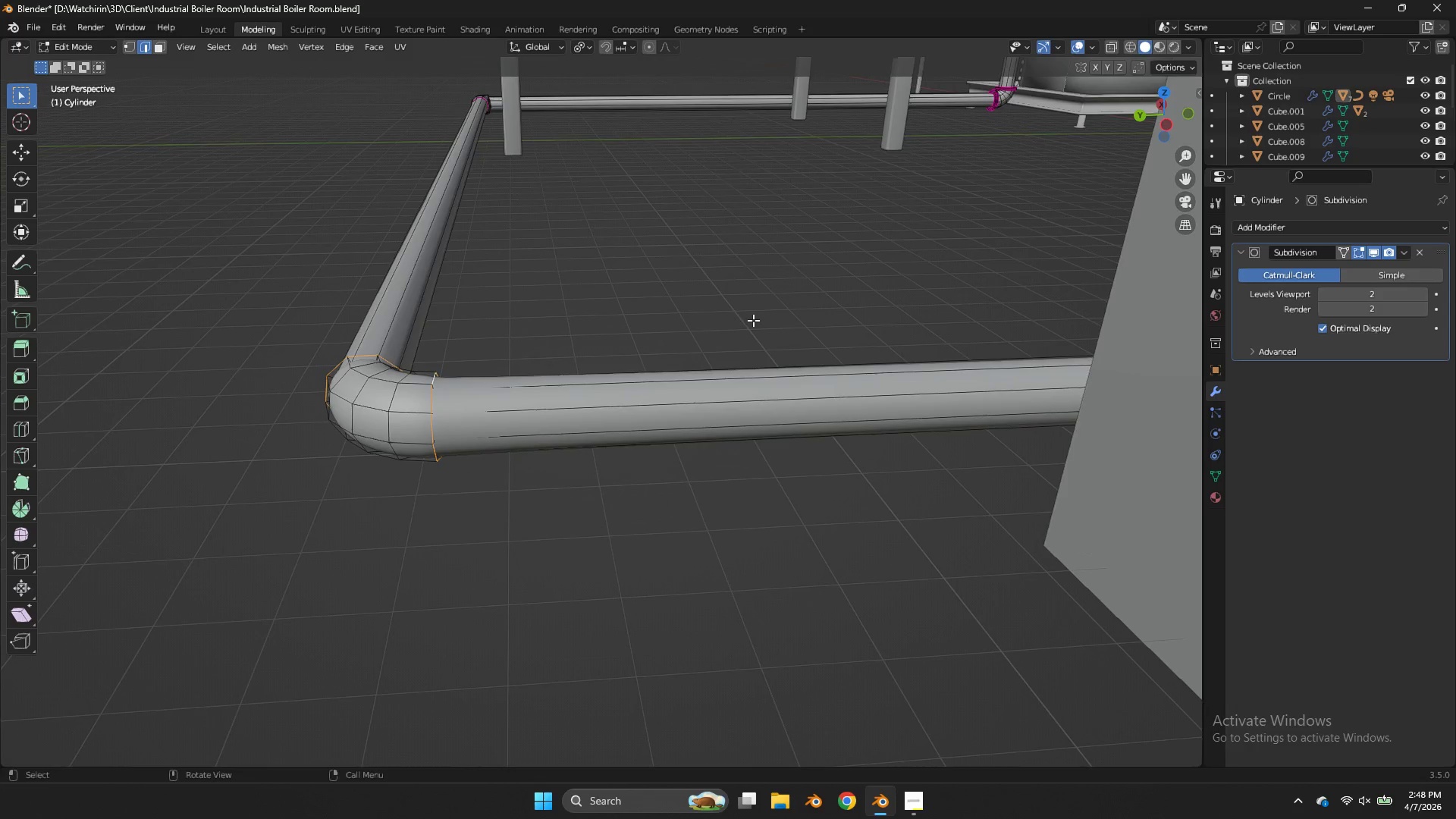 
key(Z)
 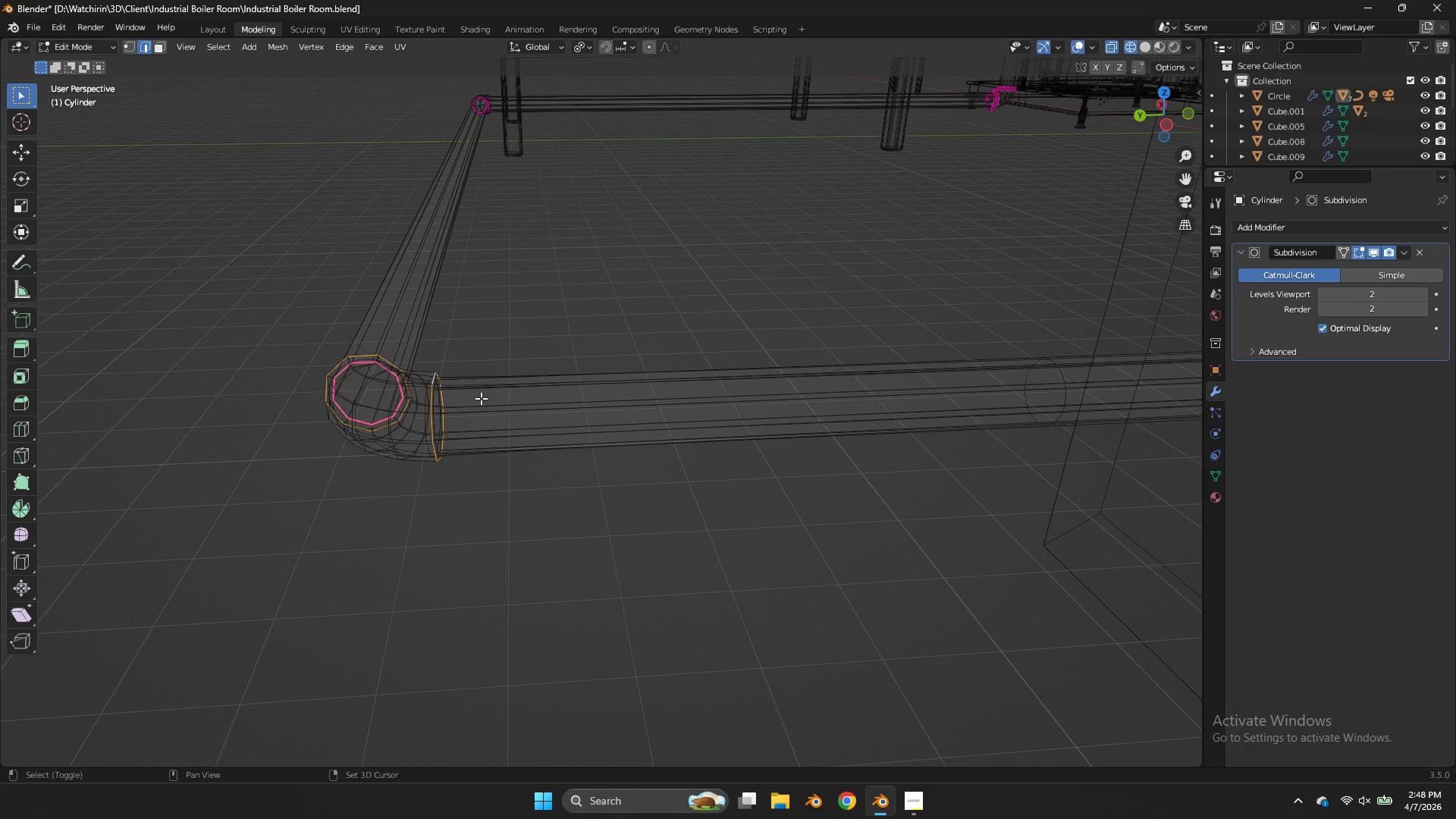 
hold_key(key=AltLeft, duration=1.14)
left_click([434, 400])
 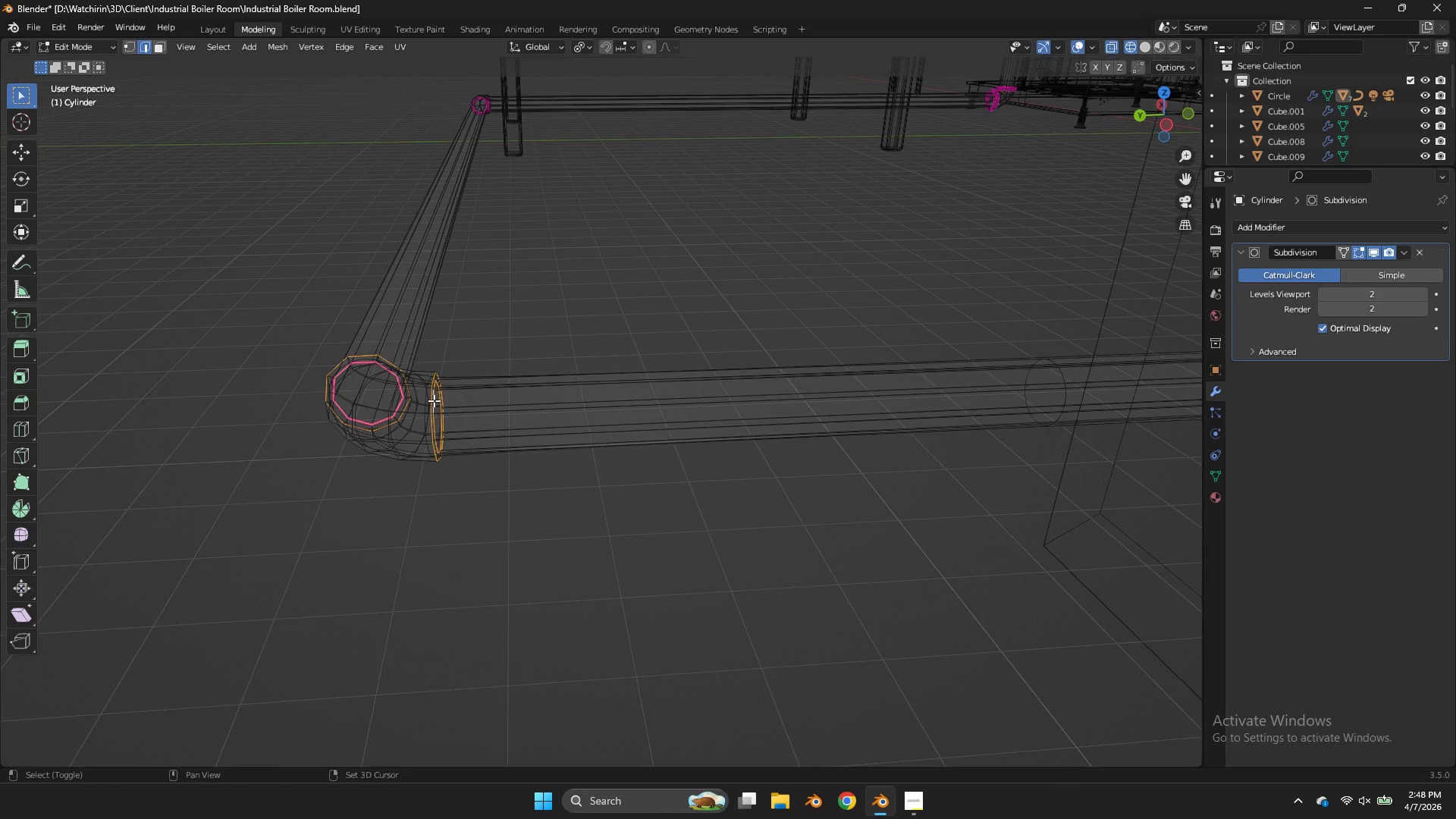 
key(Shift+E)
 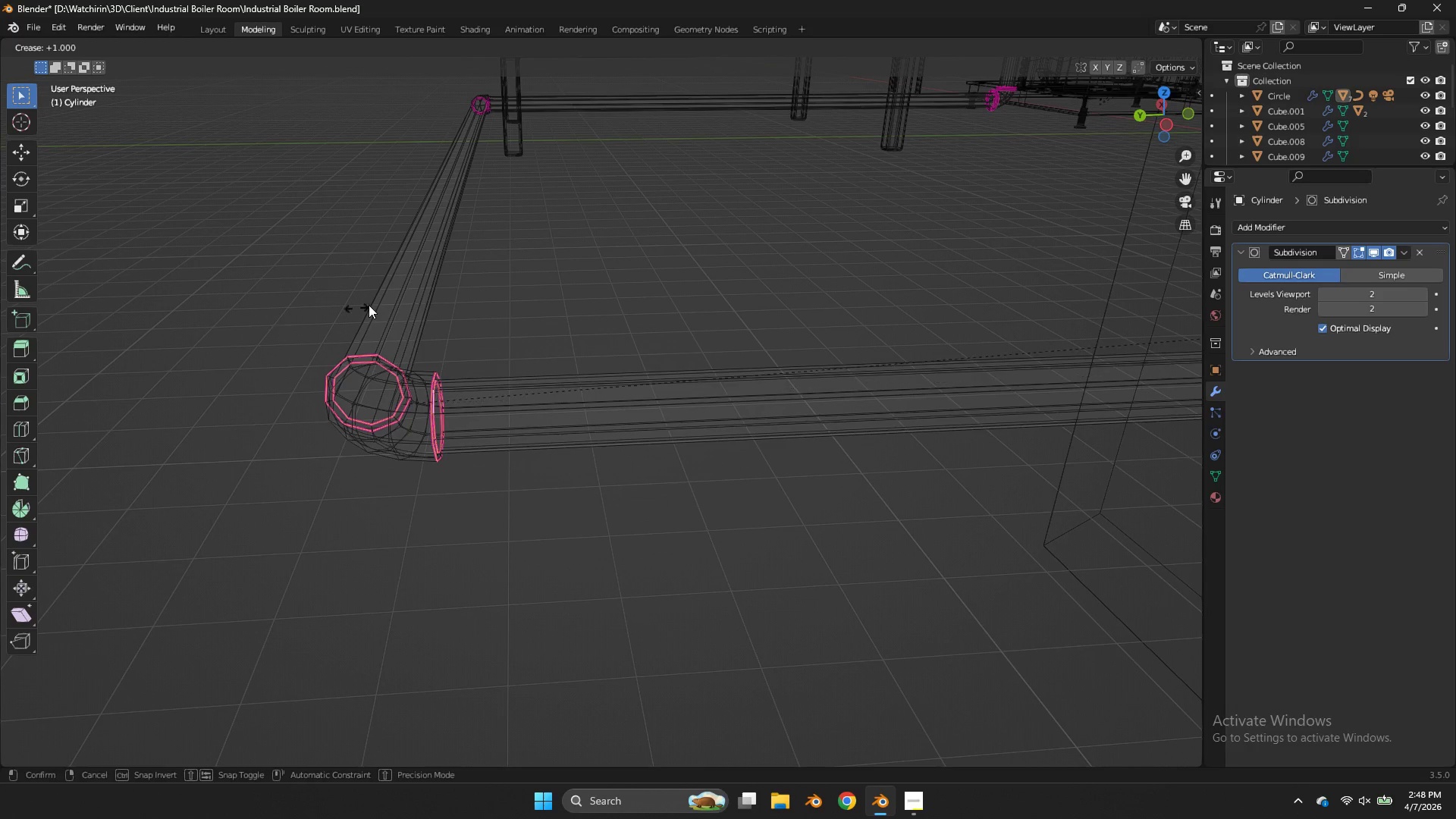 
left_click([383, 300])
 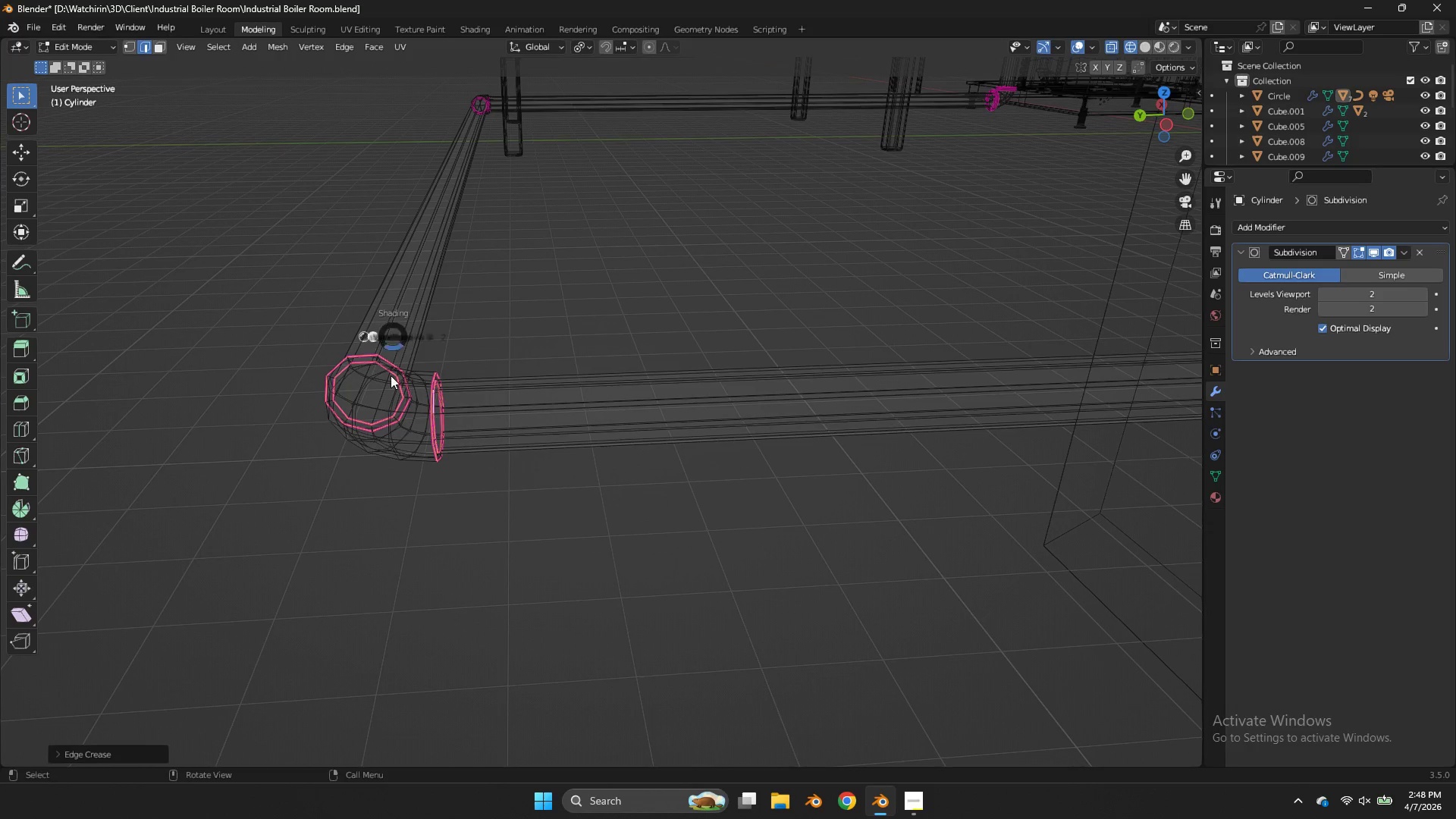 
key(Z)
 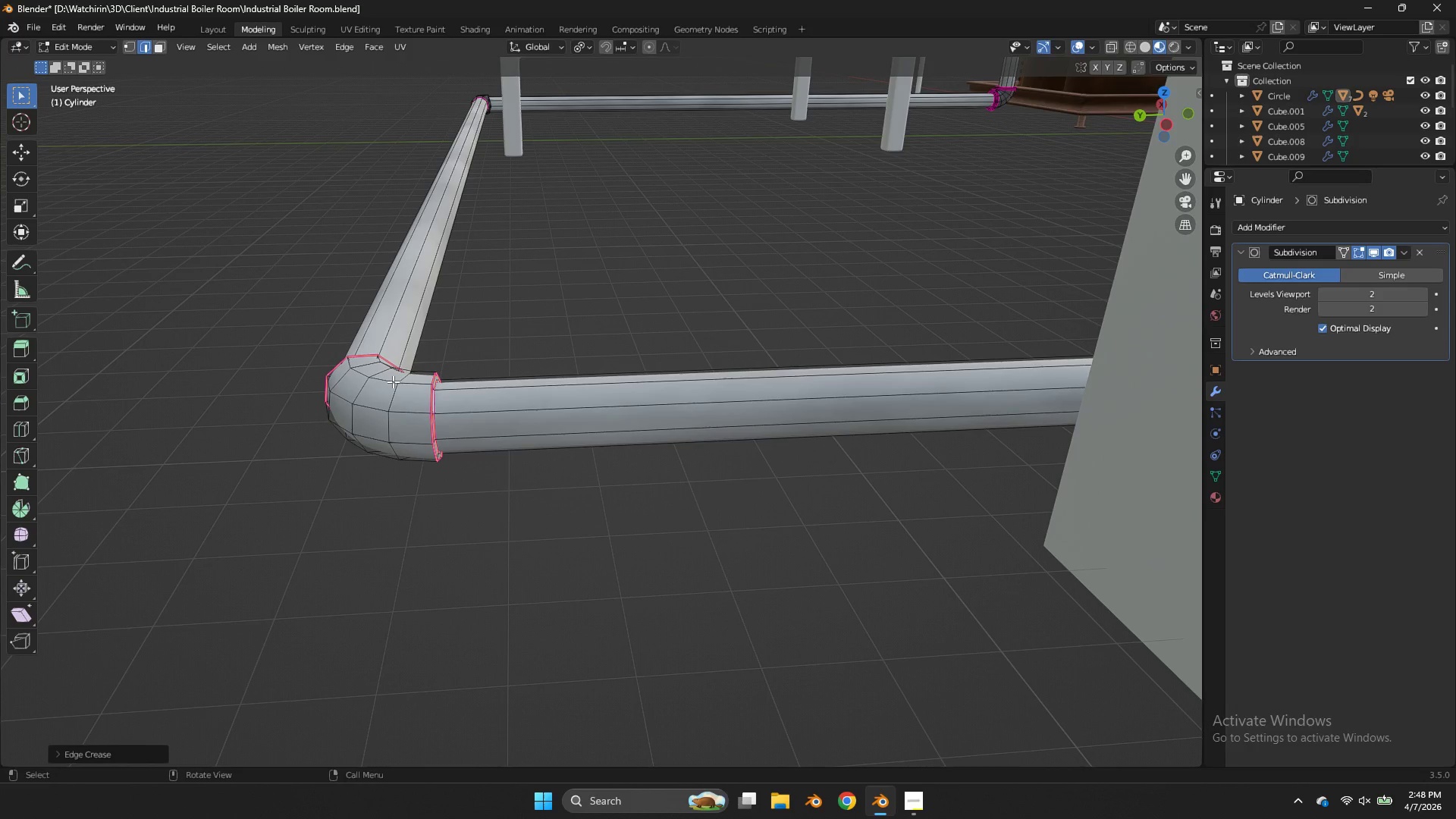 
left_click([393, 381])
 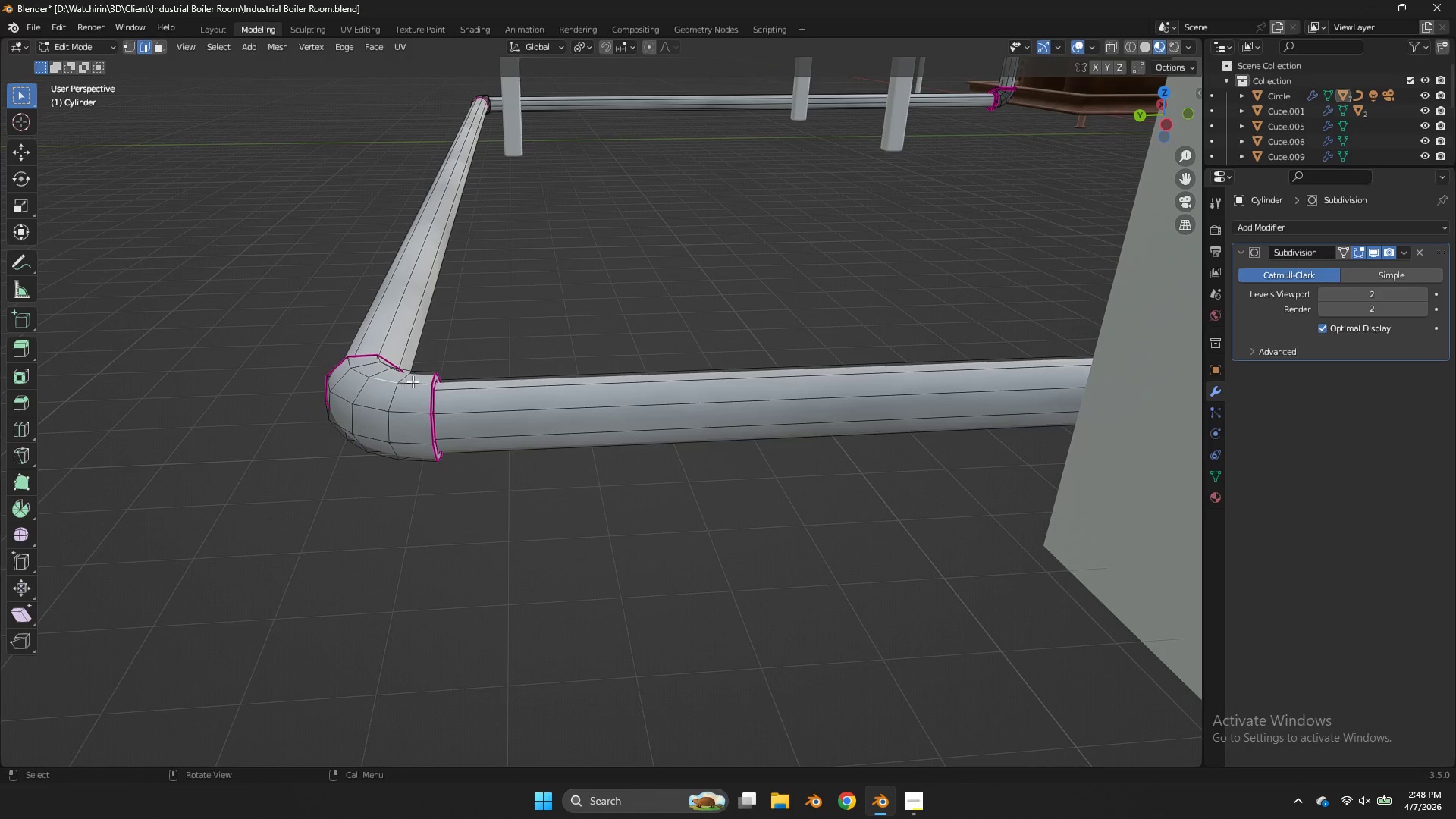 
type(zz)
 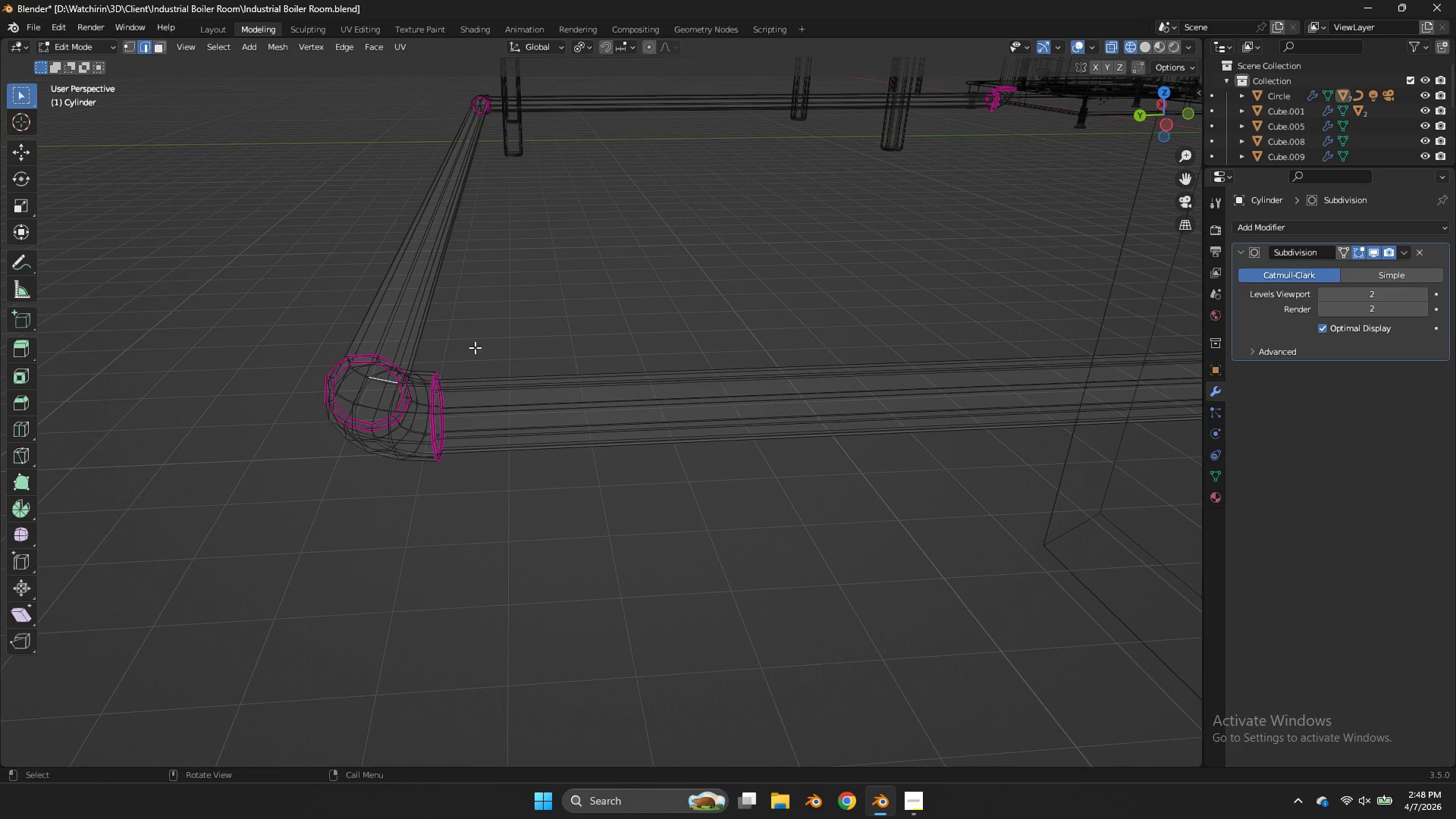 
left_click_drag(start_coordinate=[475, 347], to_coordinate=[247, 500])
 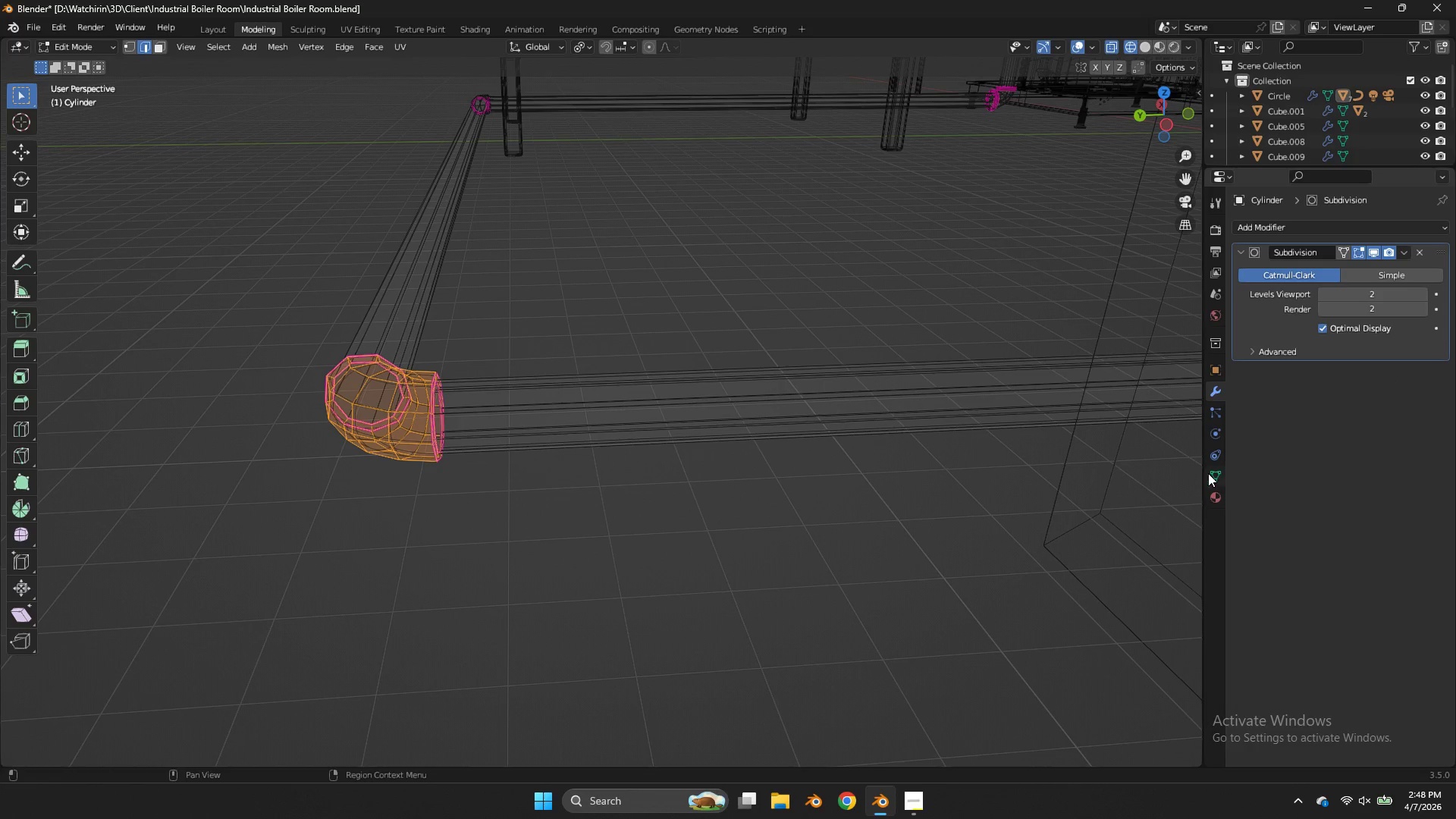 
double_click([1213, 496])
 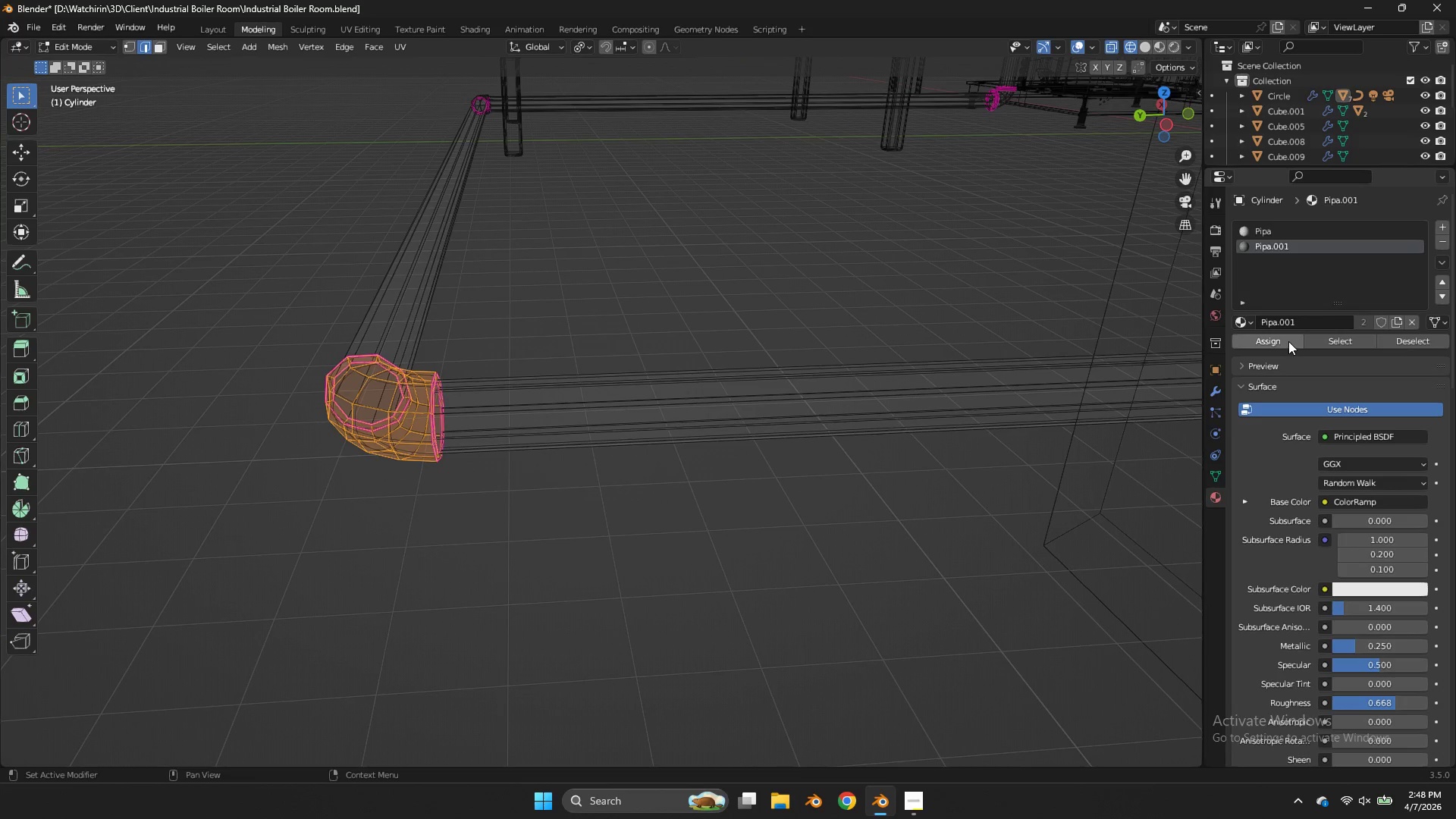 
left_click([1288, 341])
 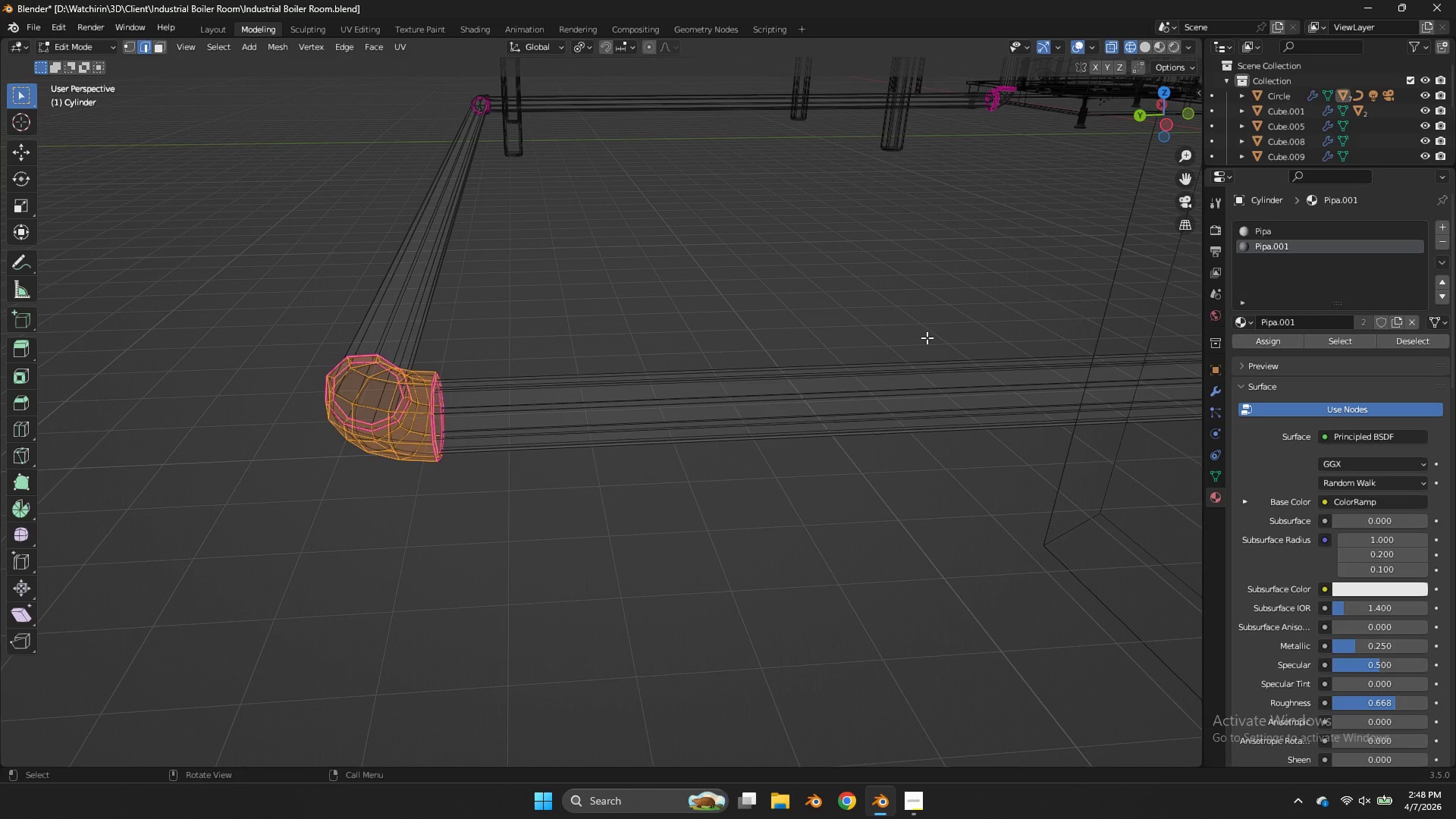 
key(Z)
 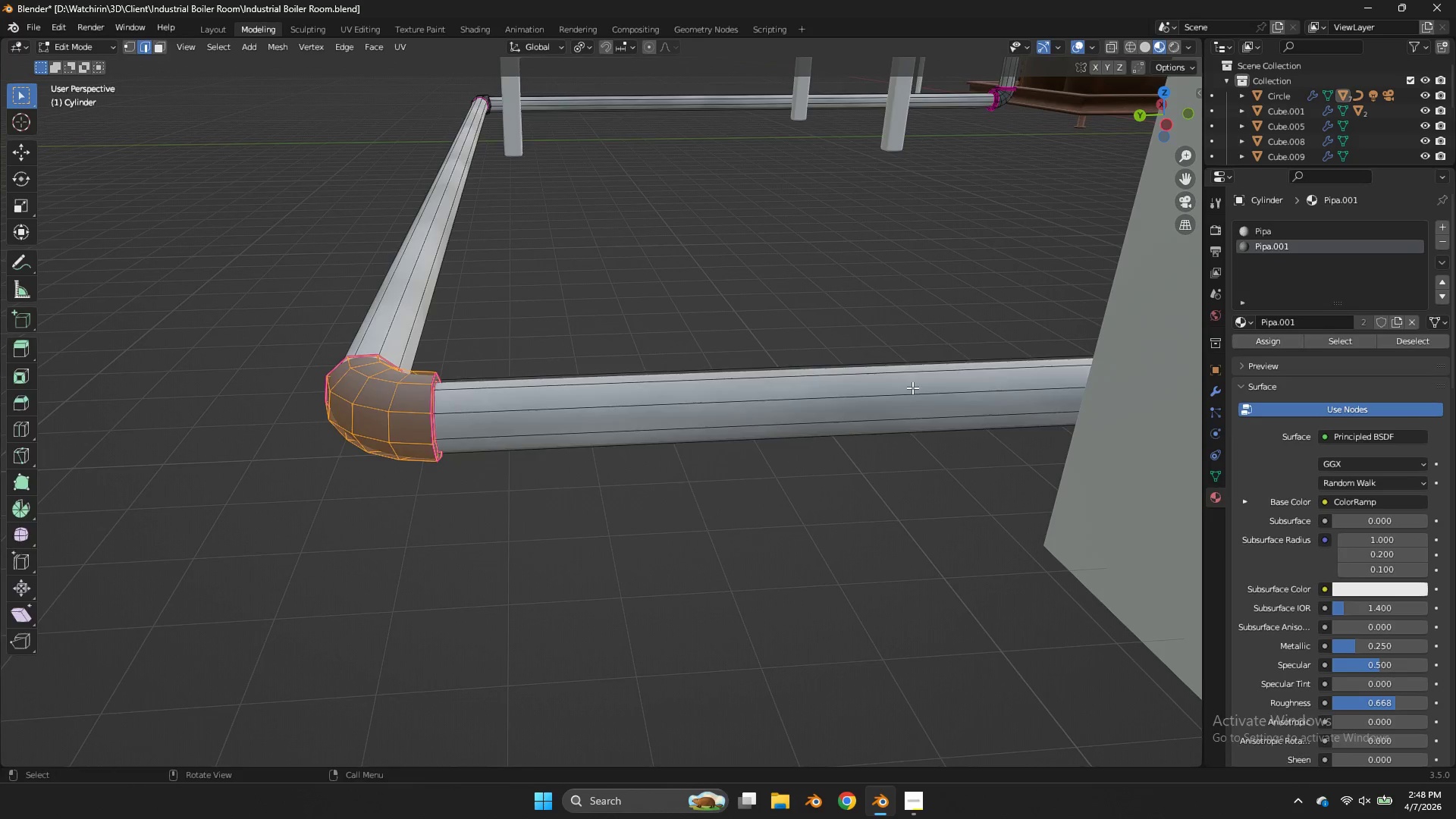 
key(Tab)
 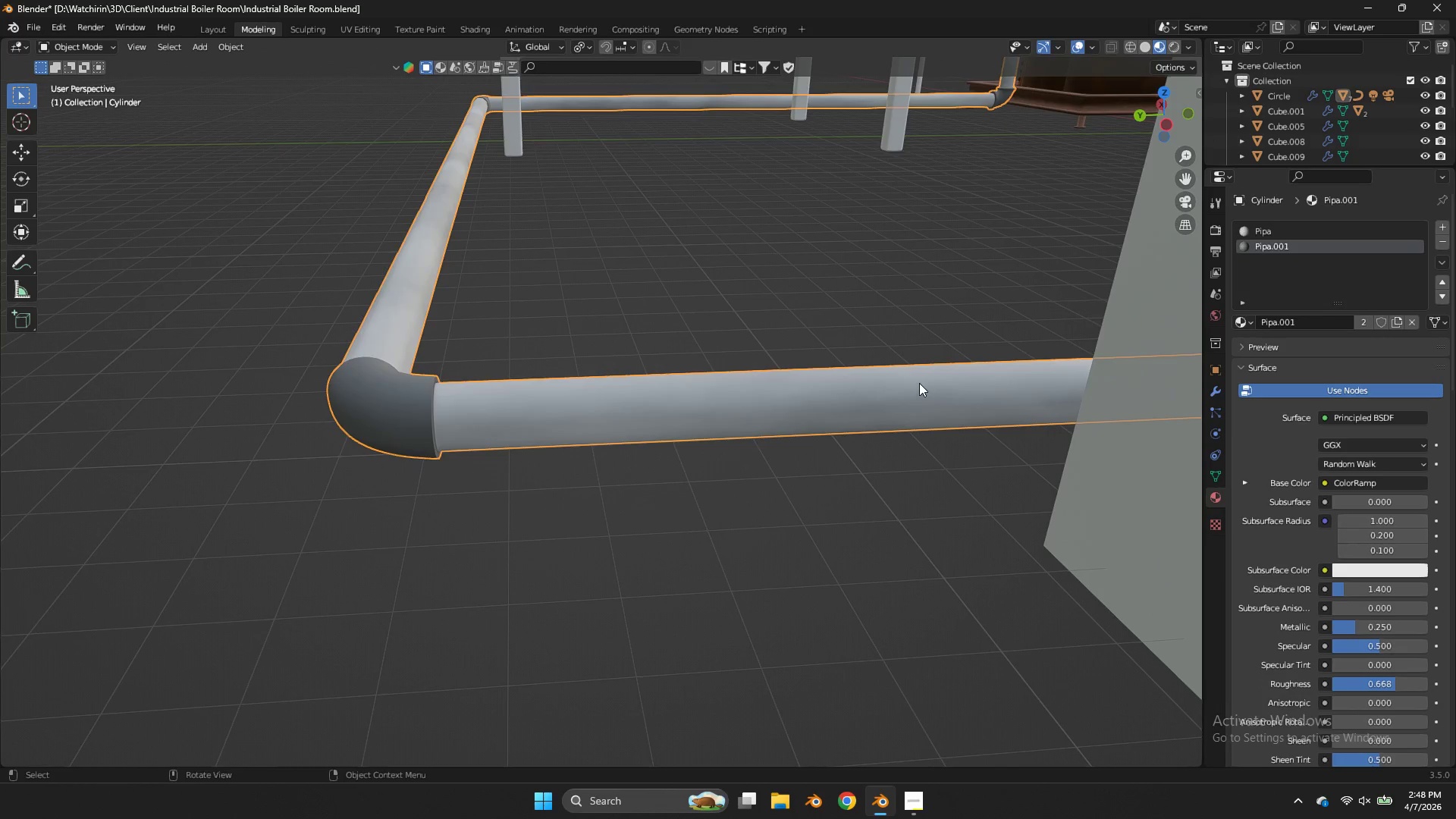 
key(Control+ControlLeft)
 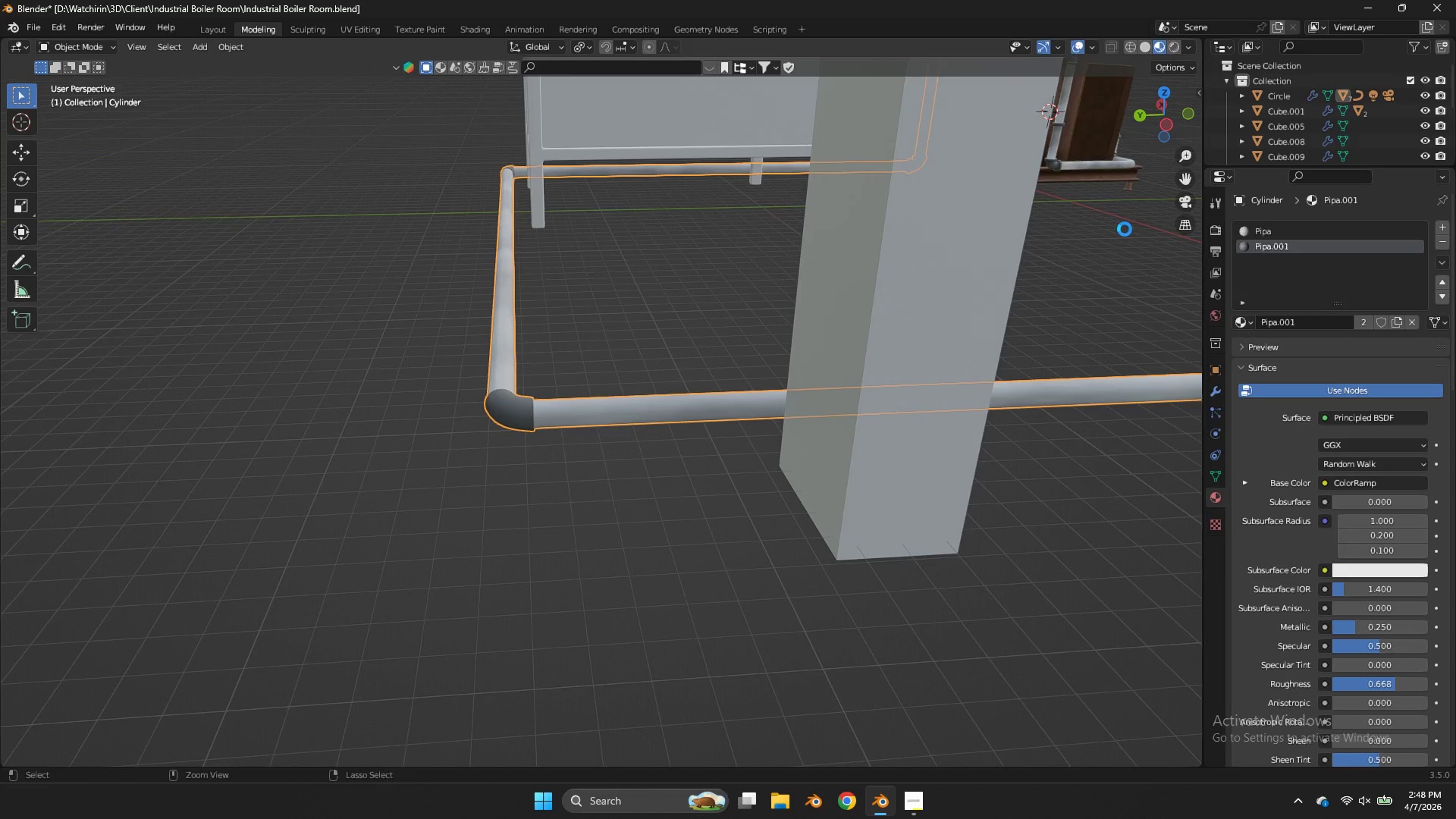 
key(Control+S)
 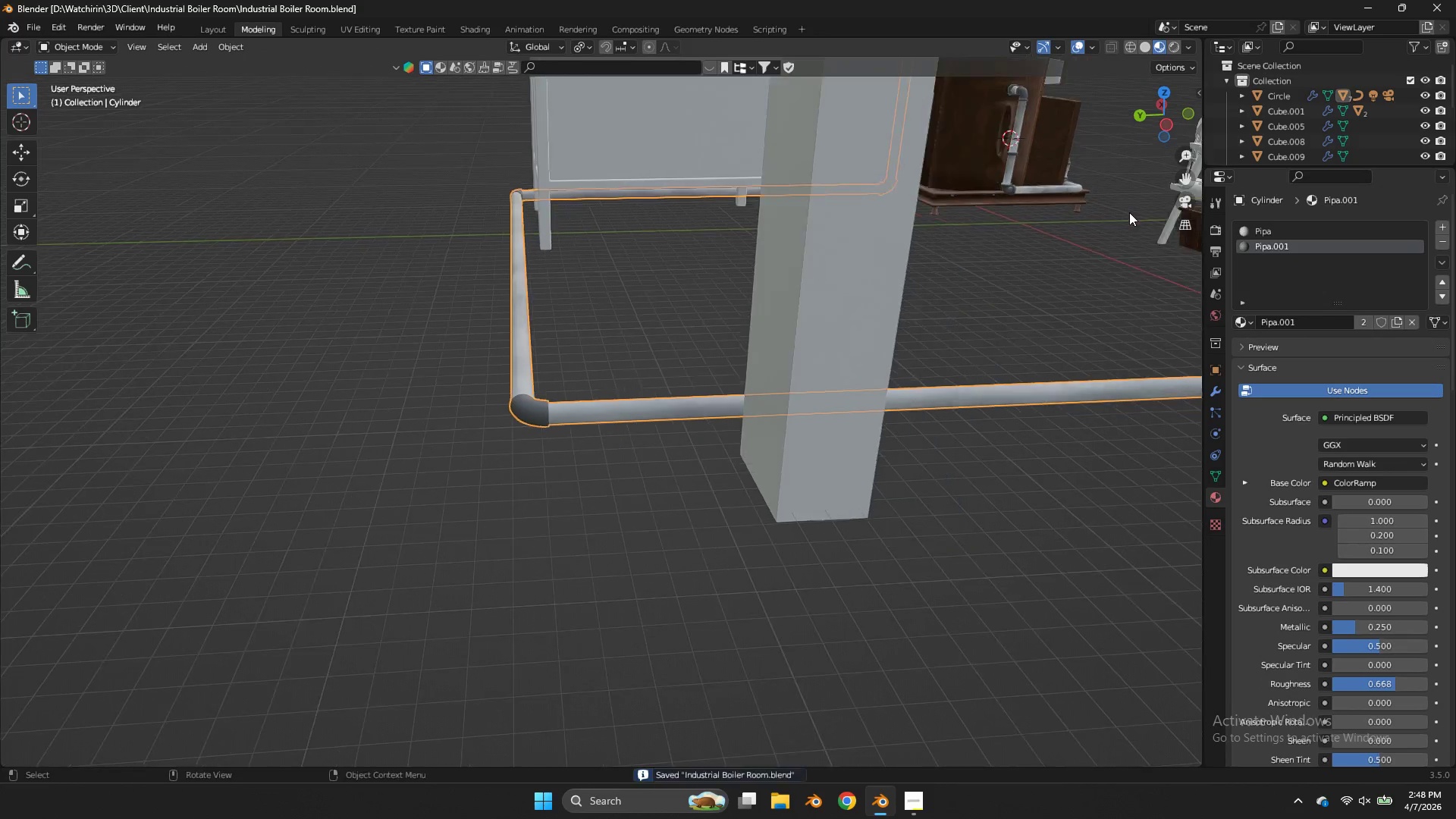 
scroll: coordinate [1129, 212], scroll_direction: down, amount: 6.0
 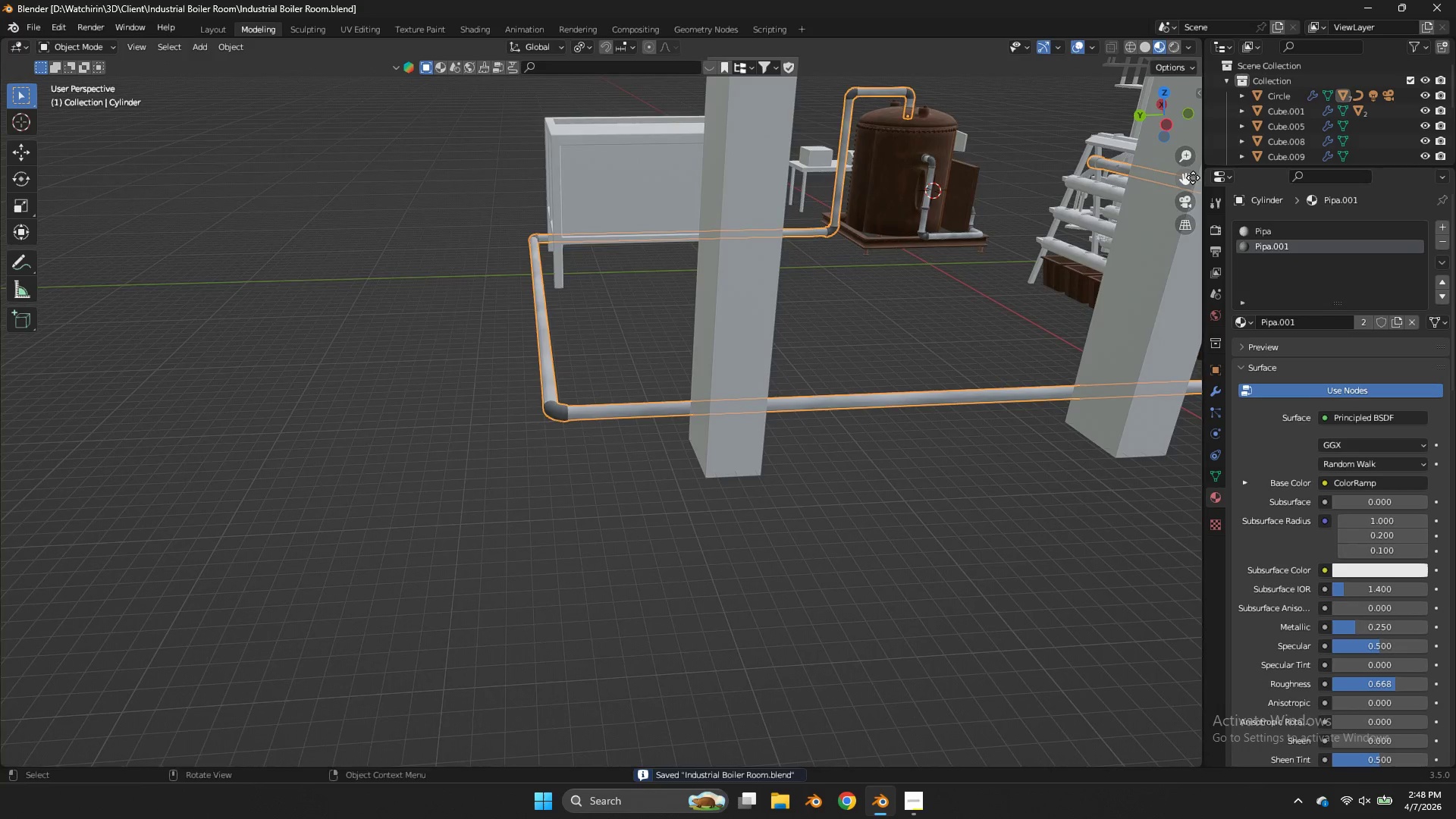 
left_click_drag(start_coordinate=[1192, 177], to_coordinate=[639, 202])
 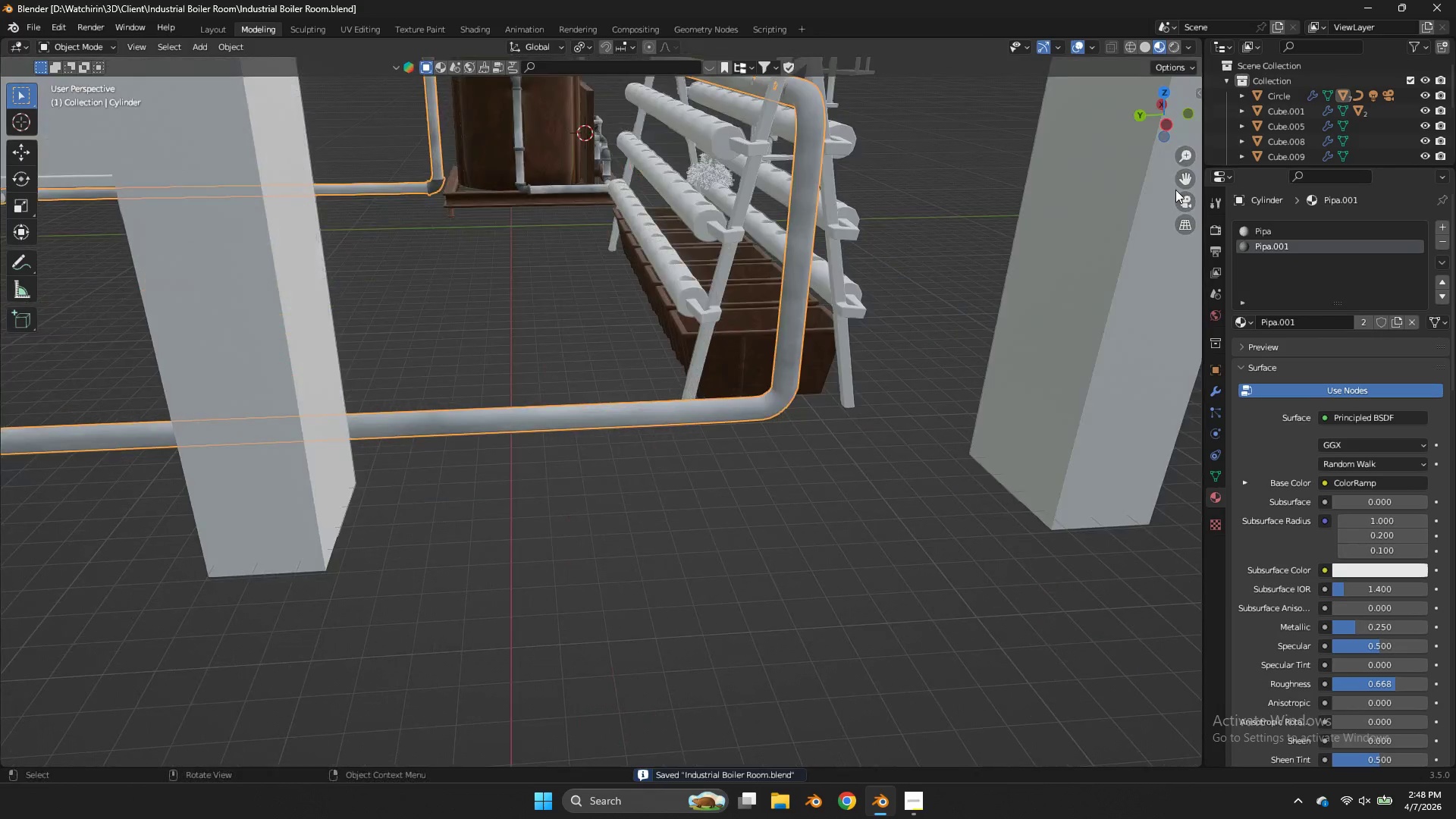 
key(Tab)
 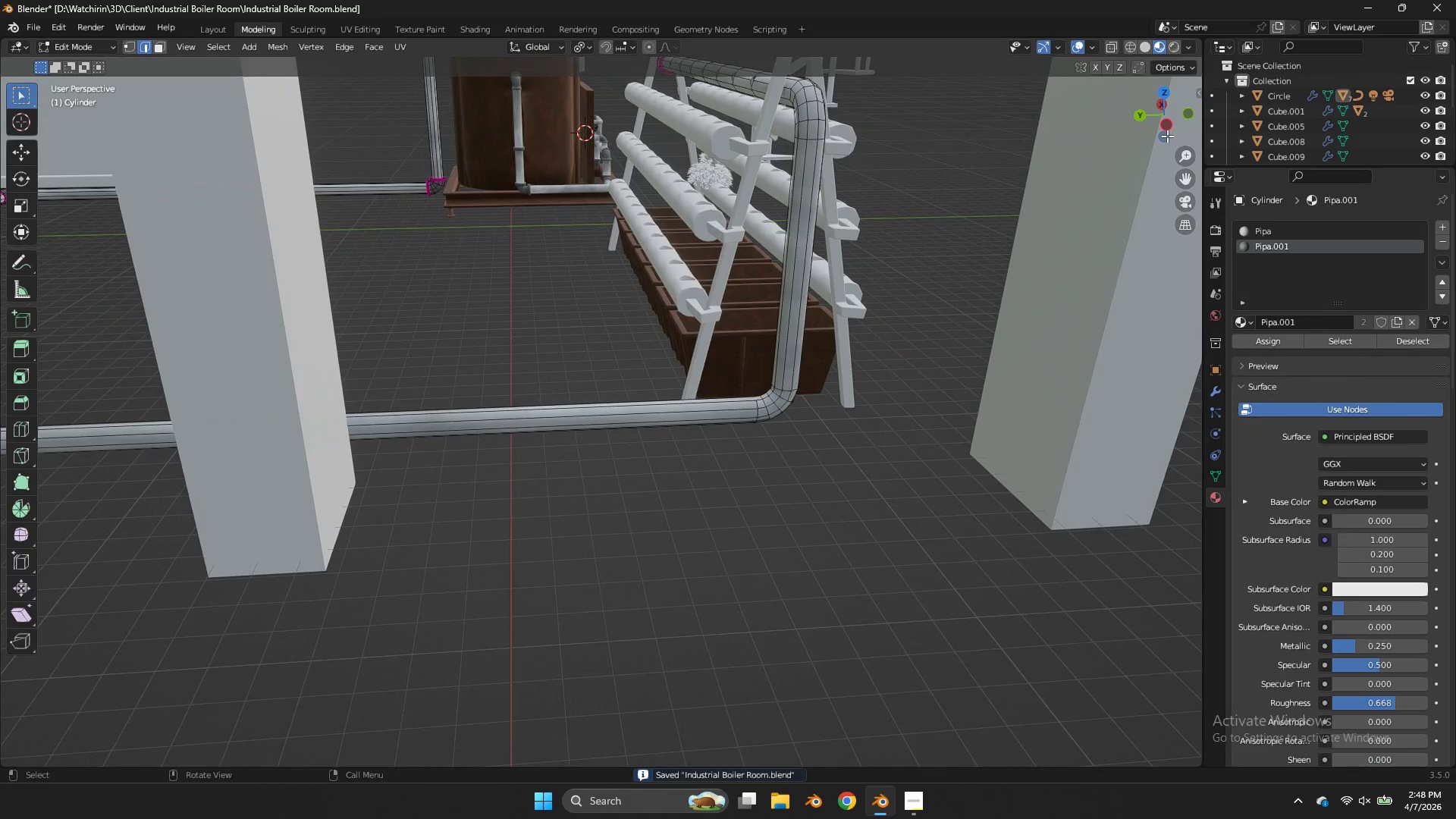 
scroll: coordinate [1175, 190], scroll_direction: up, amount: 3.0
 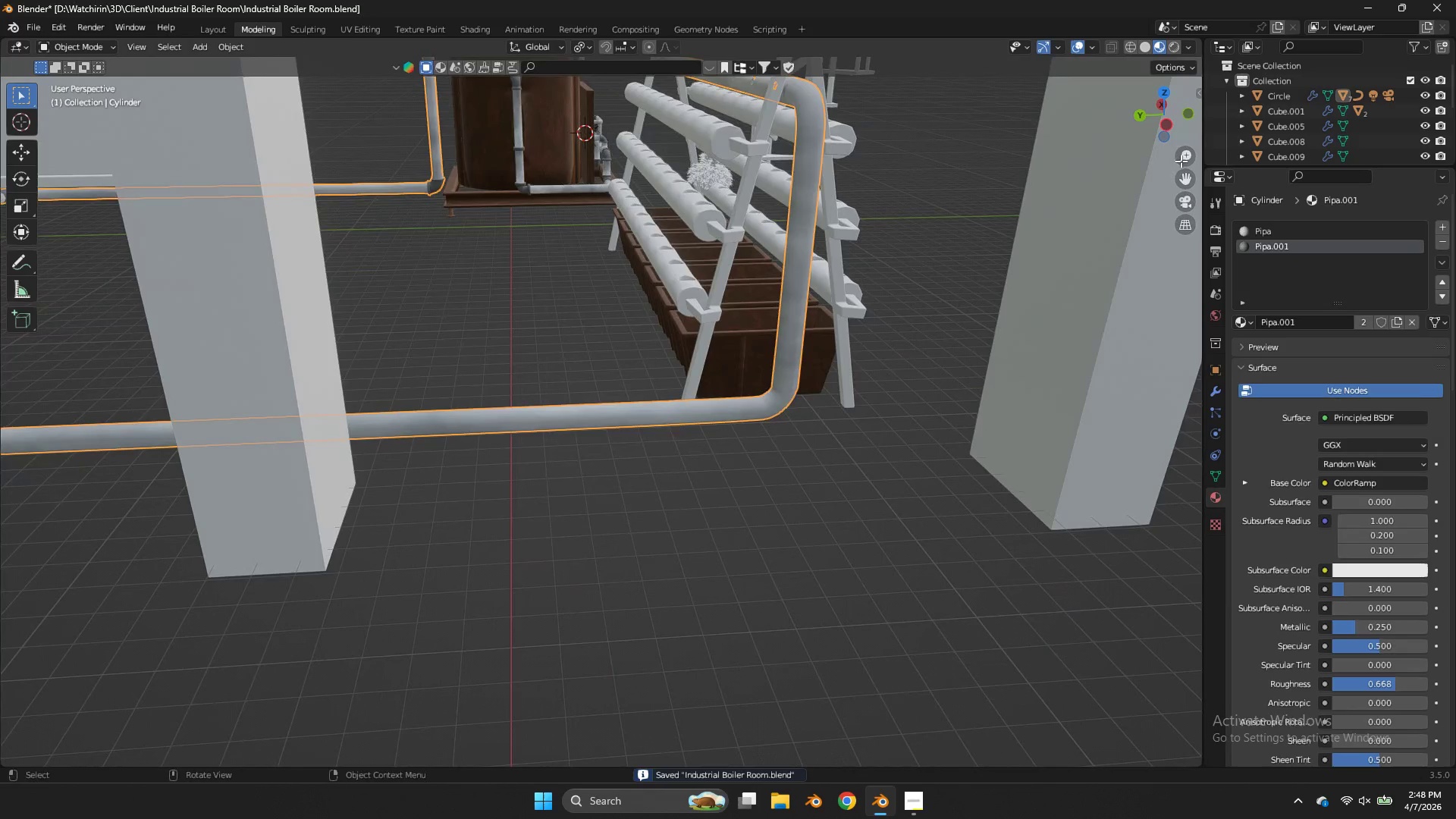 
left_click_drag(start_coordinate=[1161, 132], to_coordinate=[960, 143])
 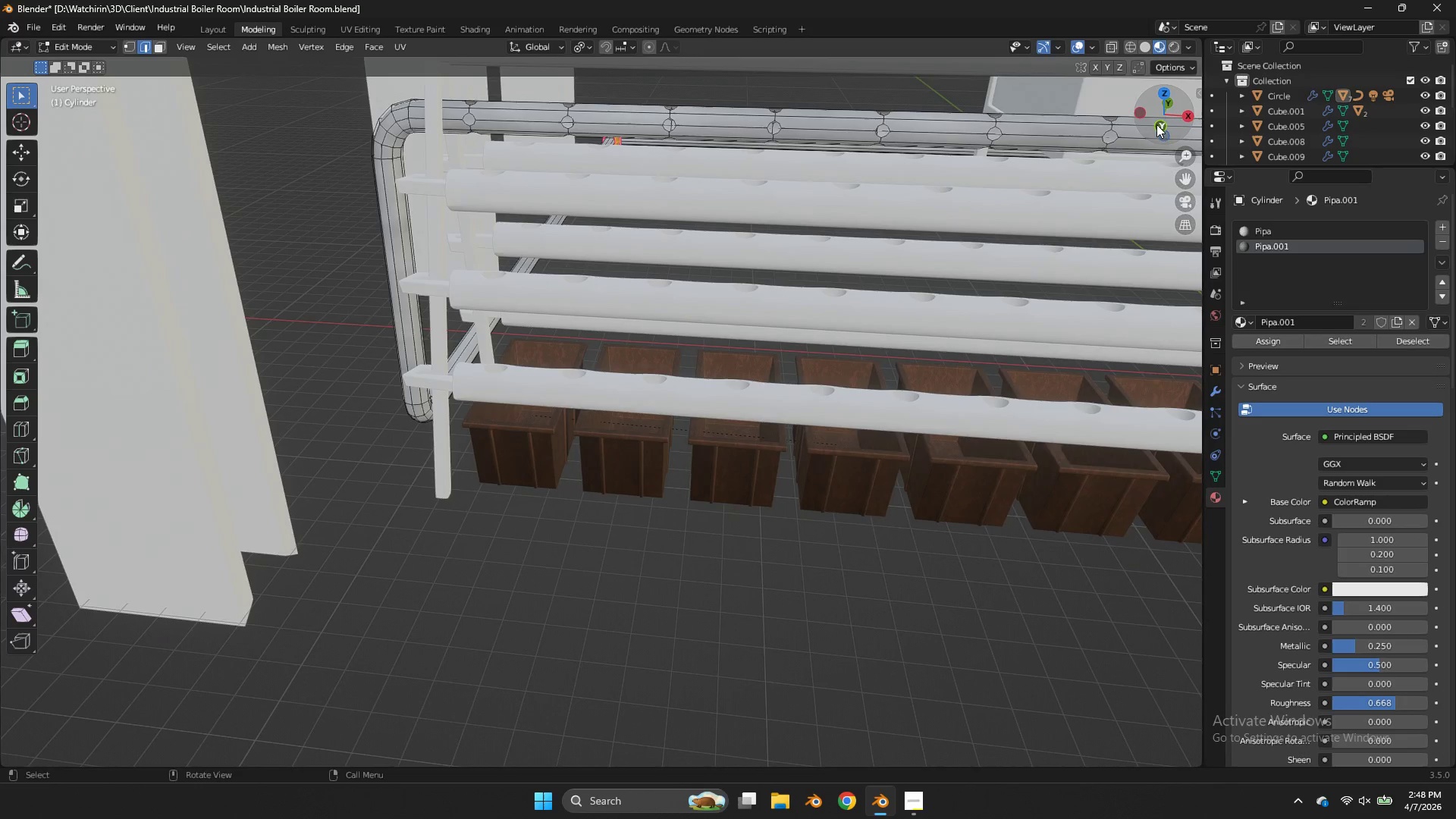 
left_click([1156, 124])
 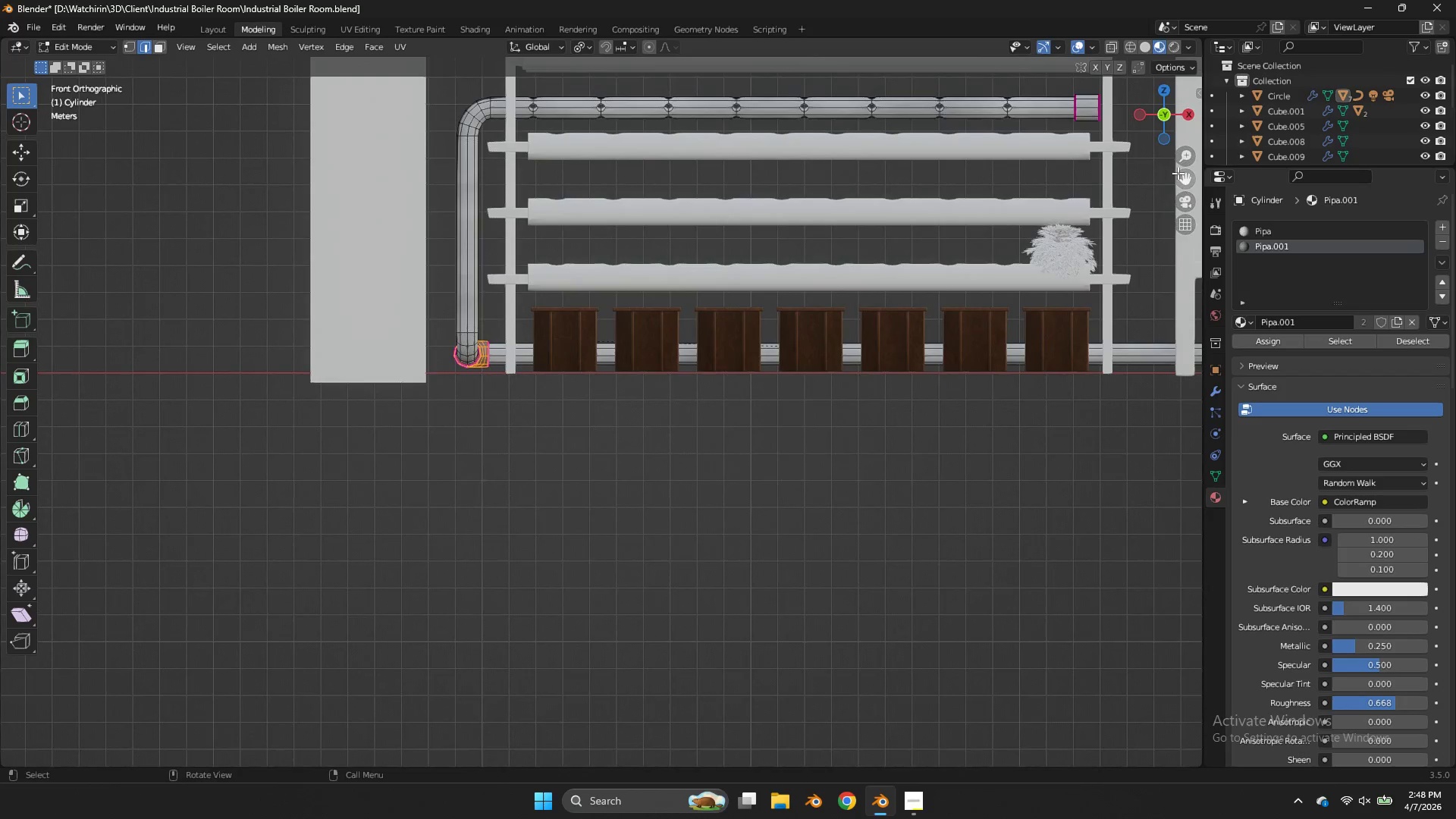 
left_click_drag(start_coordinate=[1182, 177], to_coordinate=[228, 351])
 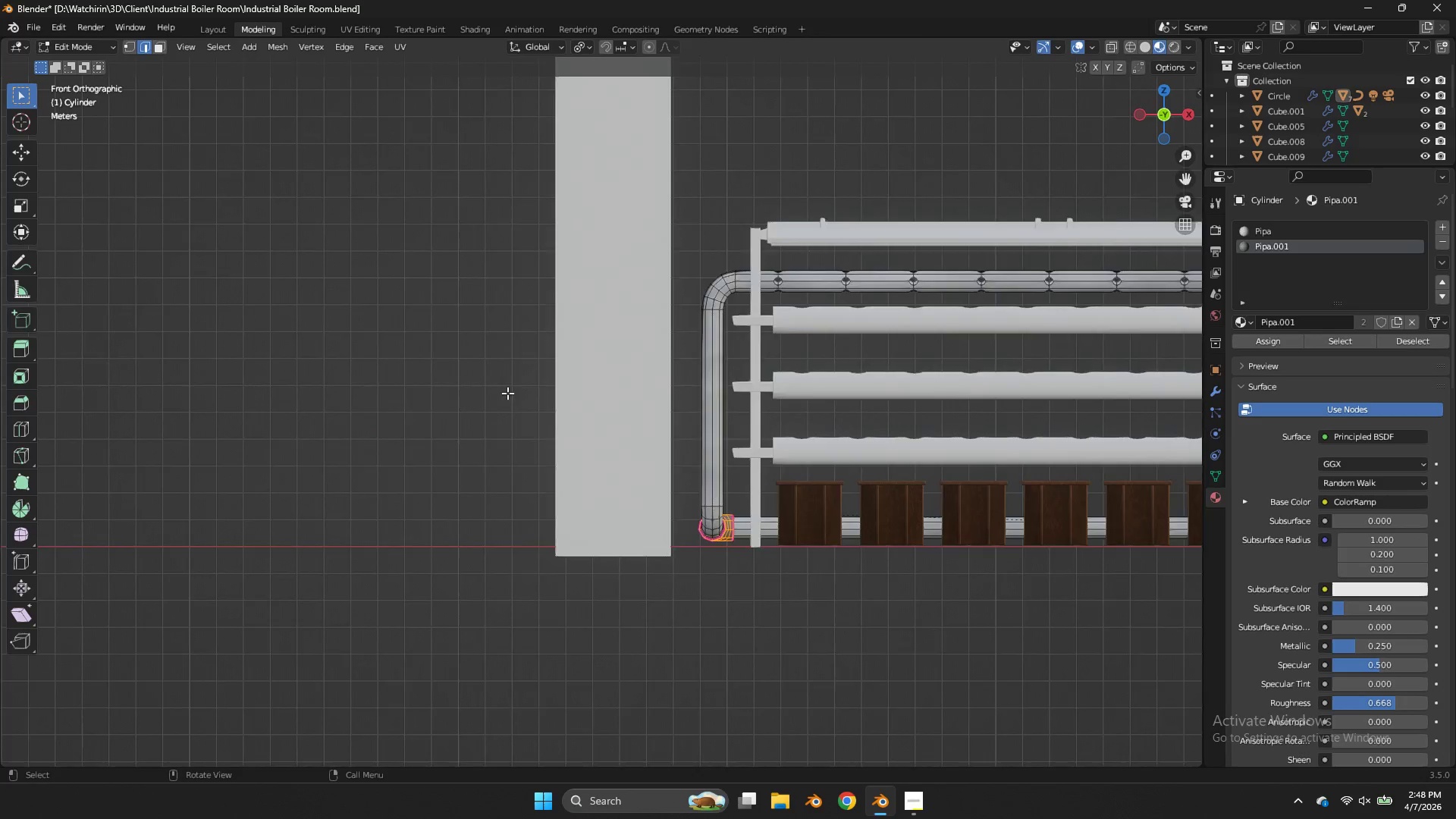 
key(Z)
 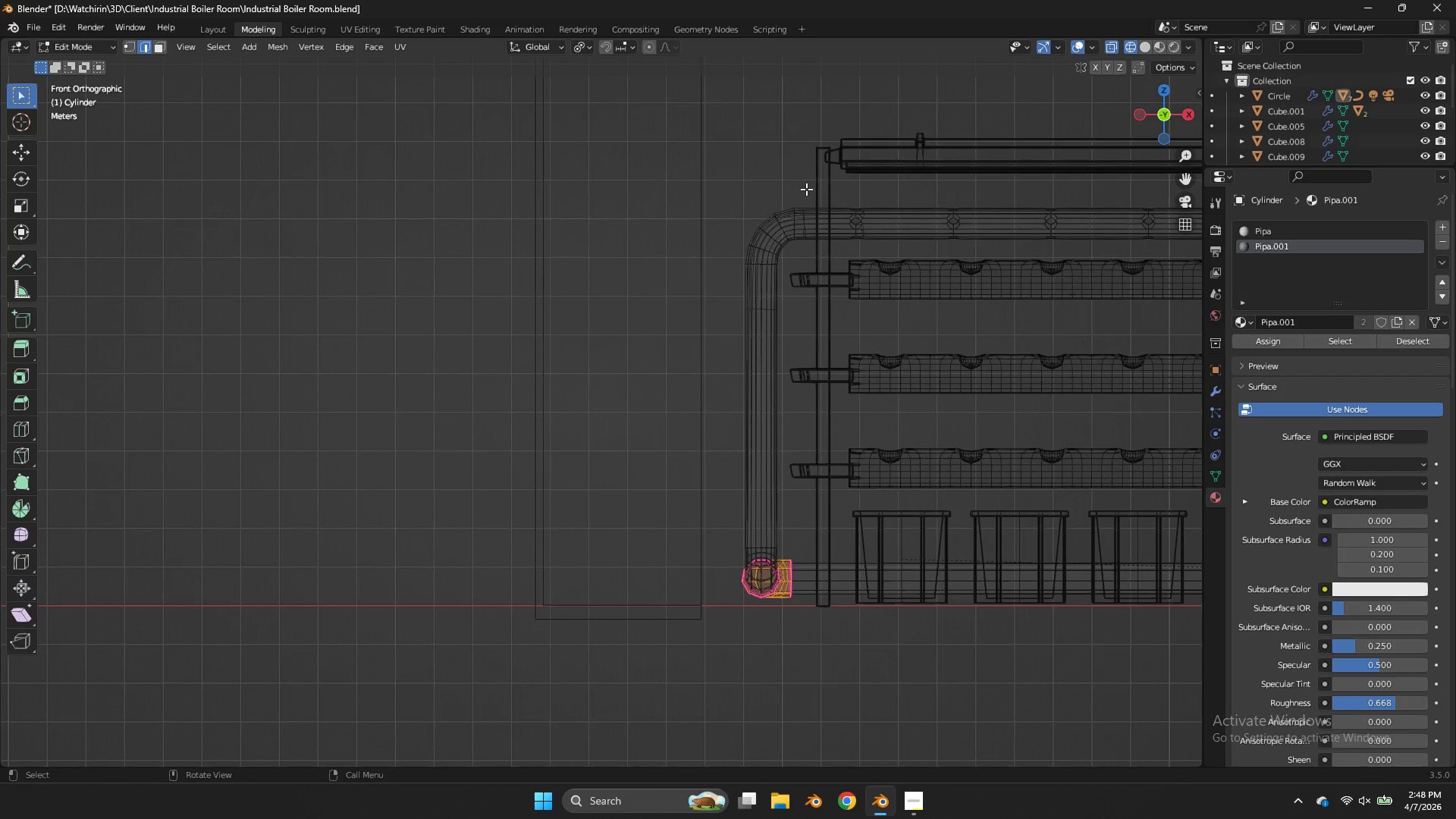 
scroll: coordinate [527, 375], scroll_direction: up, amount: 2.0
 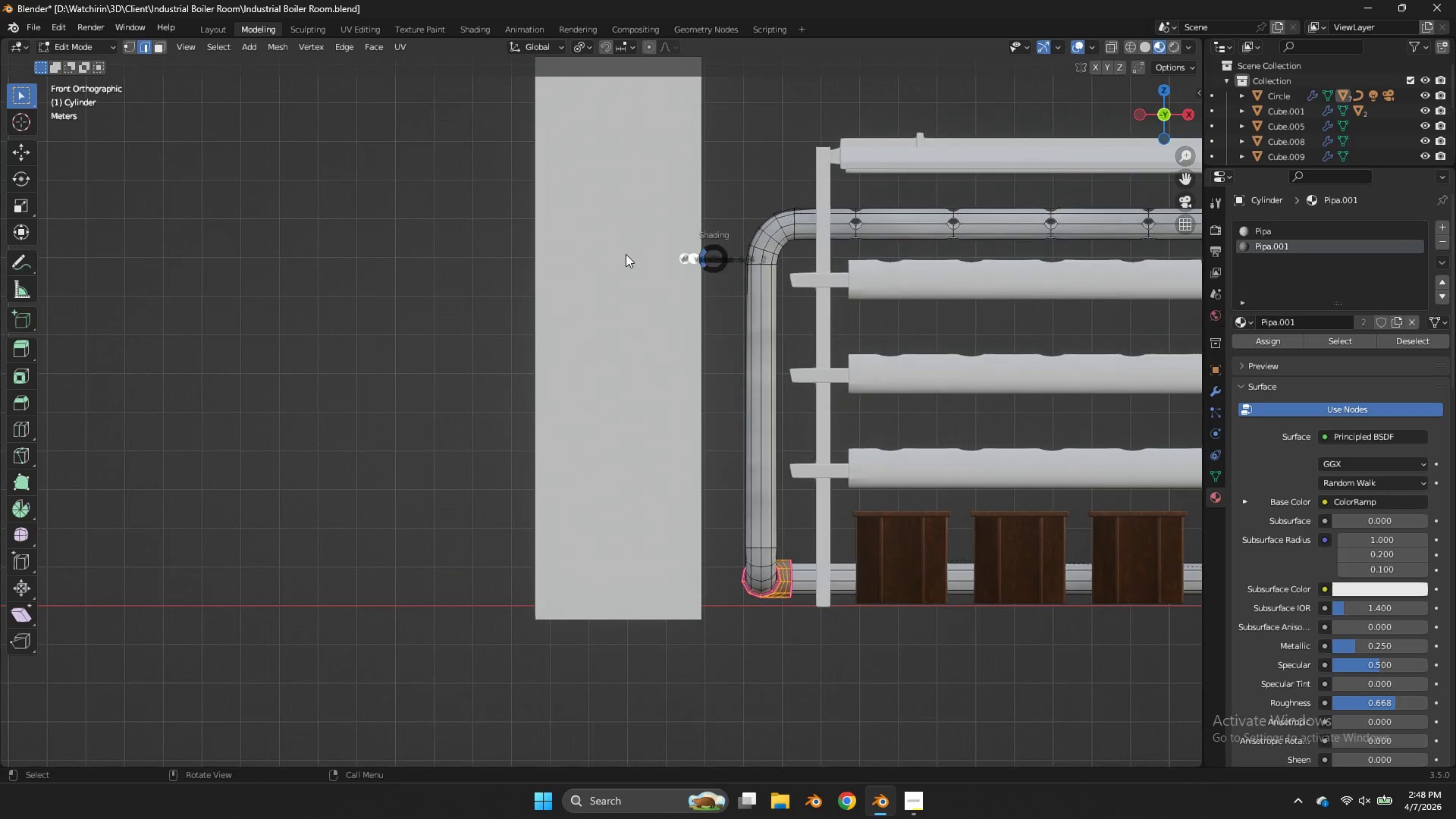 
left_click_drag(start_coordinate=[806, 189], to_coordinate=[710, 303])
 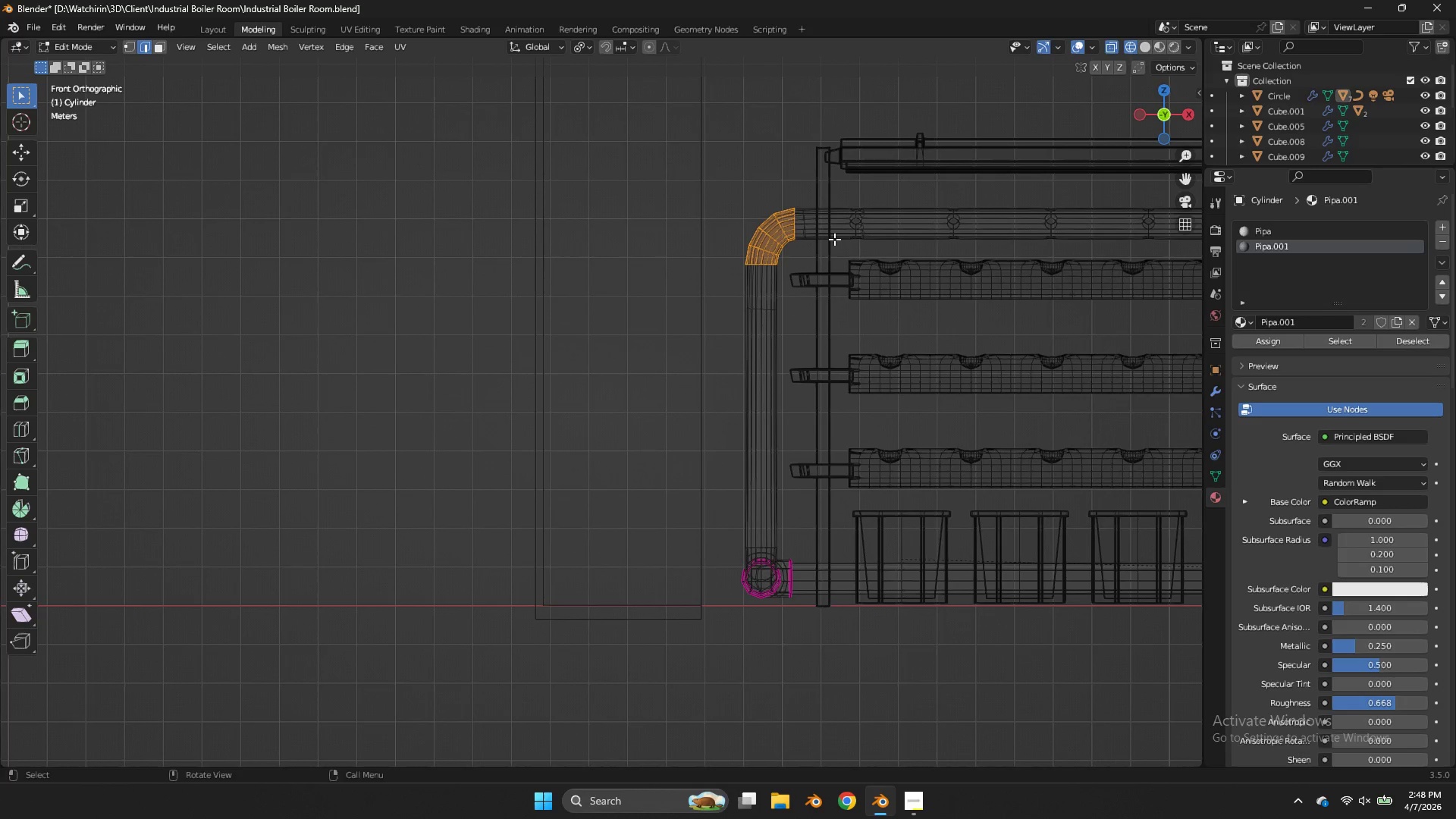 
key(E)
 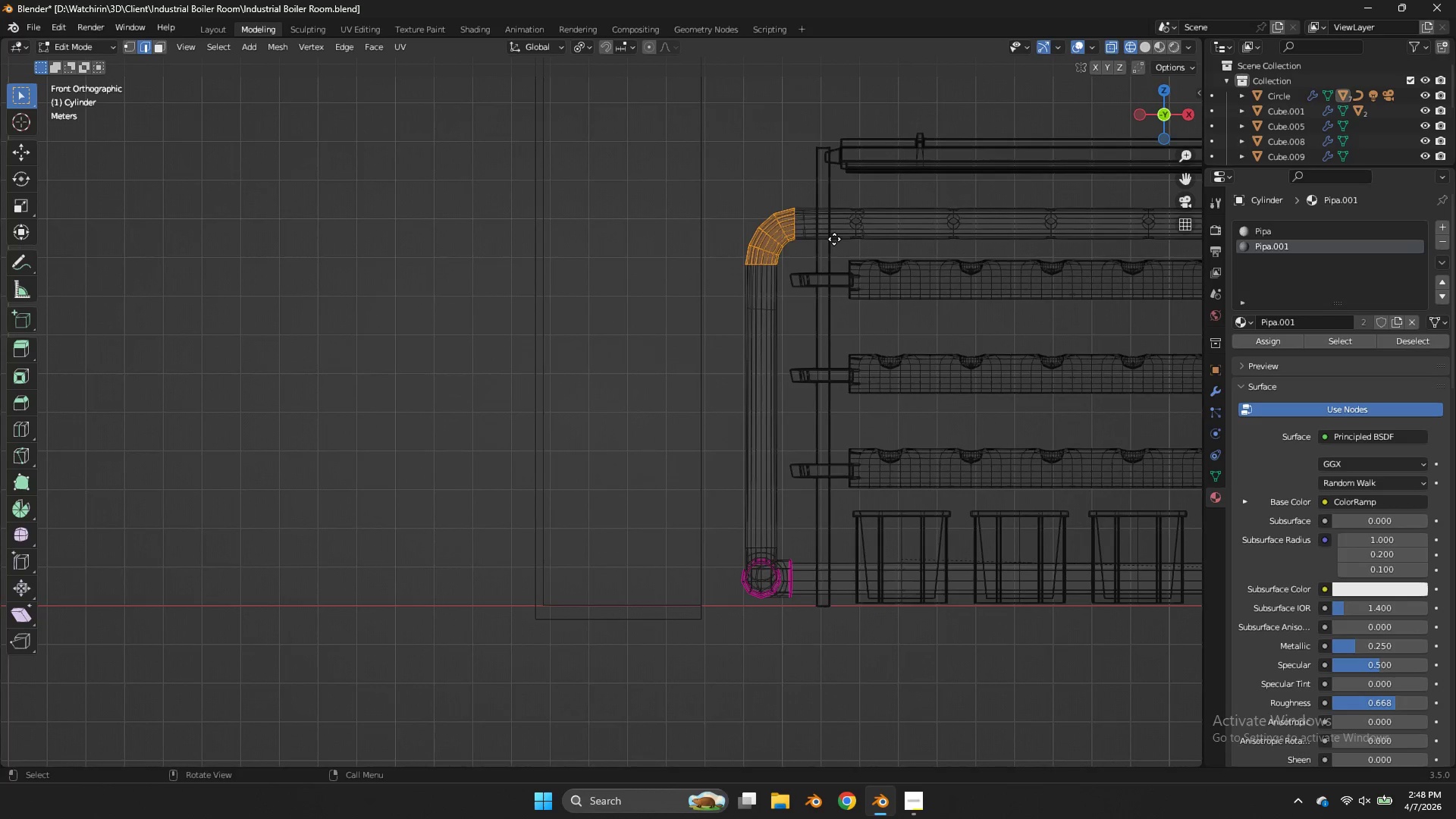 
right_click([834, 239])
 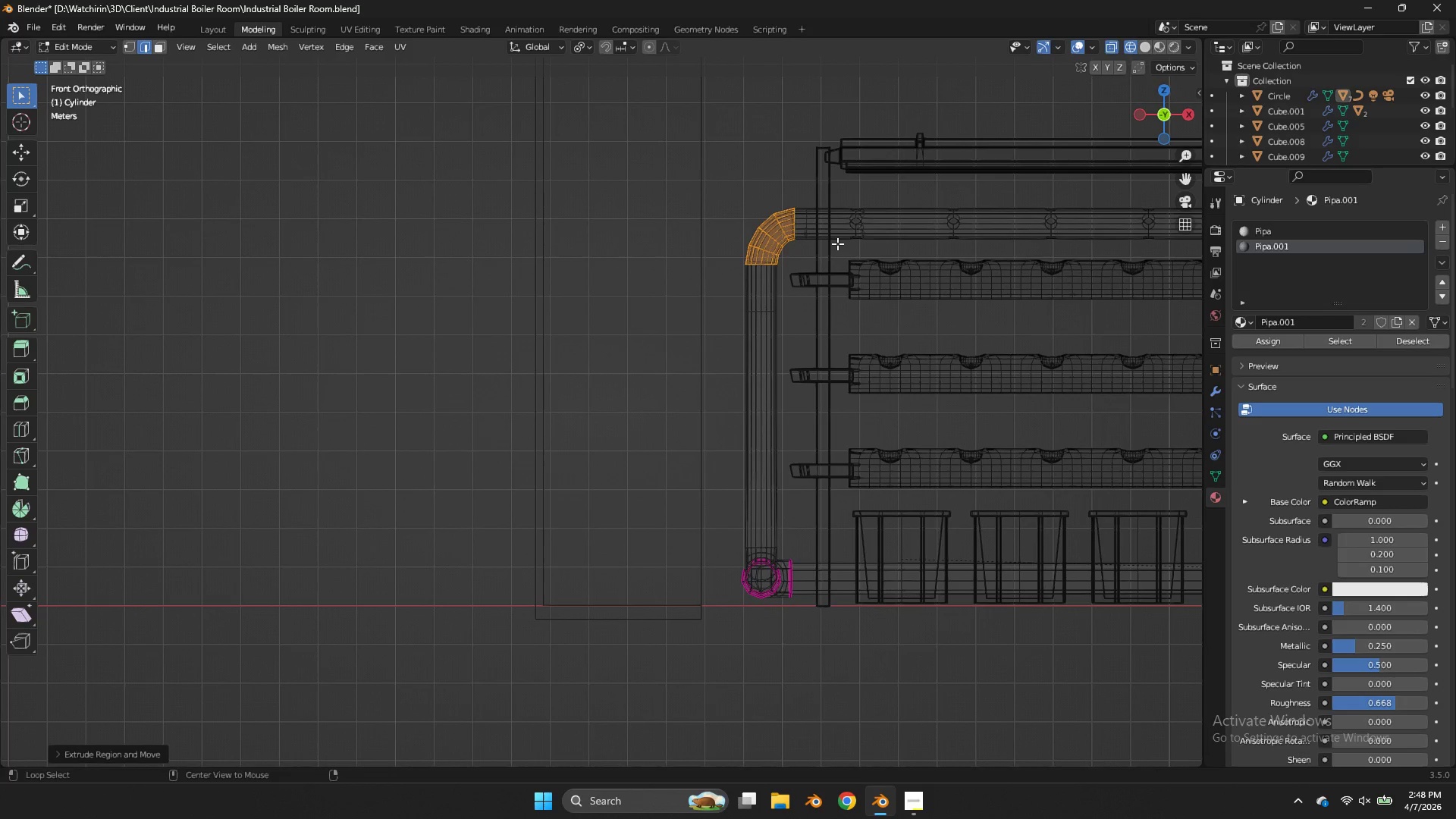 
key(Alt+S)
 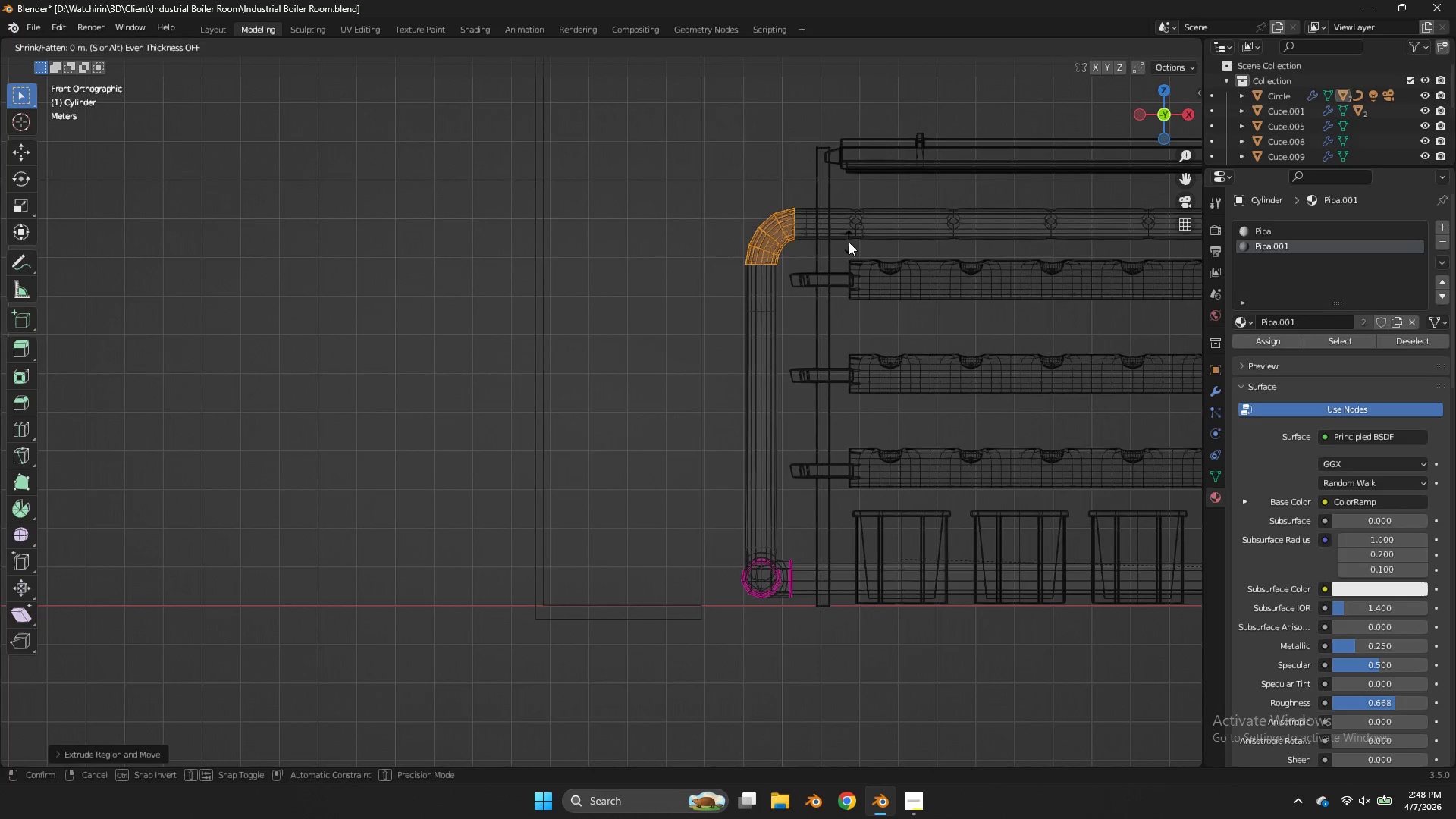 
hold_key(key=ShiftLeft, duration=3.05)
 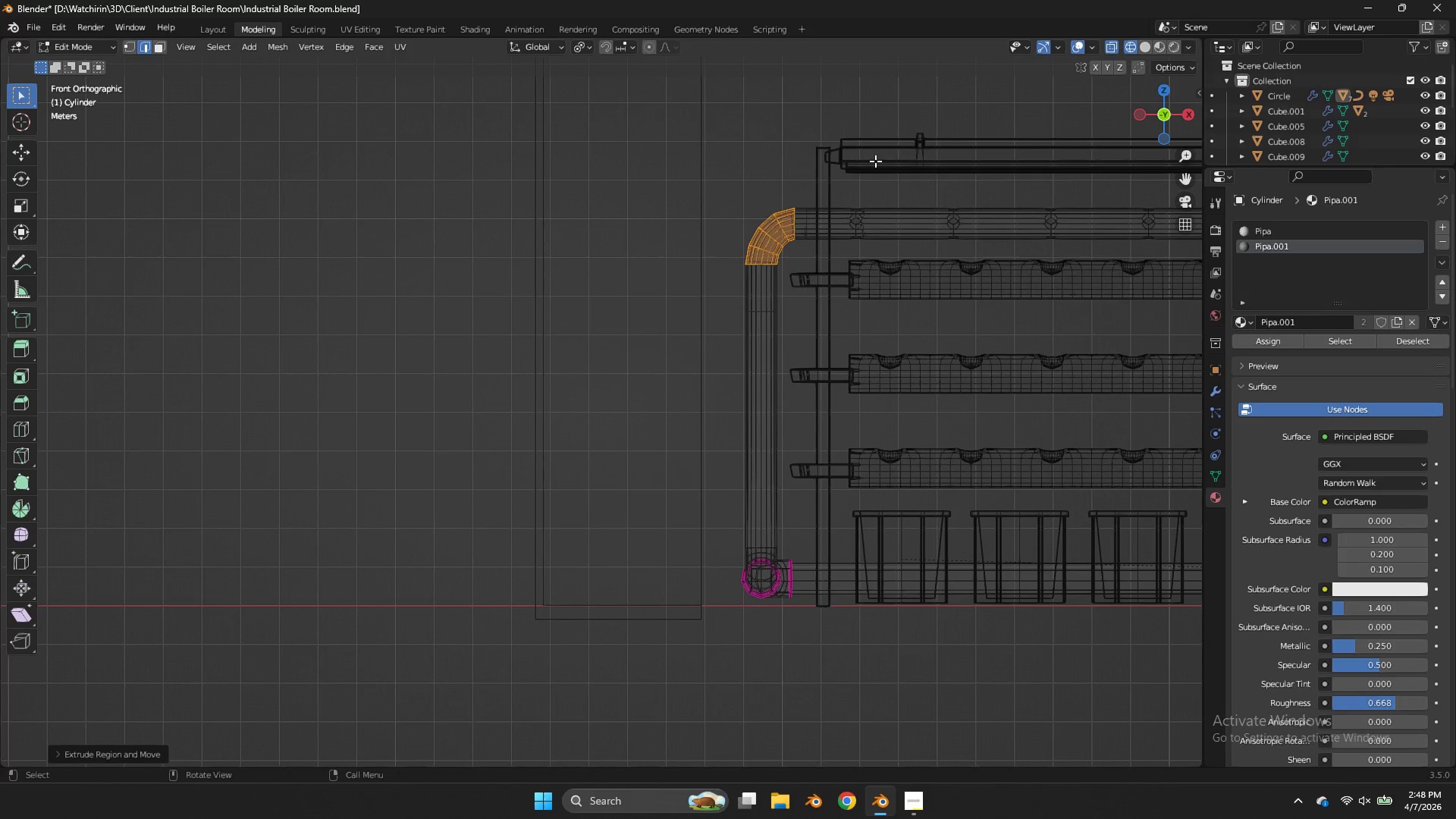 
key(Alt+AltLeft)
 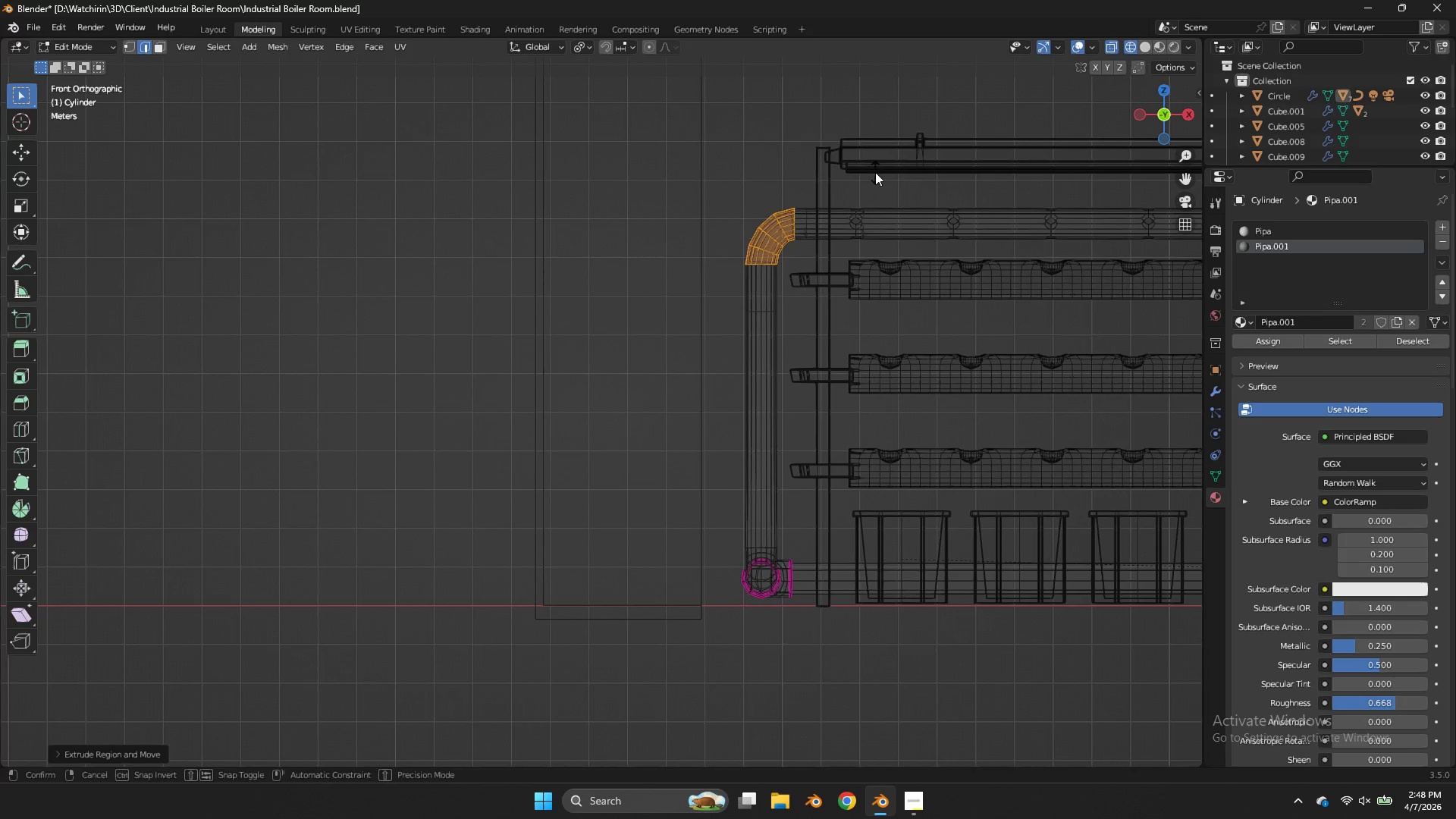 
key(Alt+S)
 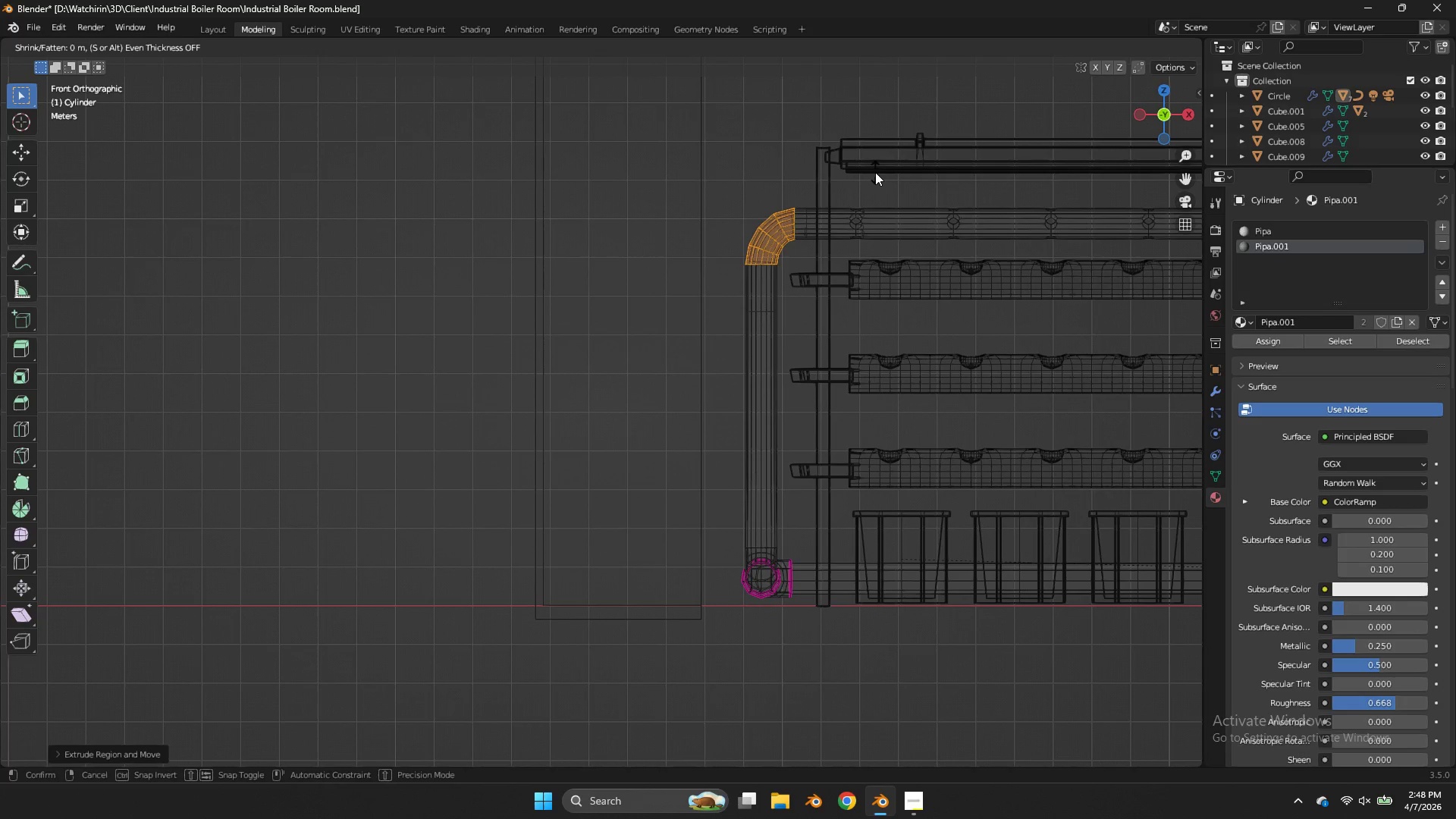 
hold_key(key=ShiftLeft, duration=1.51)
left_click([877, 233])
 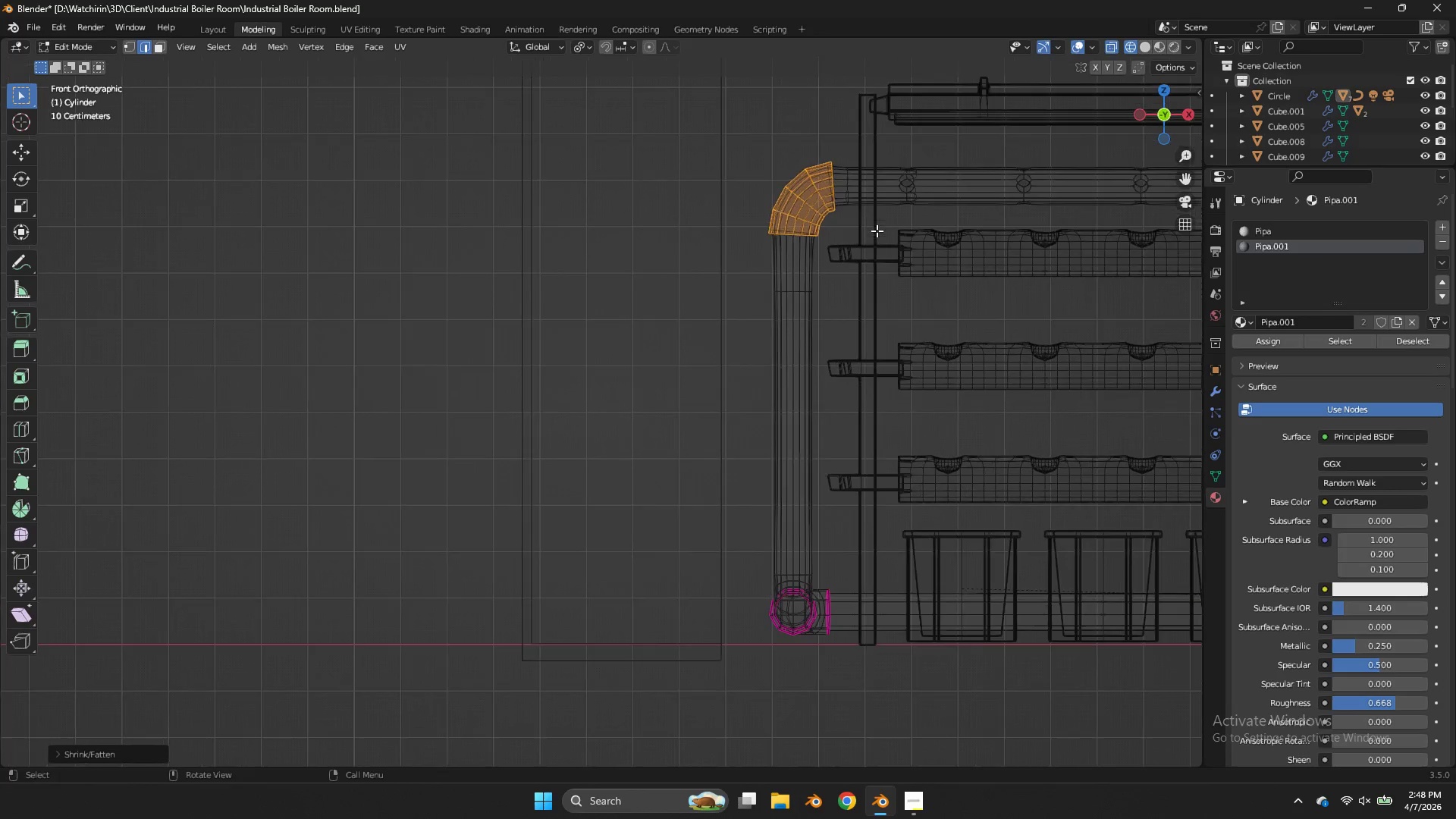 
scroll: coordinate [877, 231], scroll_direction: up, amount: 1.0
 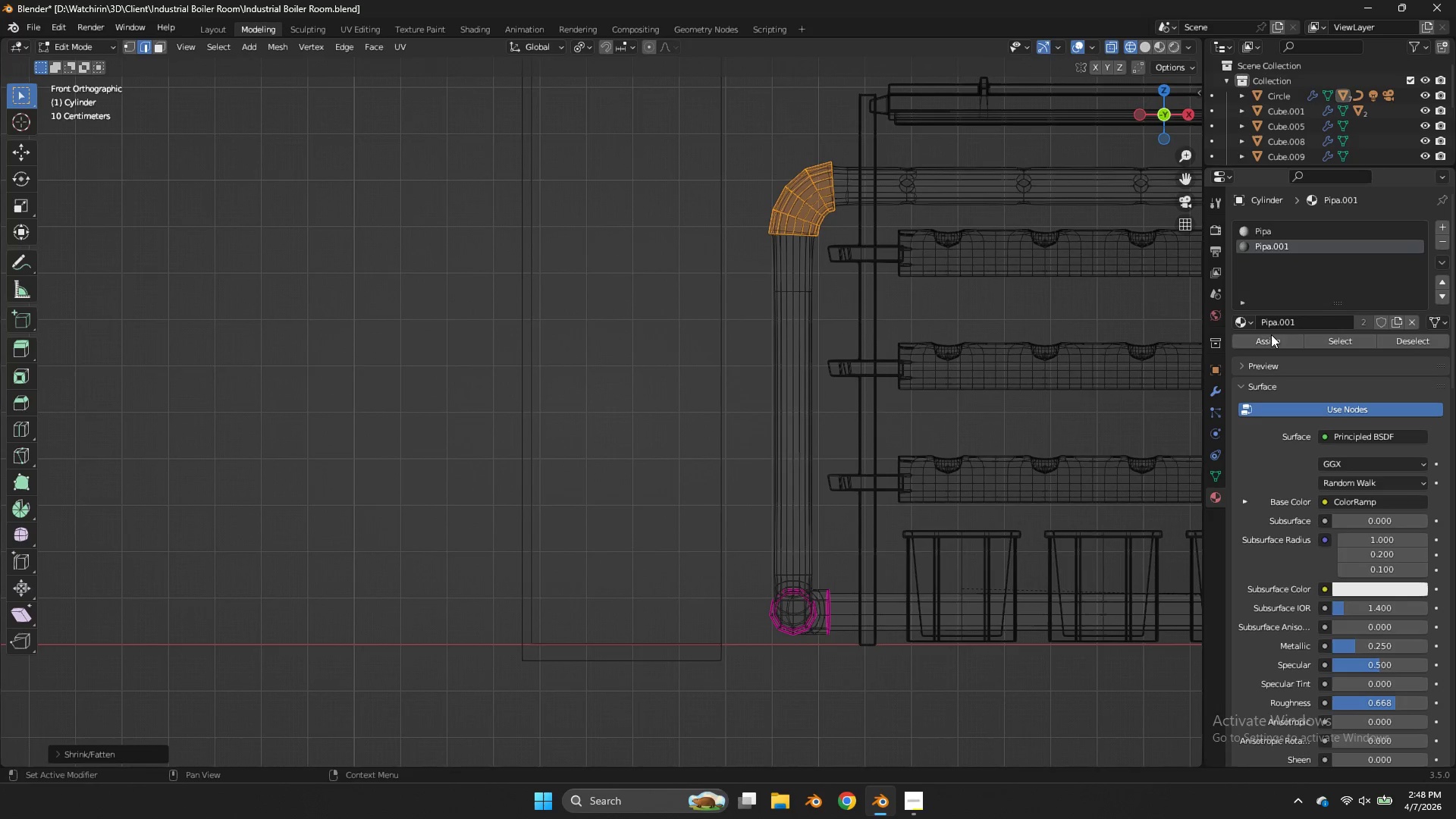 
left_click([1271, 339])
 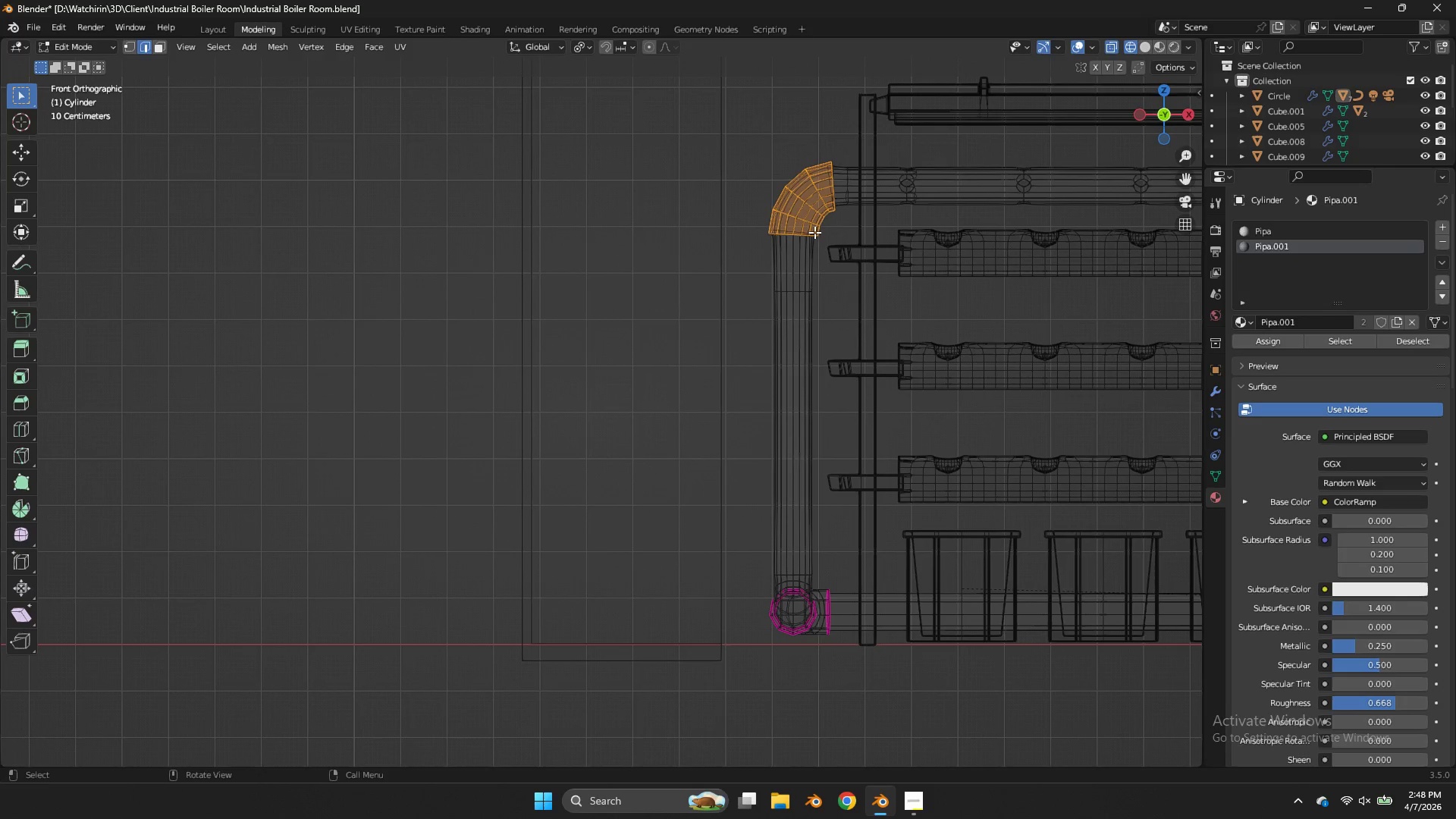 
hold_key(key=ShiftLeft, duration=1.16)
left_click_drag(start_coordinate=[839, 146], to_coordinate=[682, 331])
 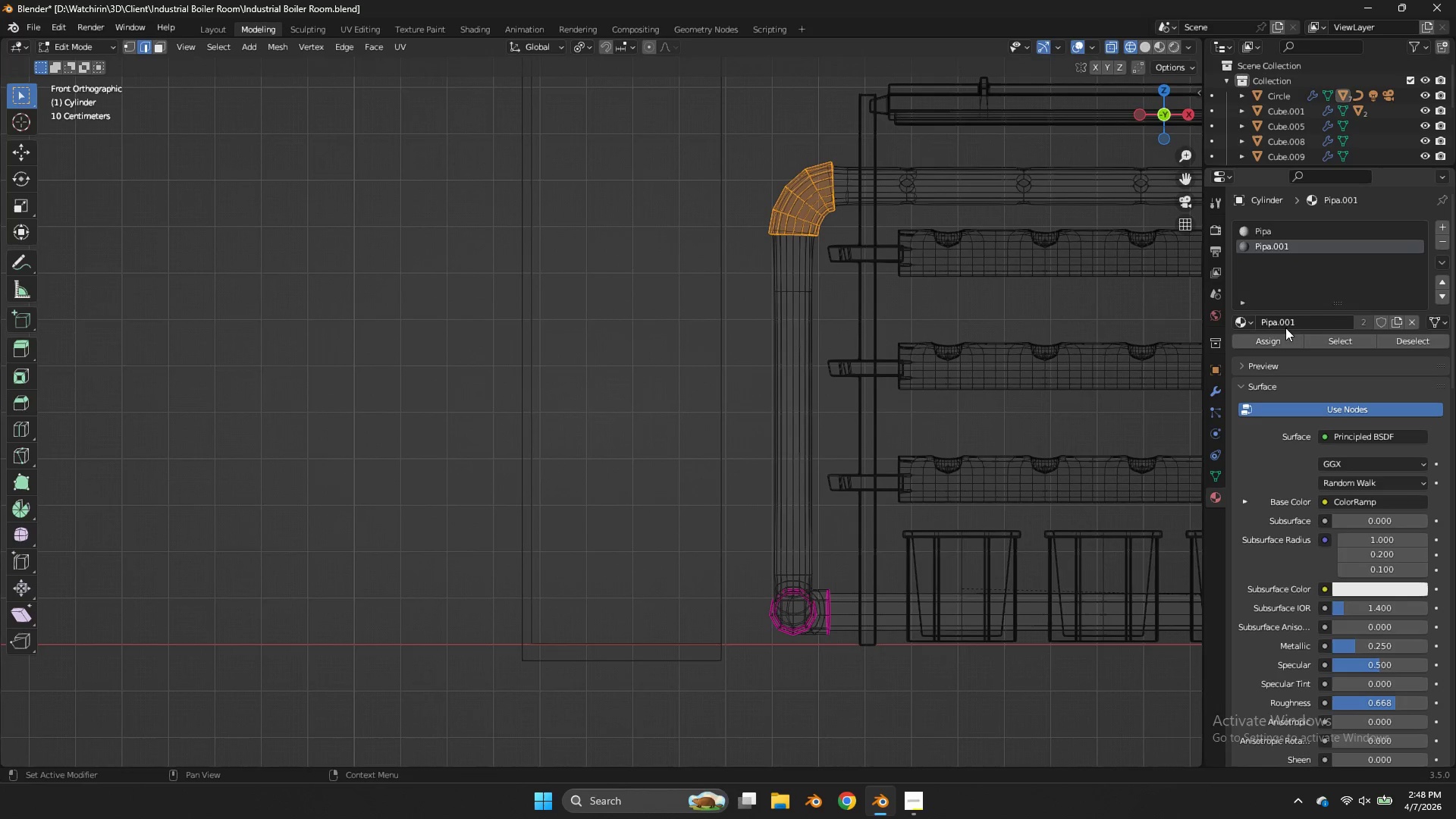 
left_click([1279, 335])
 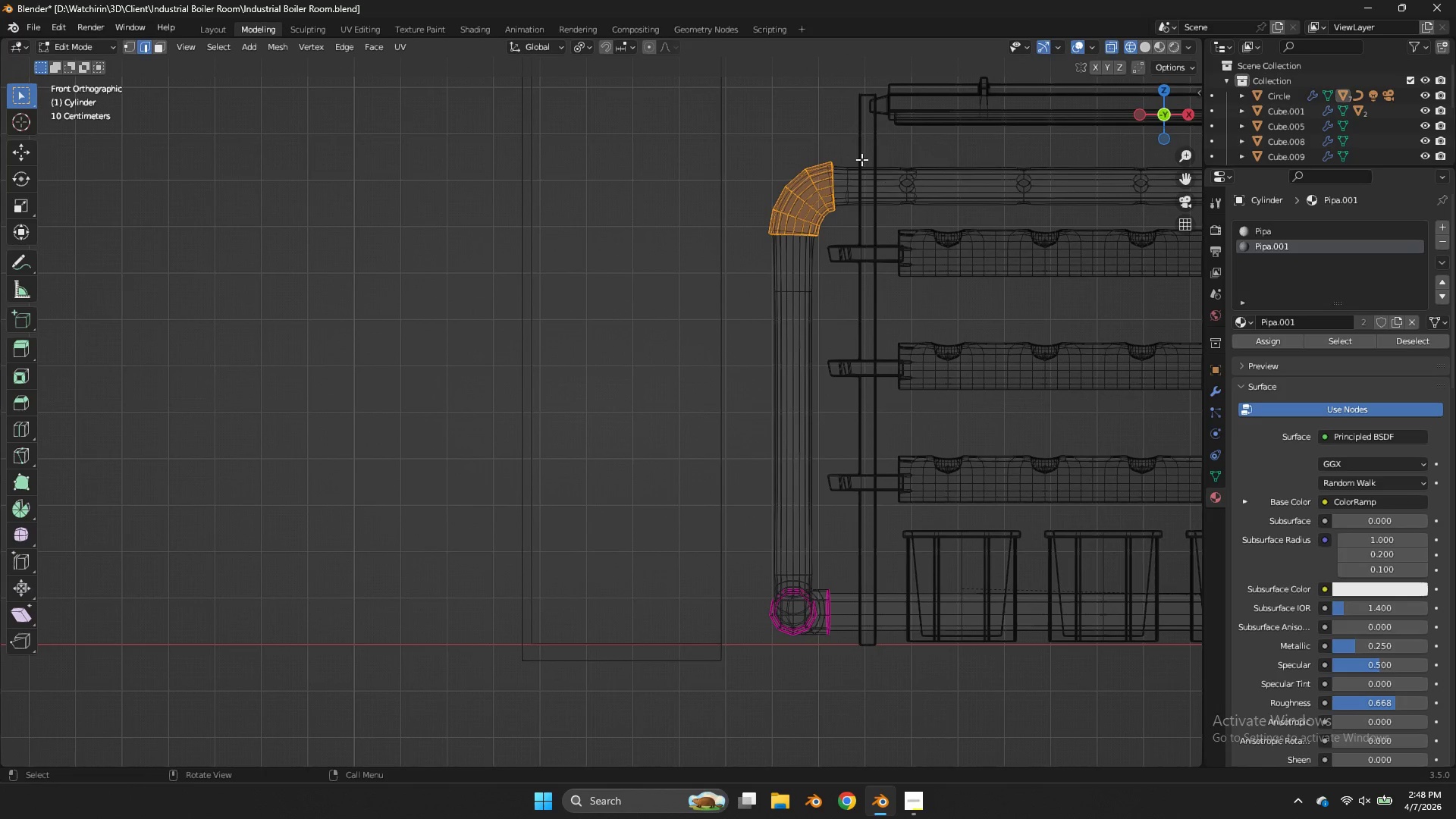 
hold_key(key=AltLeft, duration=5.08)
double_click([831, 174])
 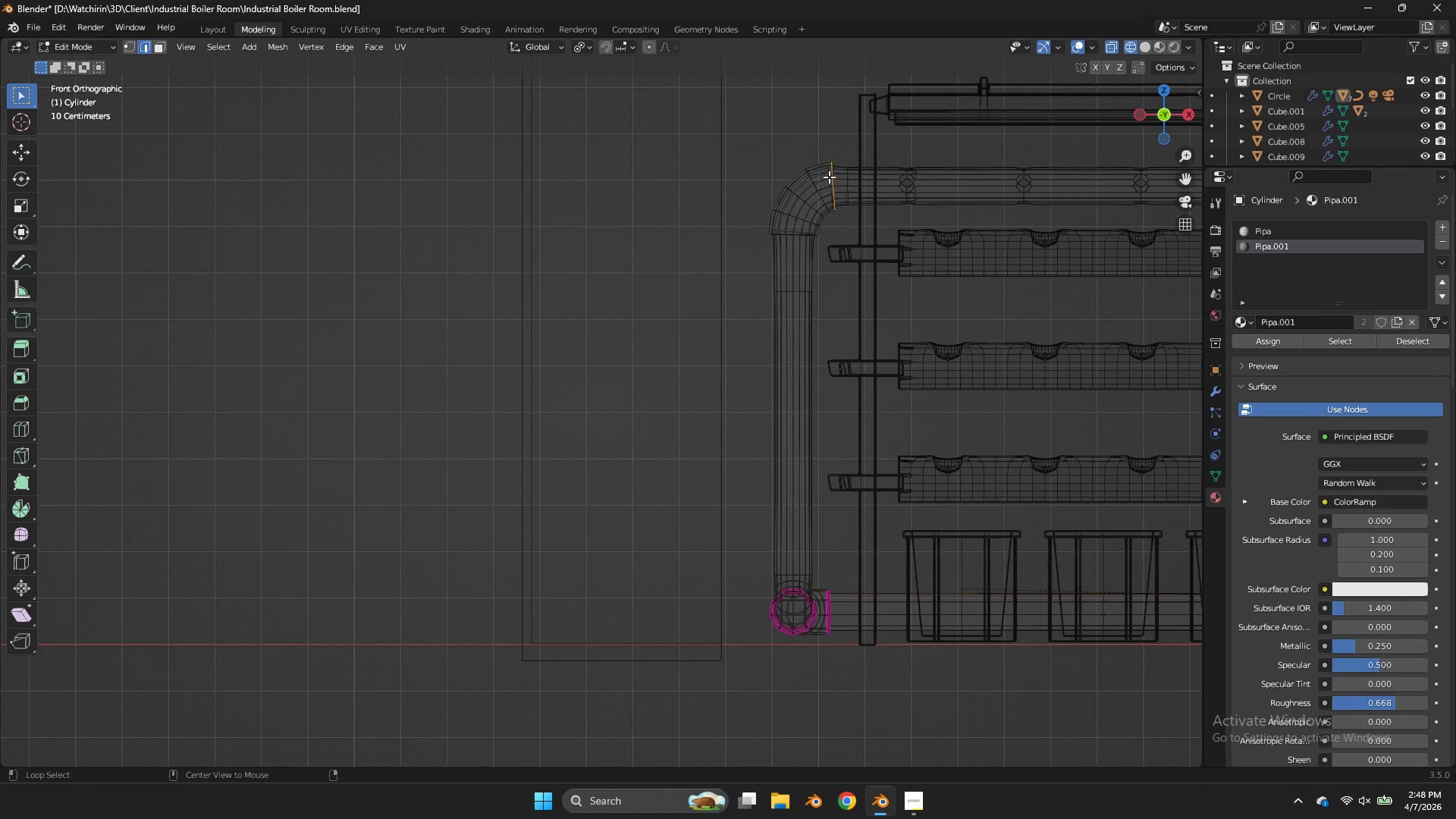 
double_click([829, 177])
 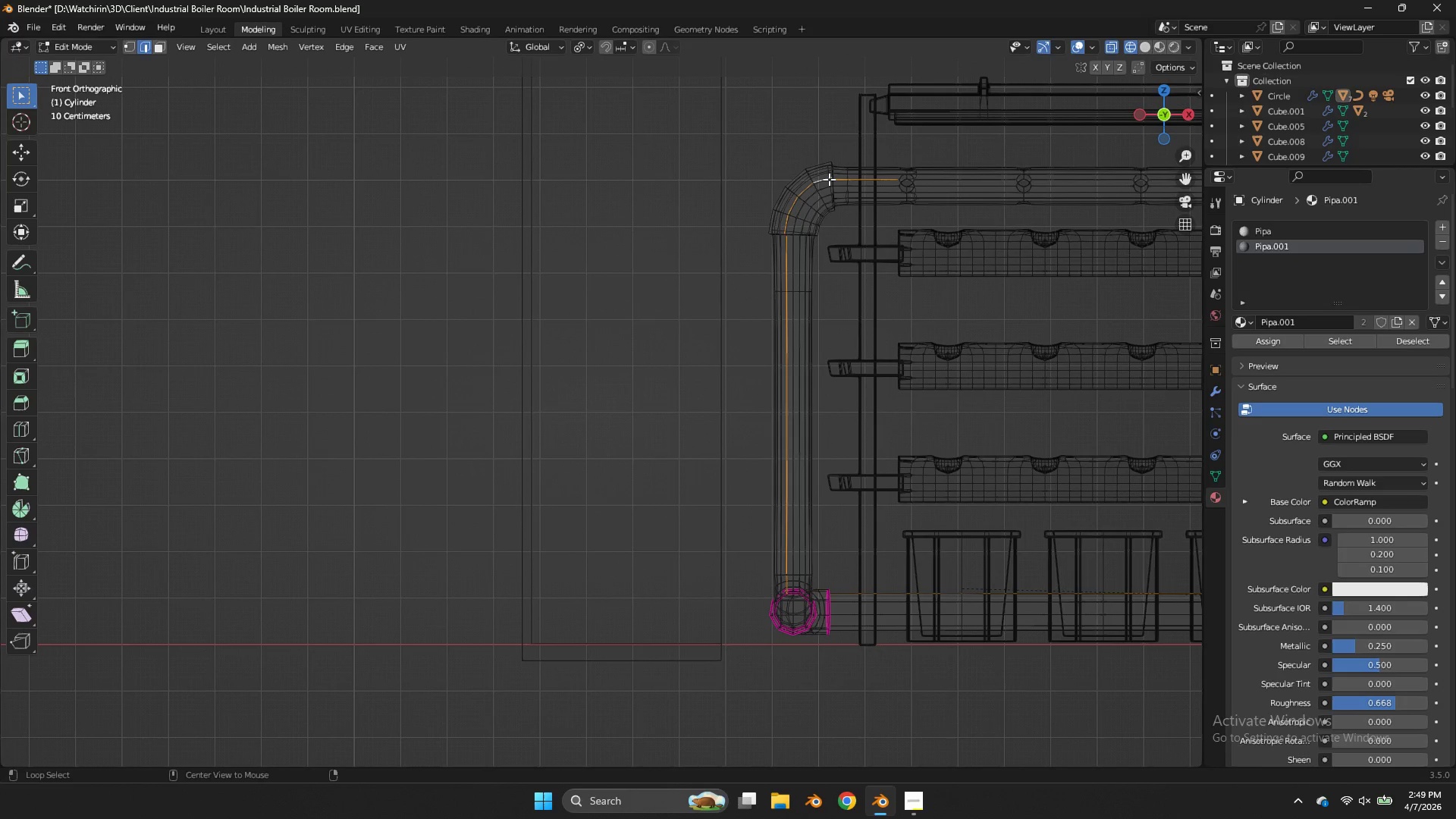 
triple_click([829, 179])
 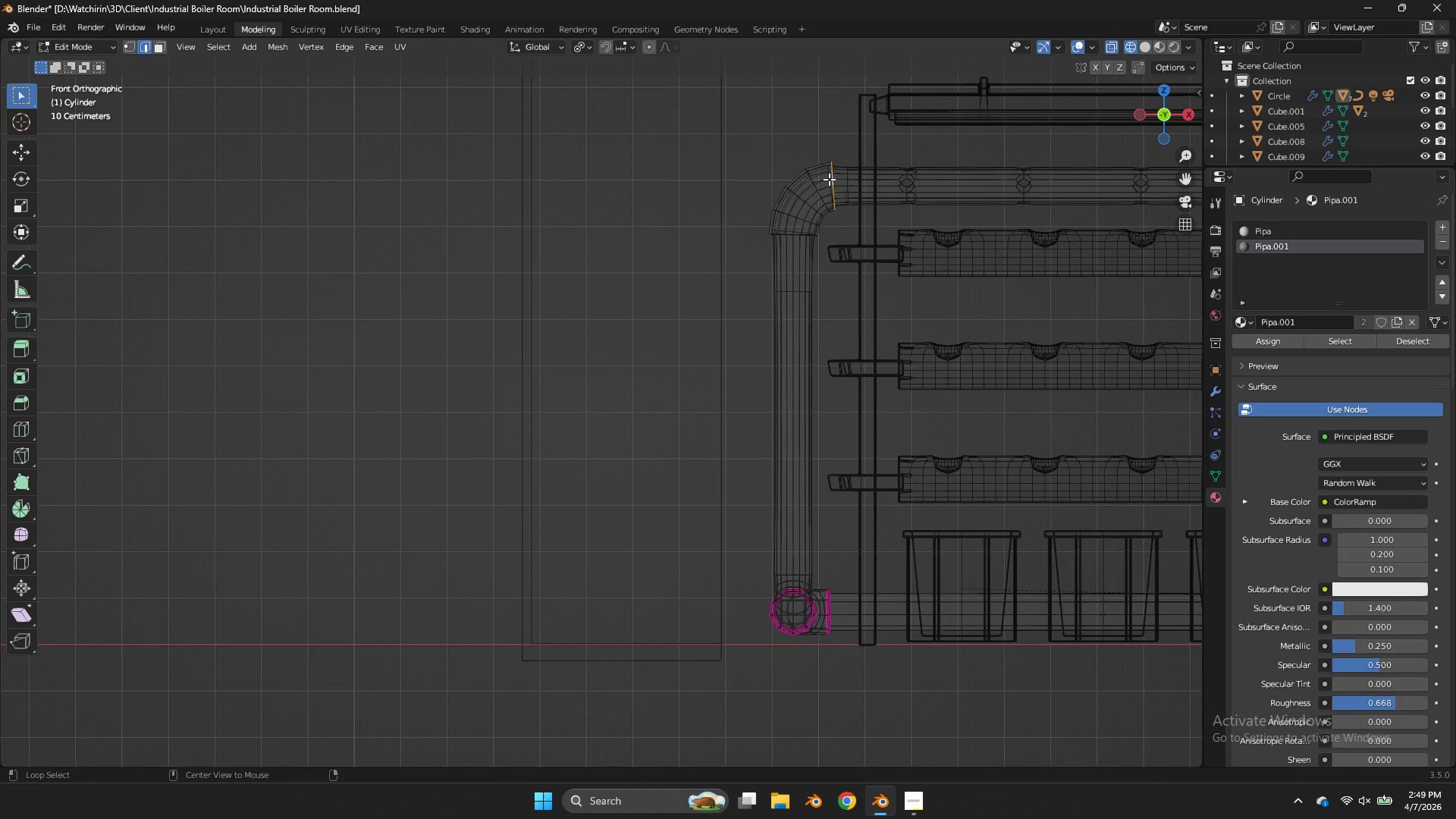 
triple_click([829, 179])
 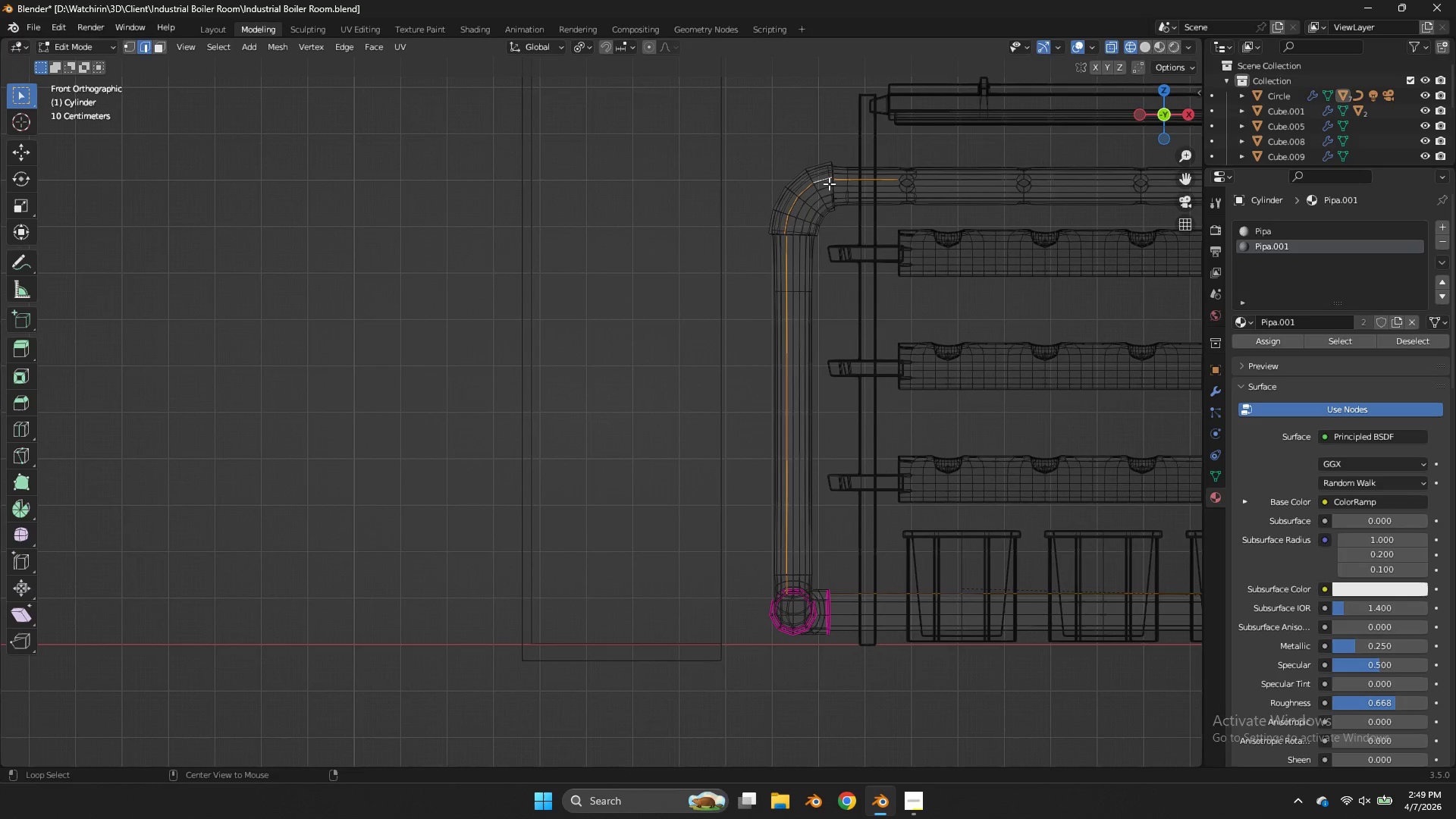 
triple_click([829, 184])
 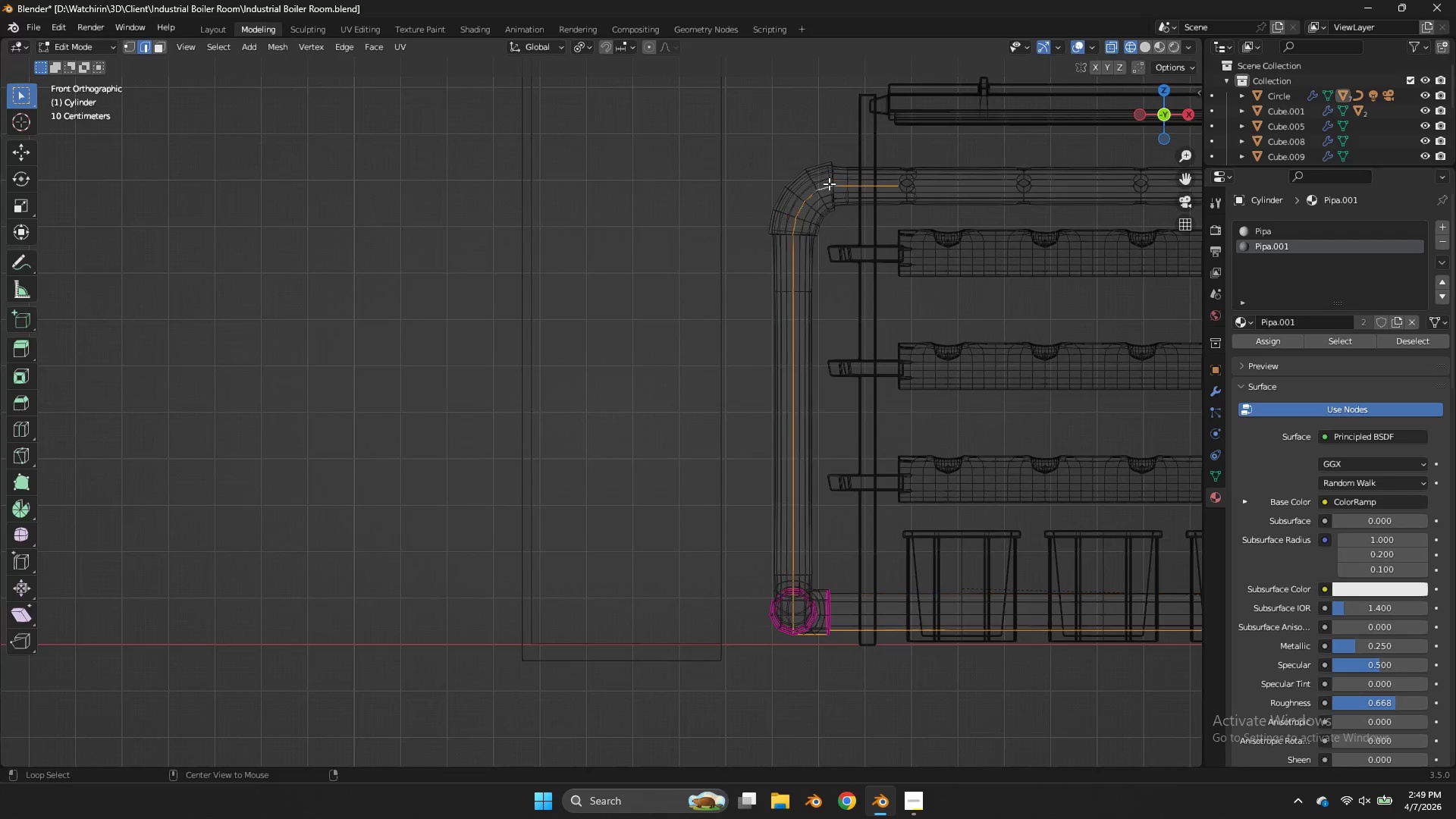 
triple_click([829, 184])
 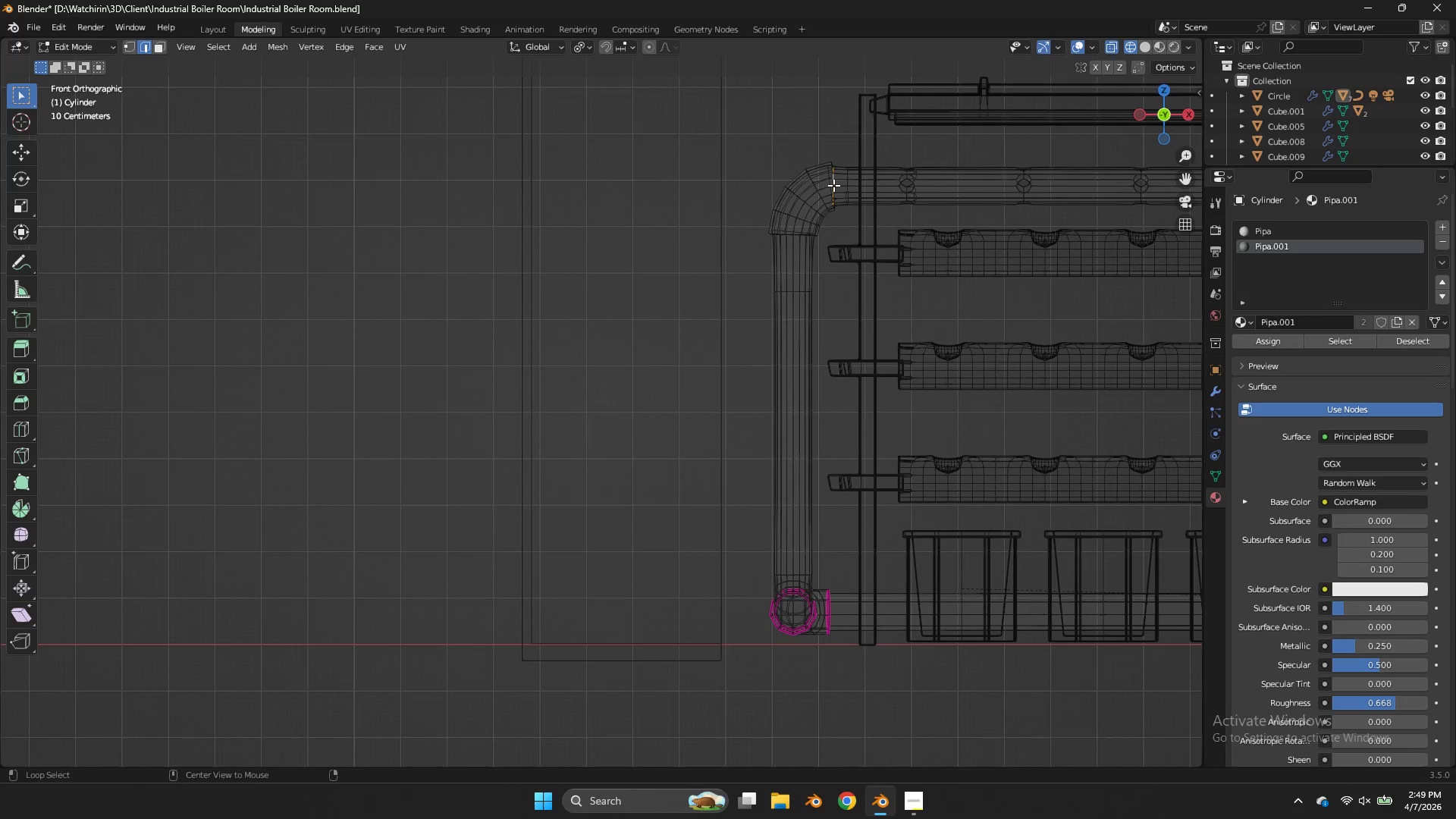 
triple_click([833, 185])
 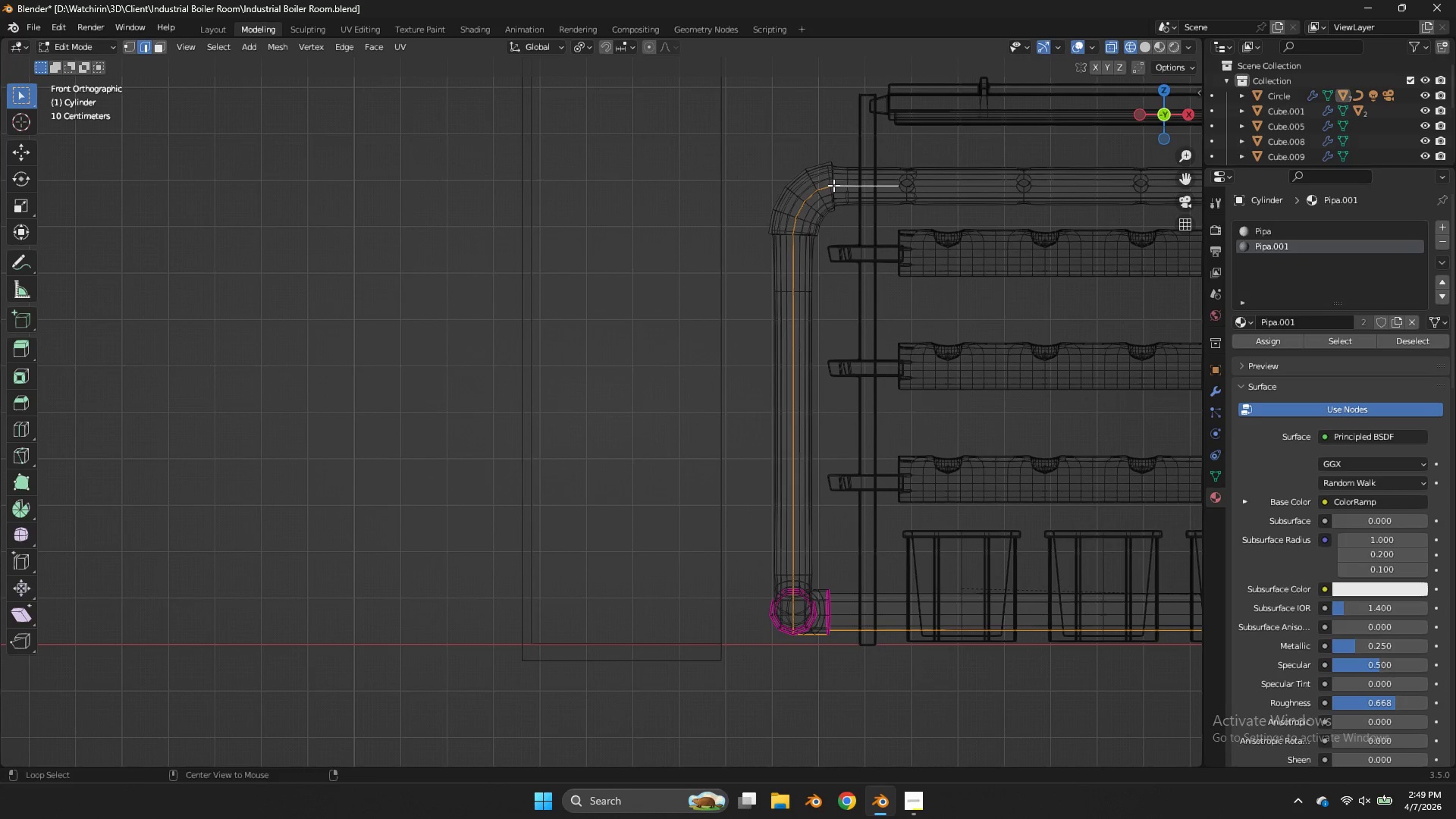 
triple_click([833, 185])
 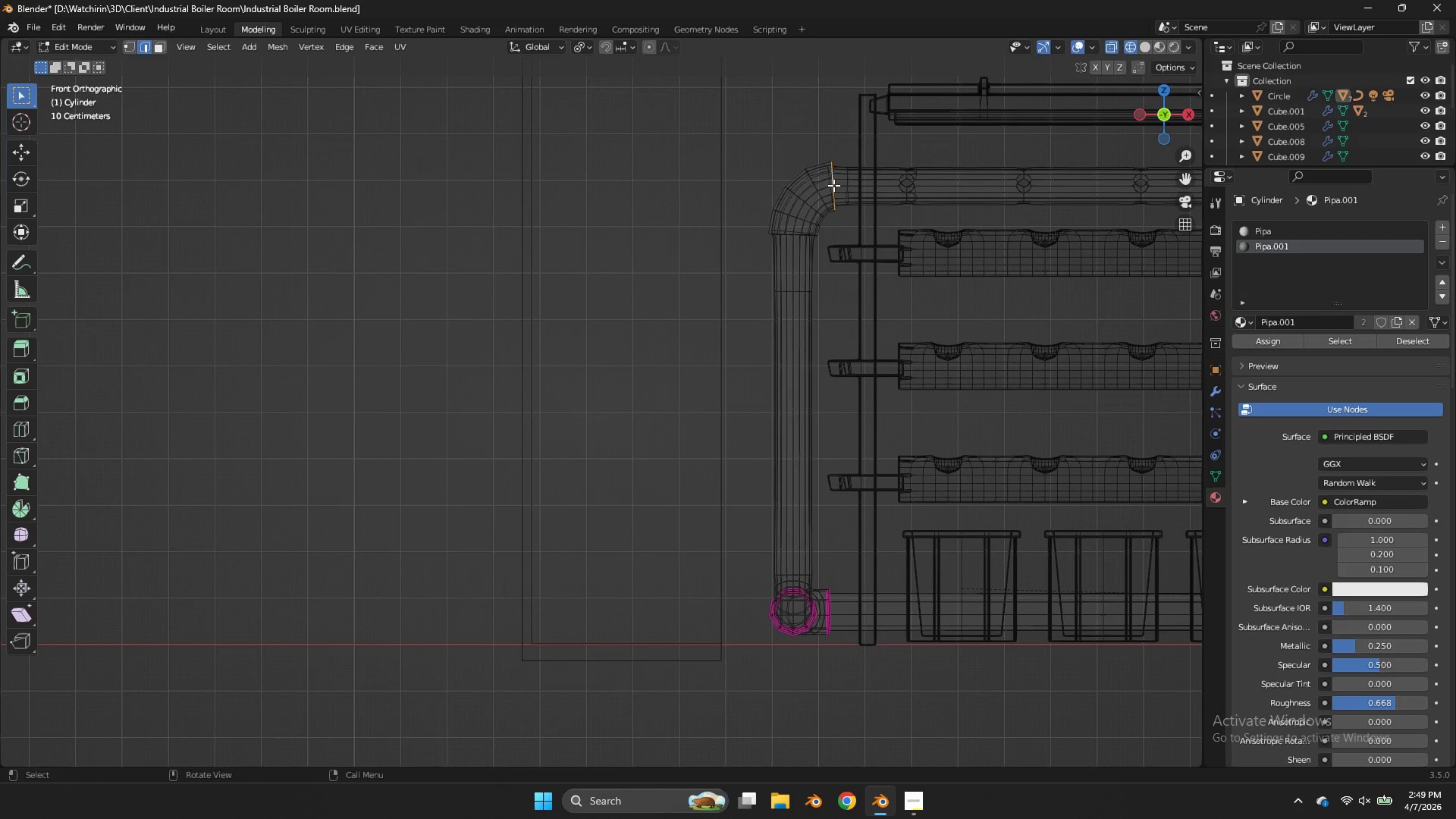 
key(Shift+E)
 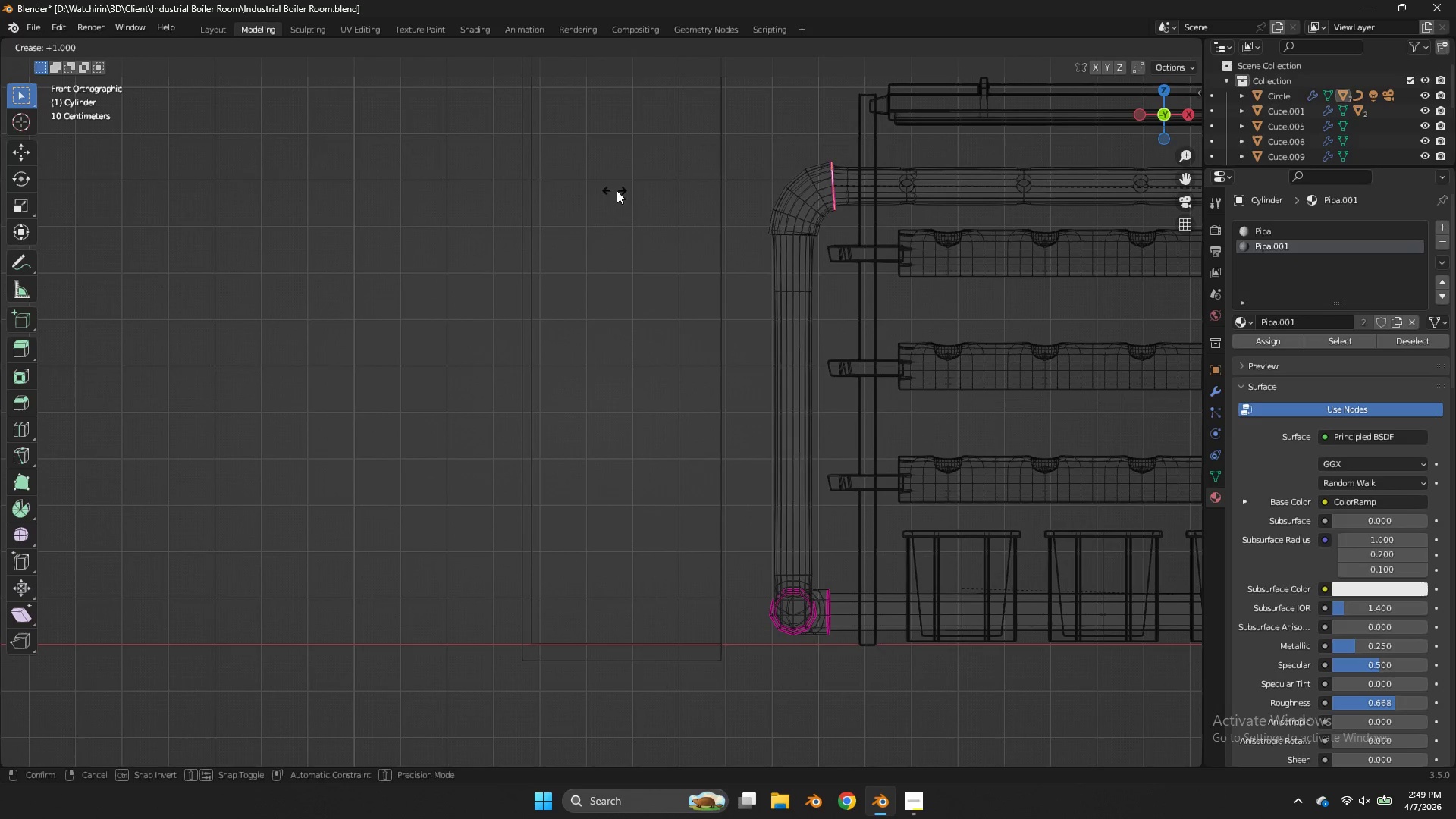 
left_click([617, 190])
 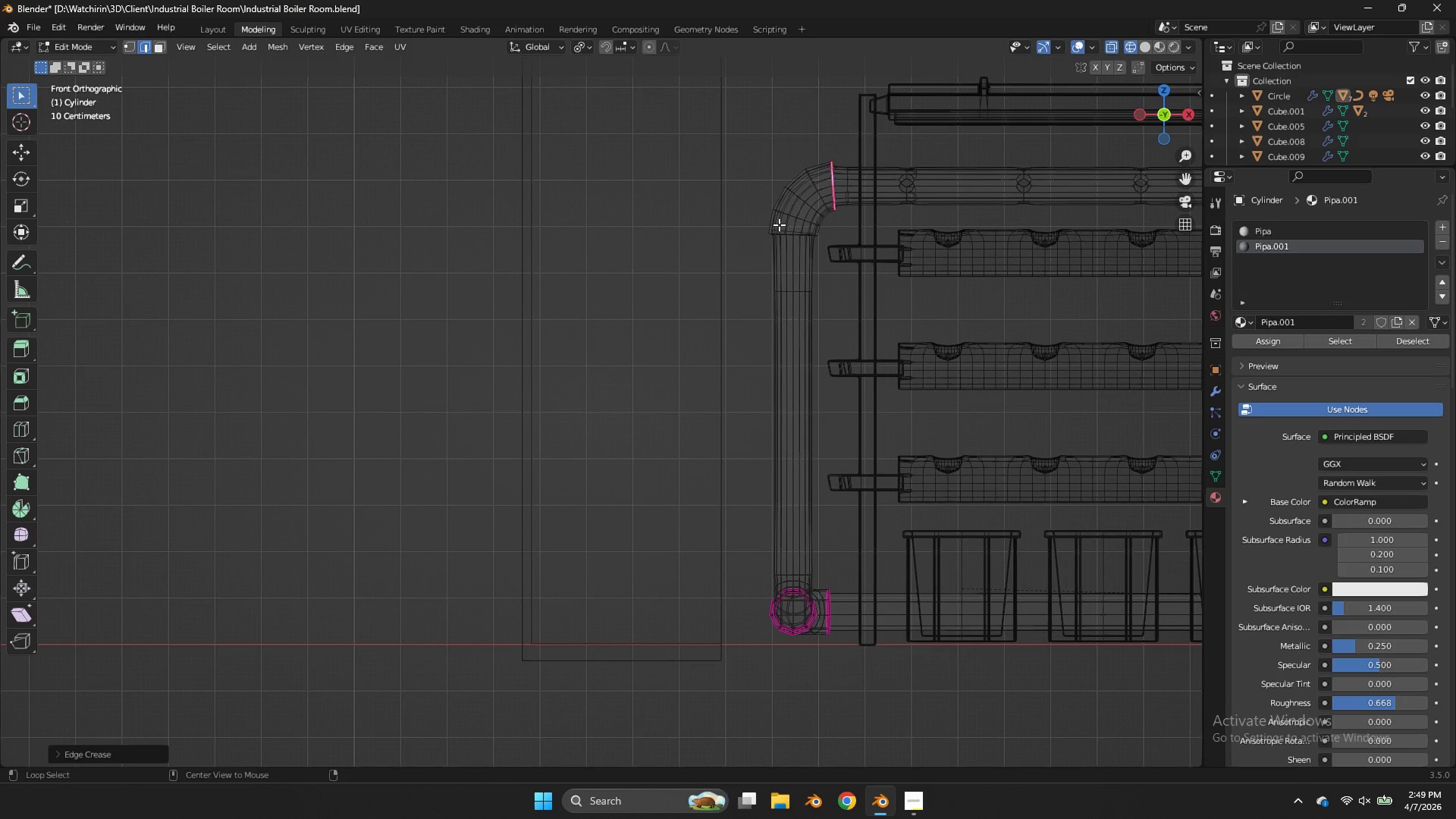 
hold_key(key=AltLeft, duration=2.06)
double_click([786, 232])
 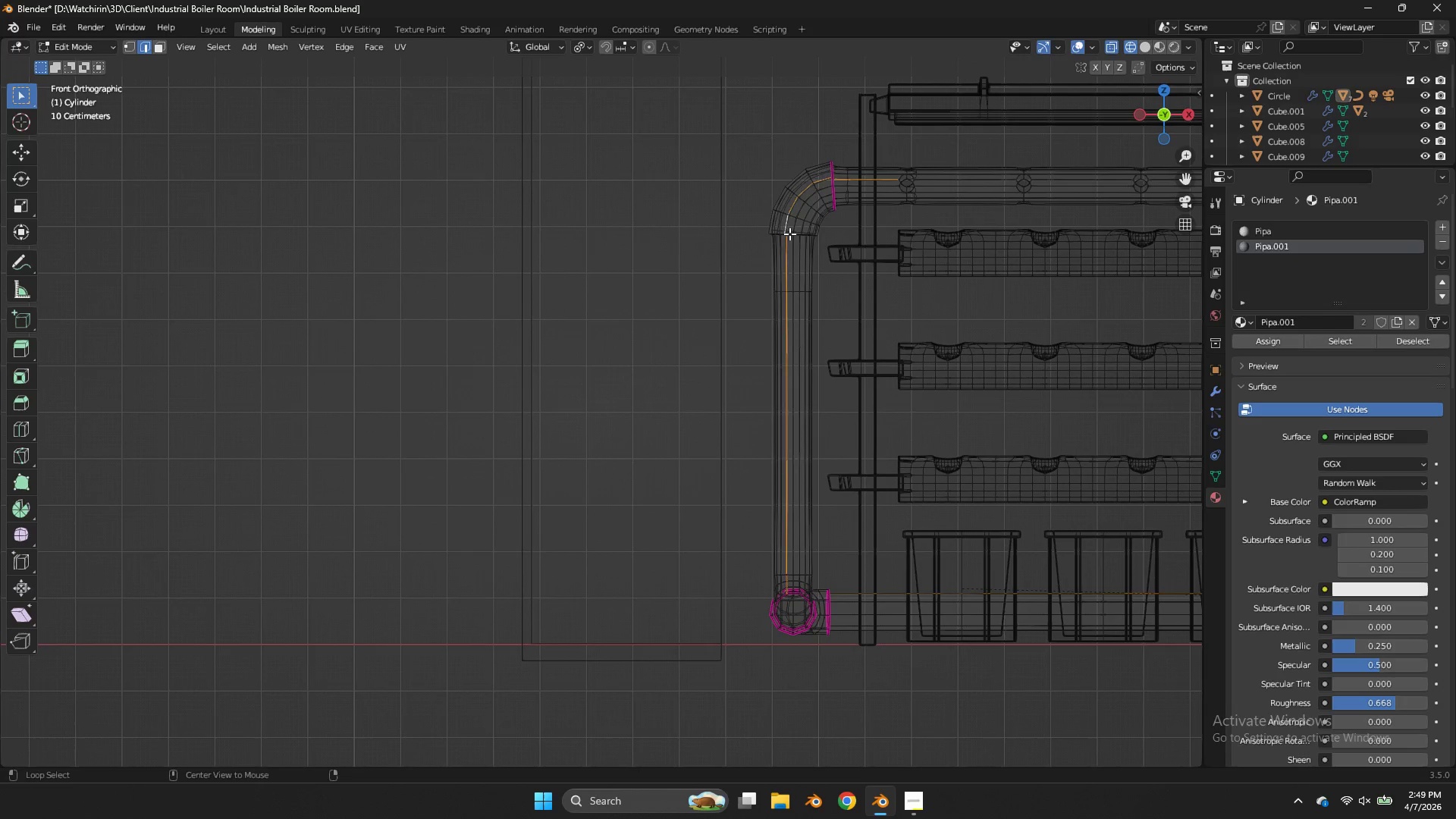 
double_click([789, 234])
 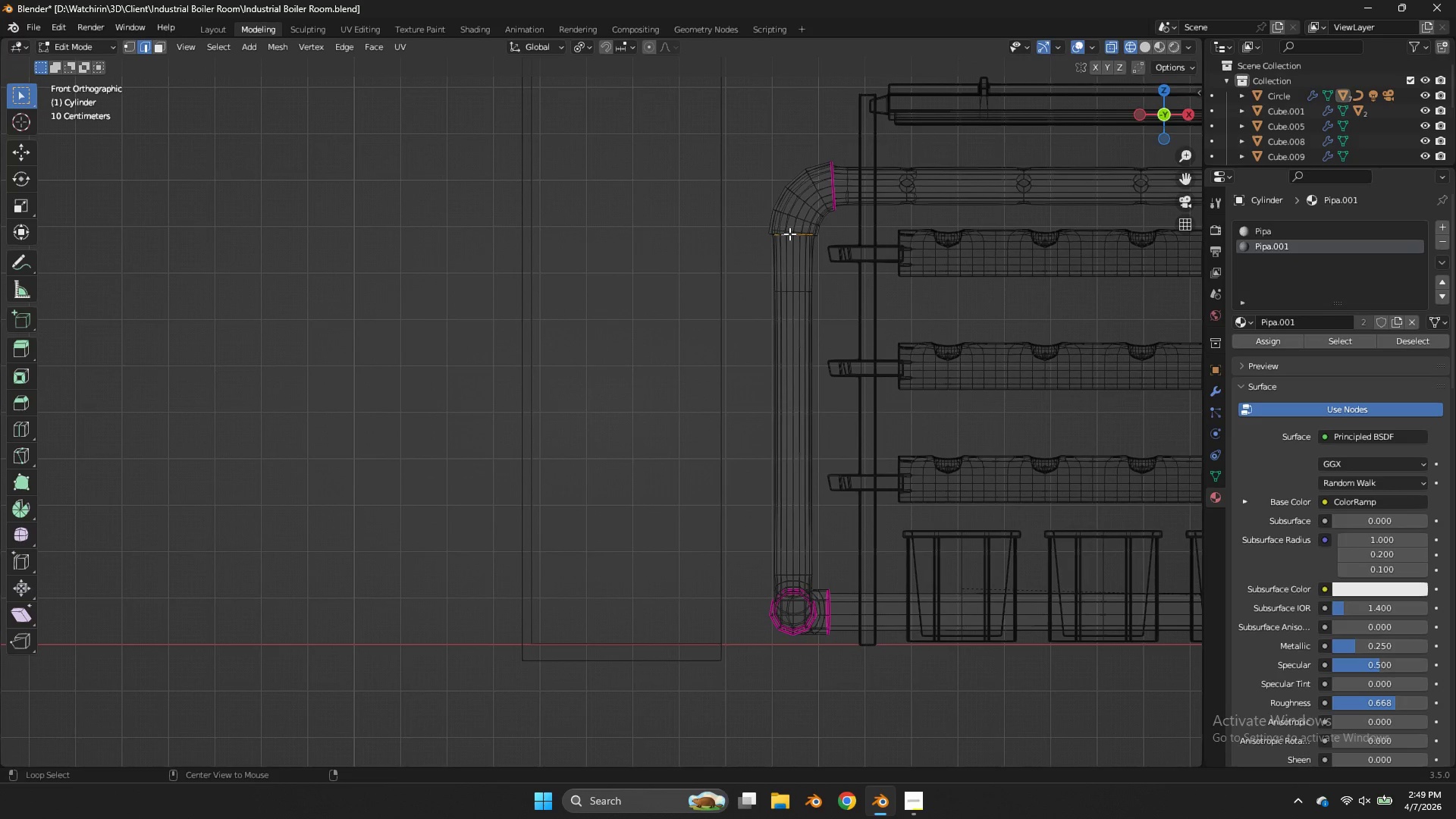 
key(Shift+E)
 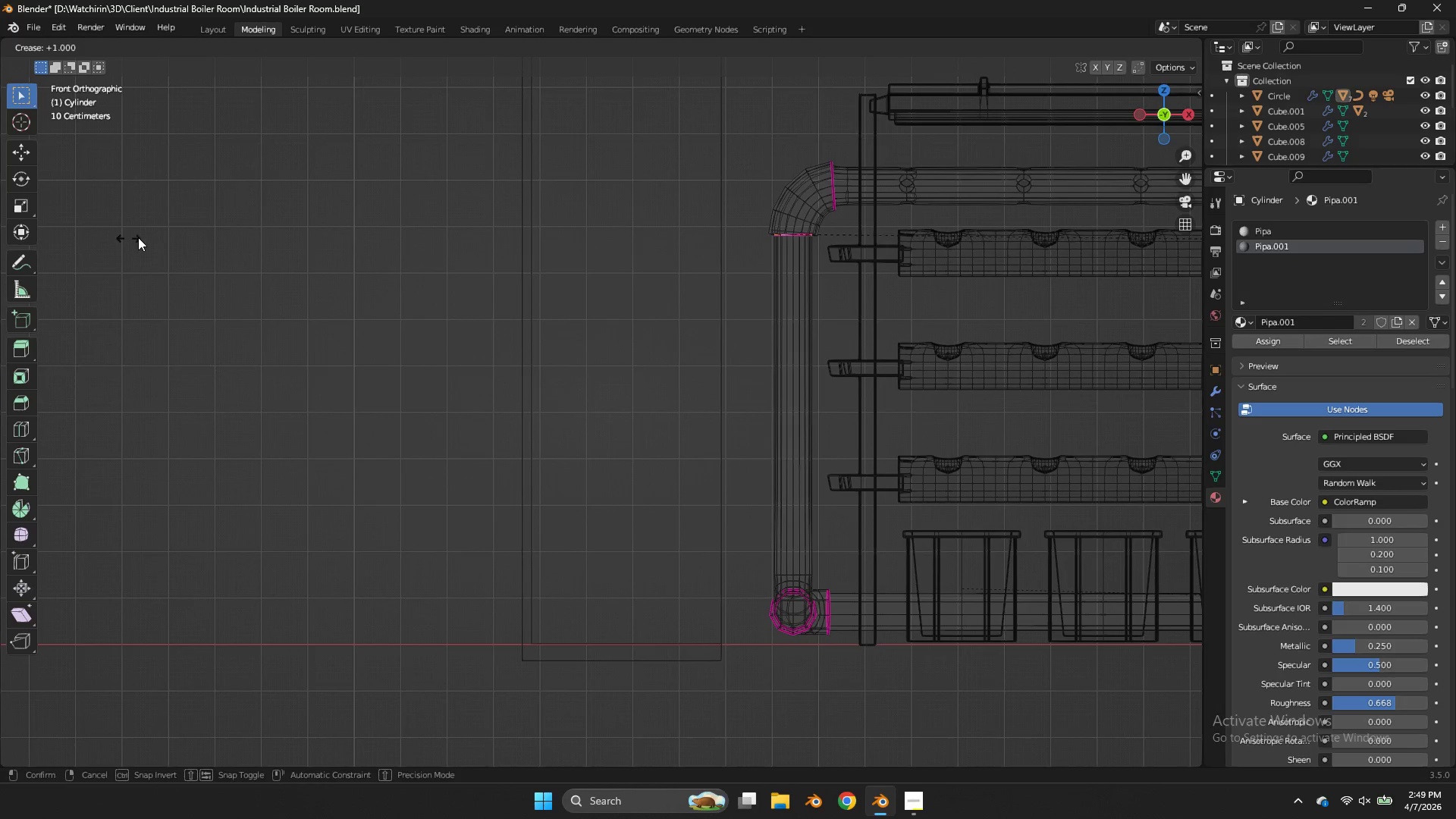 
left_click([150, 237])
 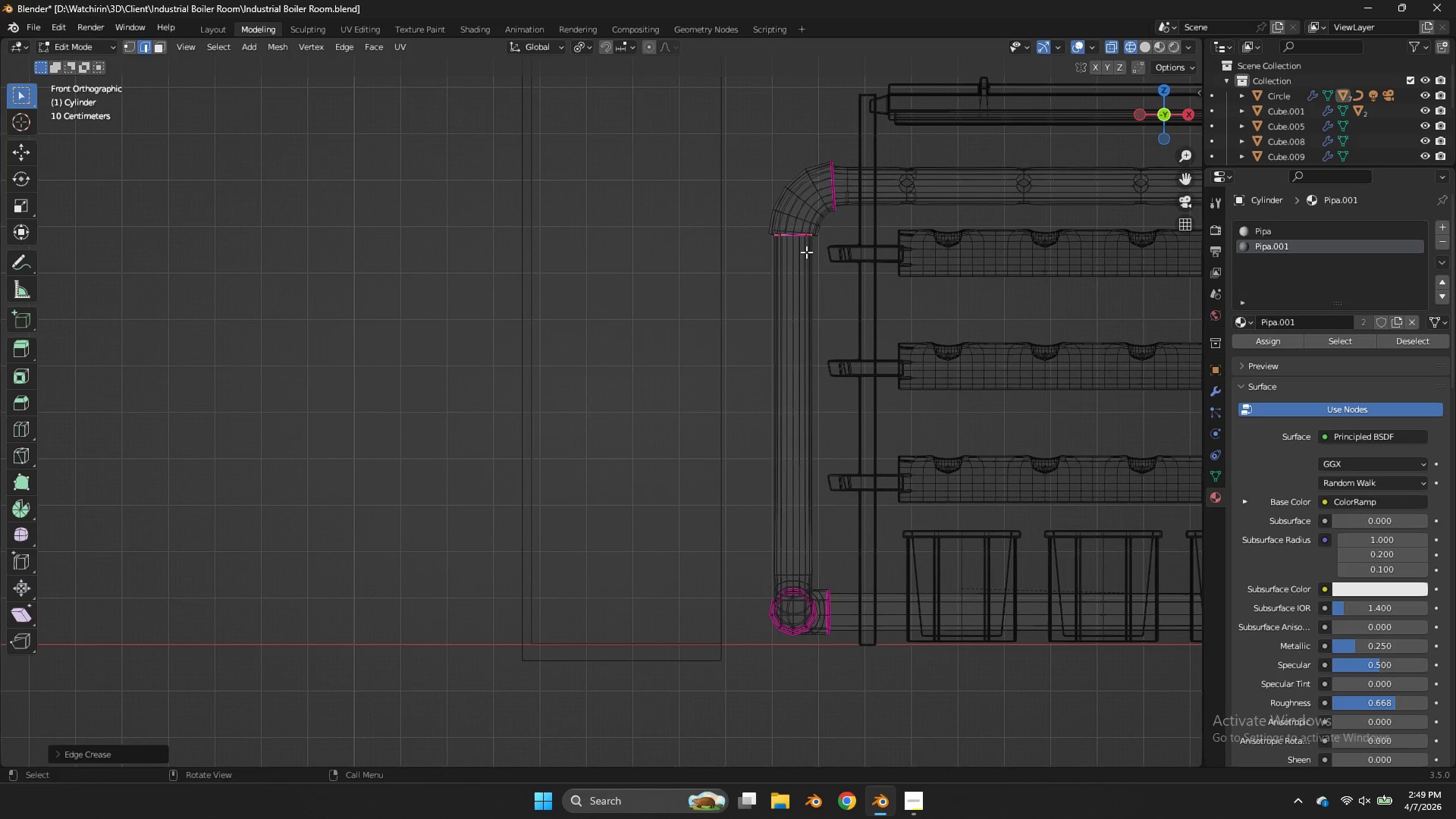 
hold_key(key=AltLeft, duration=1.47)
left_click([783, 232])
 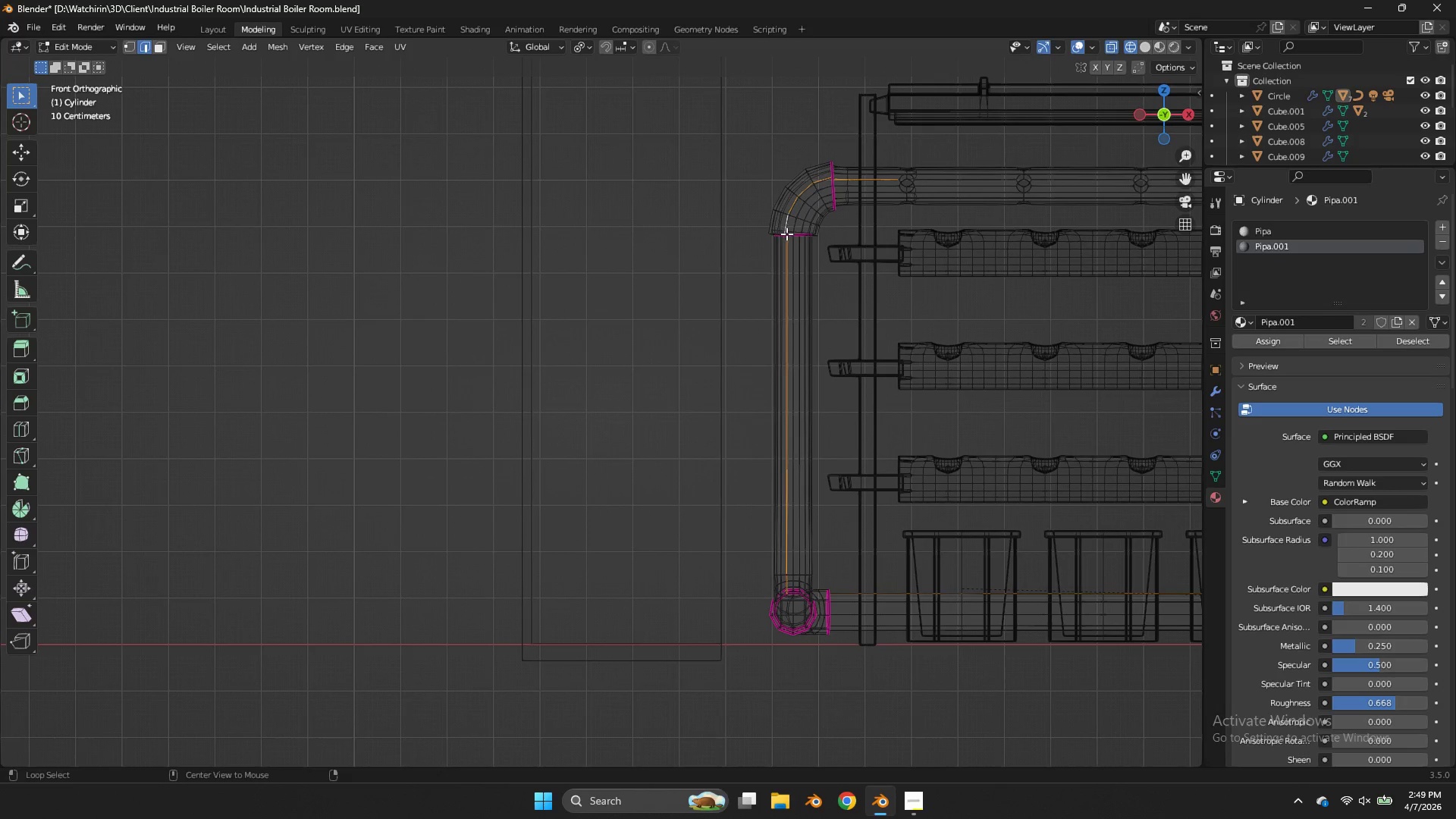 
left_click([786, 234])
 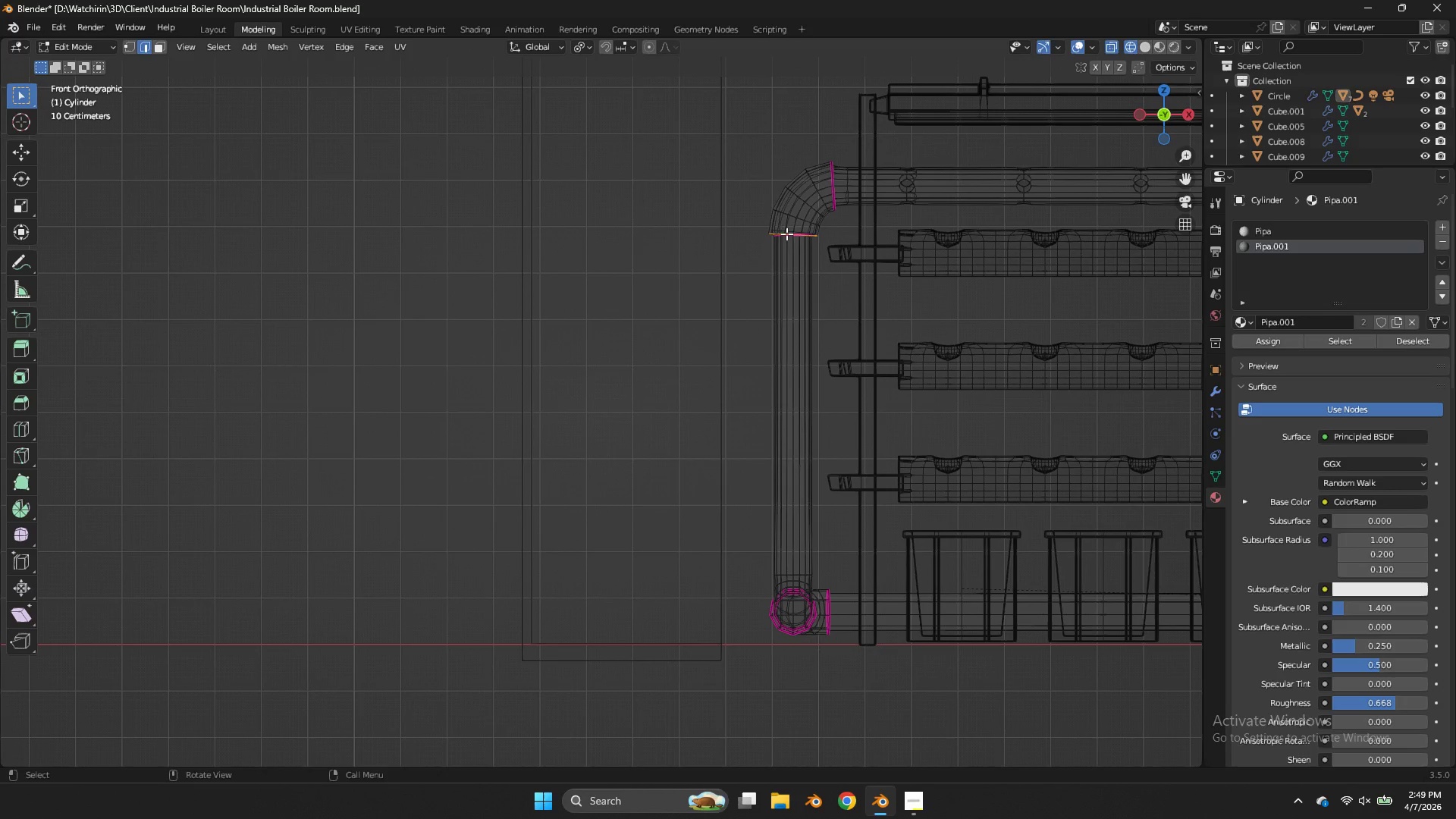 
key(Shift+E)
 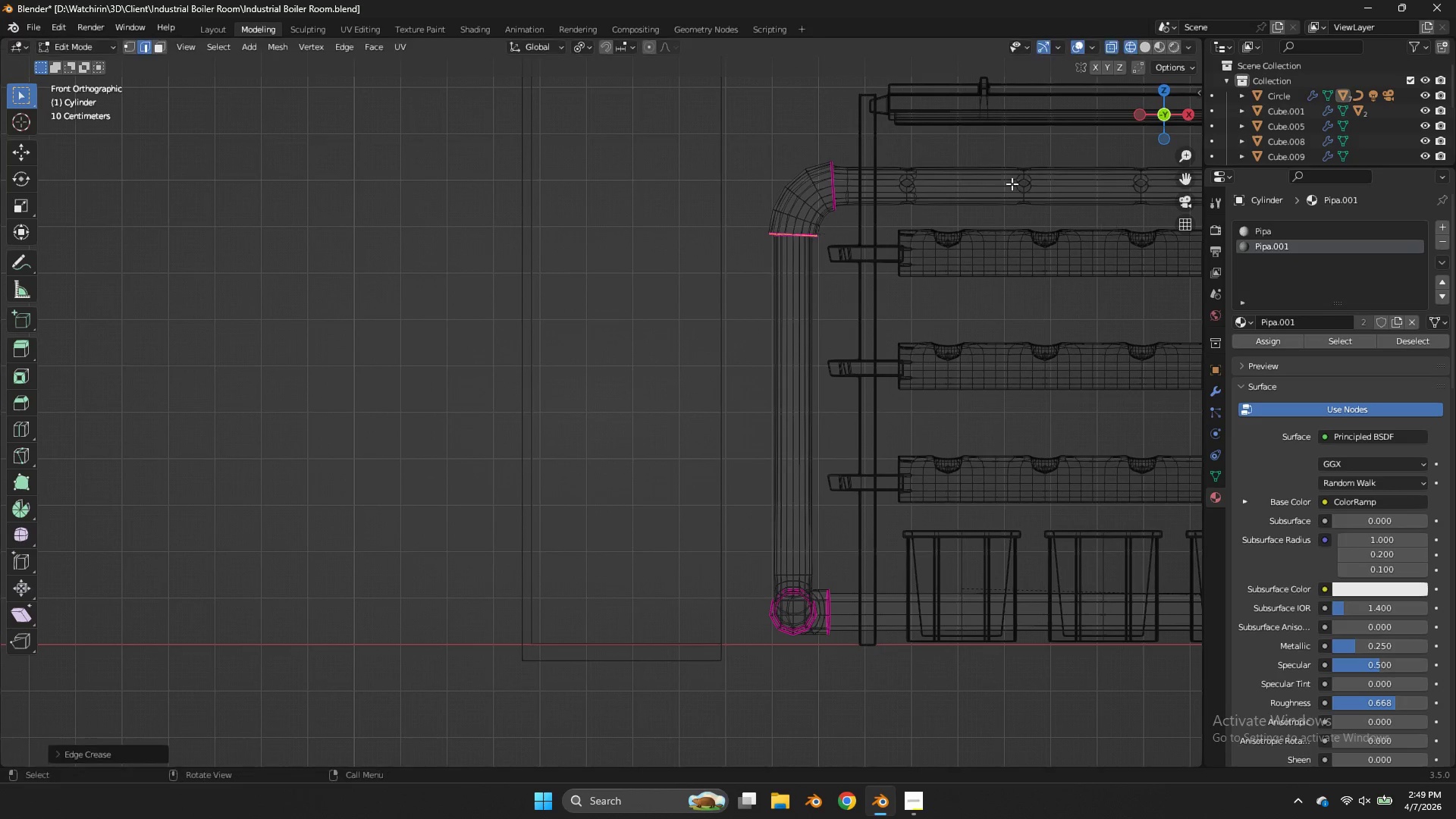 
hold_key(key=AltLeft, duration=1.17)
left_click([830, 180])
 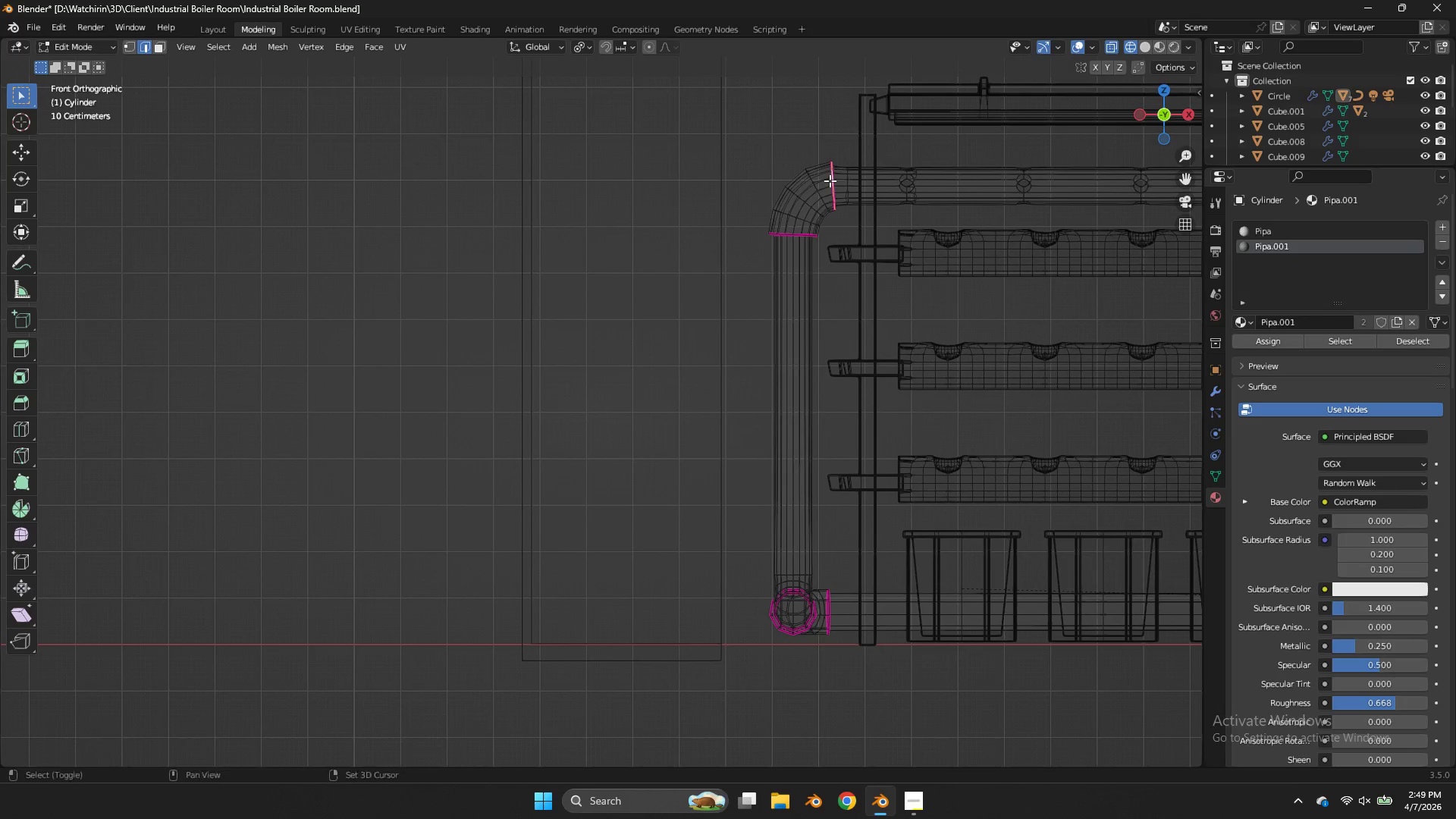 
key(Shift+E)
 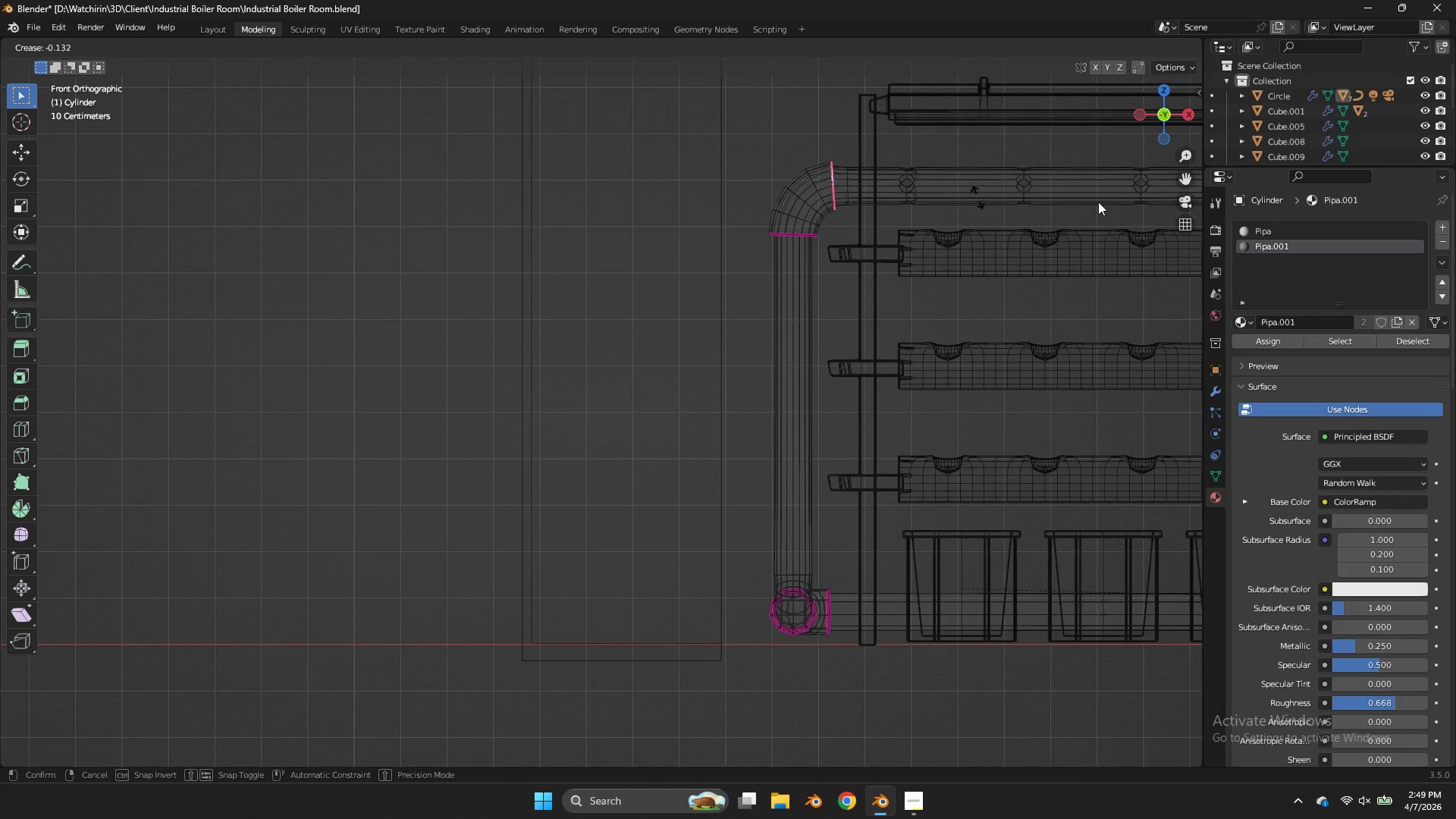 
left_click([1156, 202])
 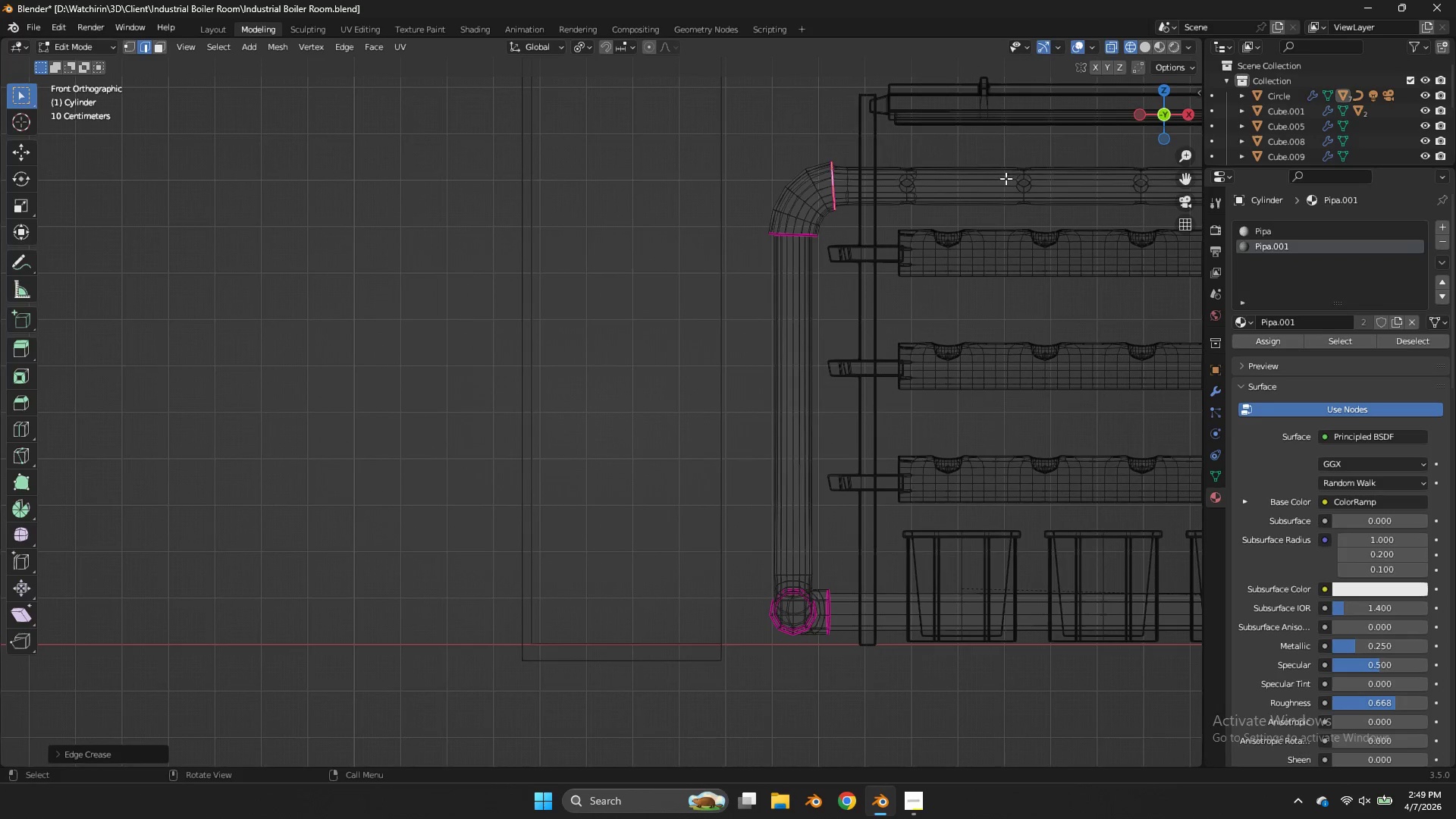 
hold_key(key=AltLeft, duration=2.02)
left_click([833, 185])
 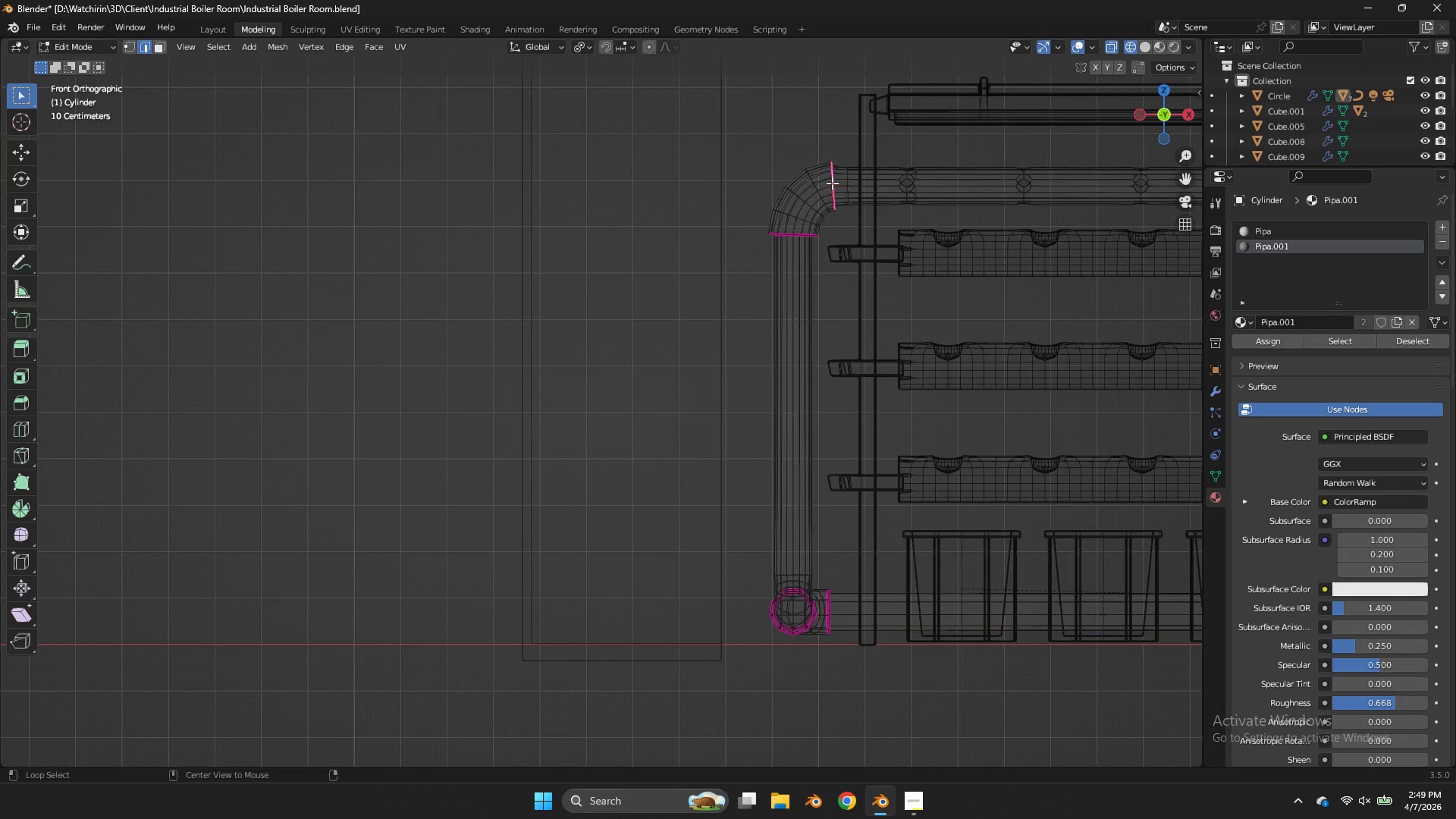 
double_click([832, 183])
 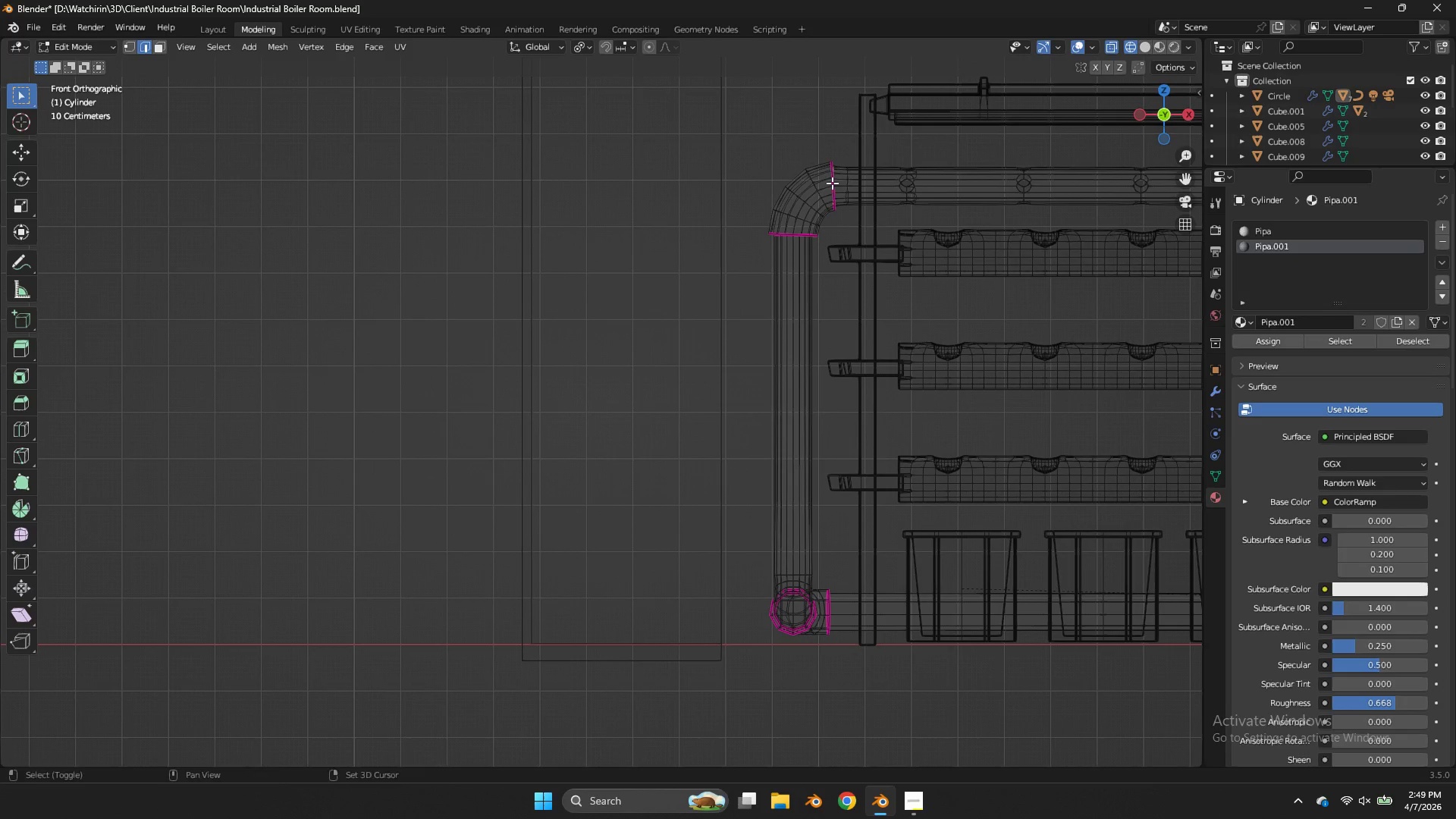 
key(Shift+E)
 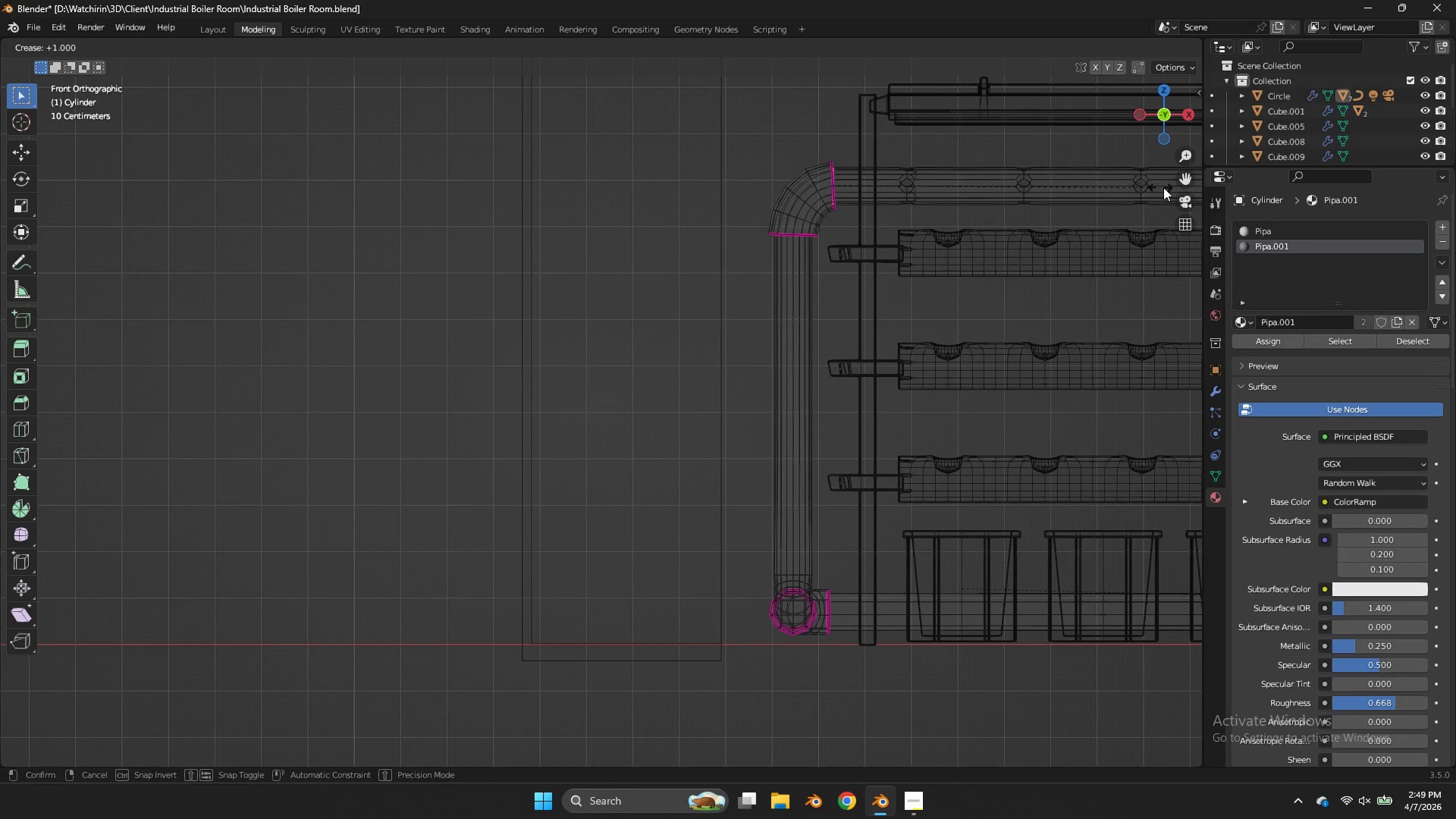 
left_click([1175, 187])
 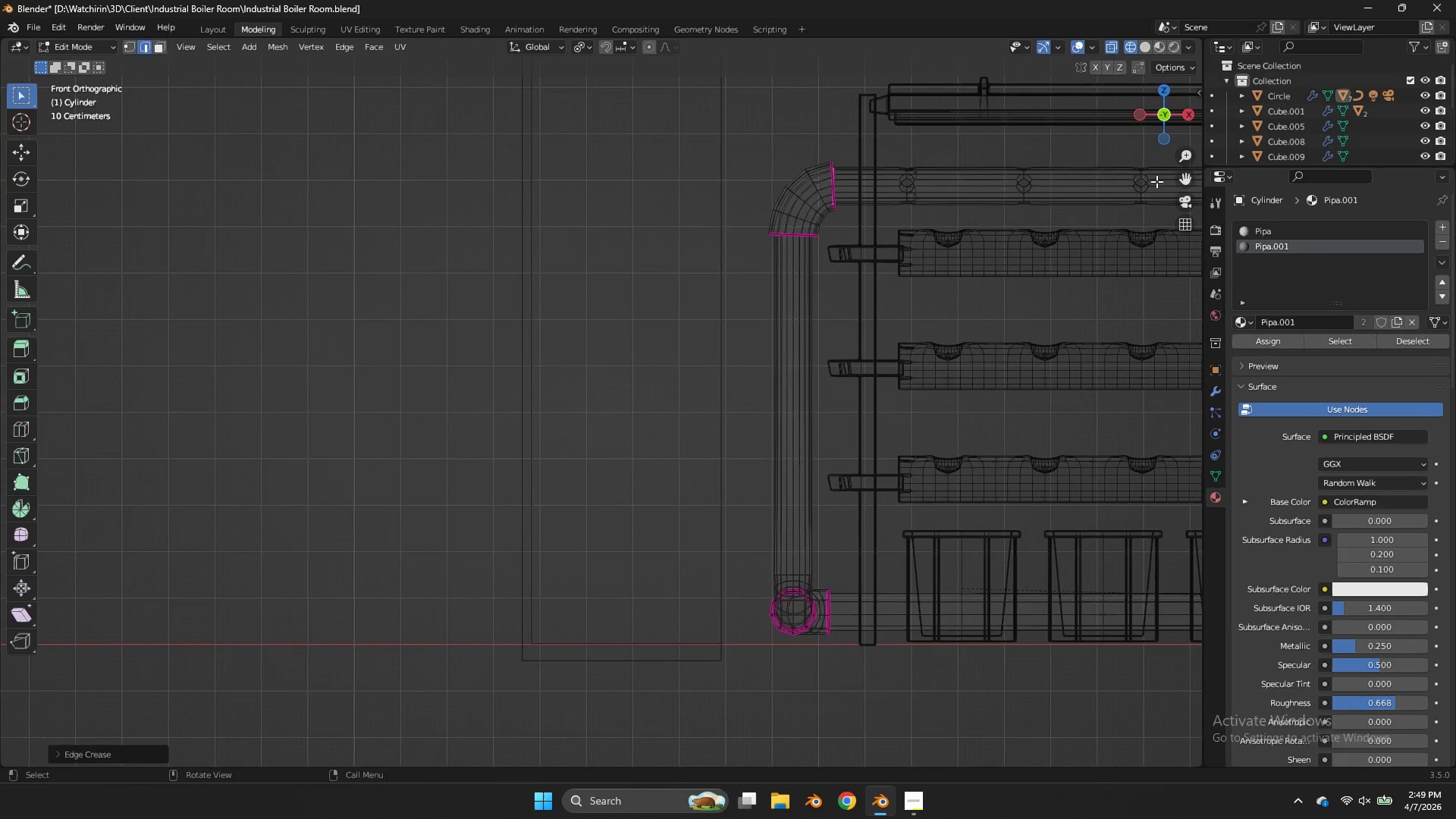 
key(Tab)
 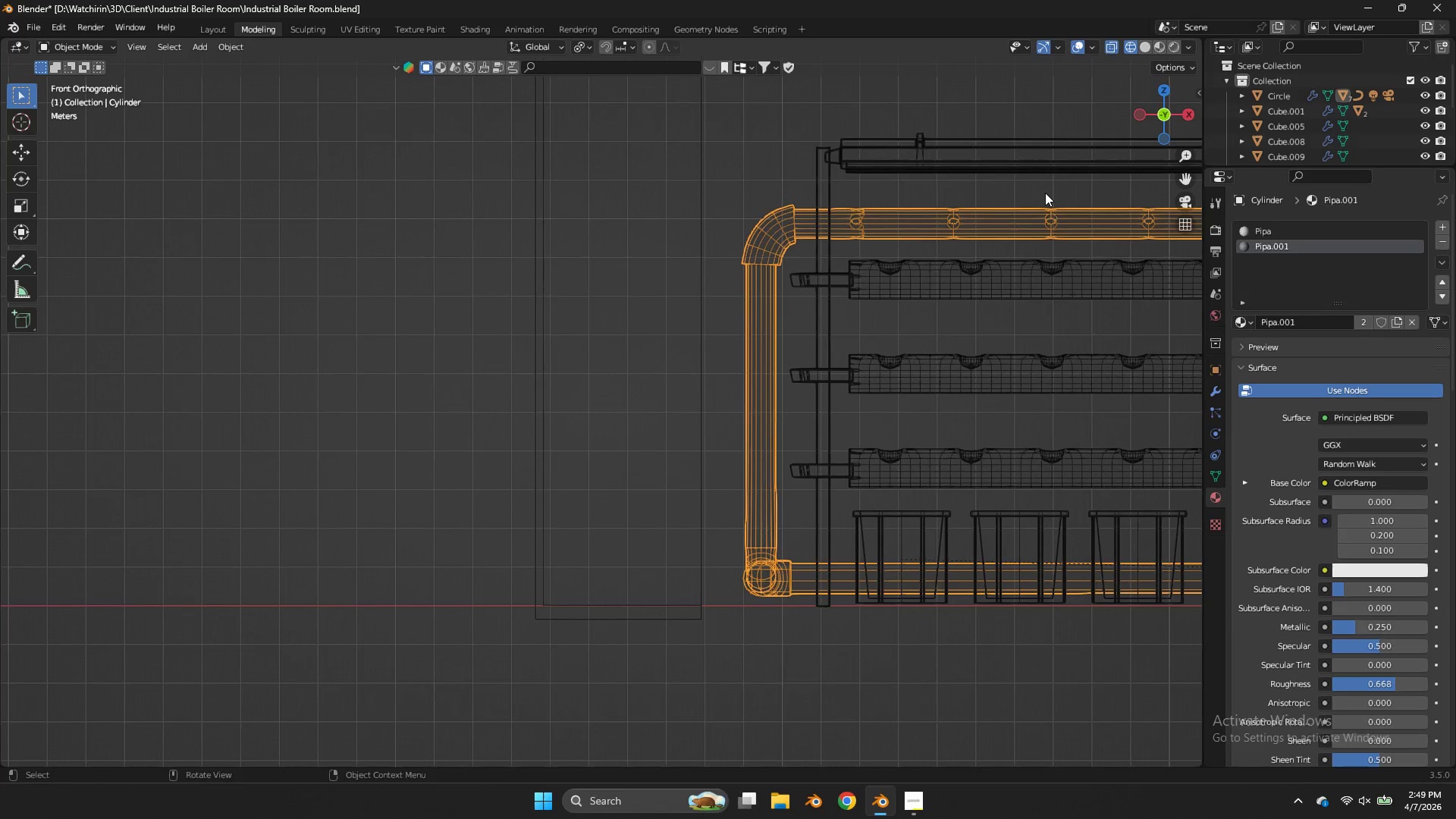 
key(Control+ControlLeft)
 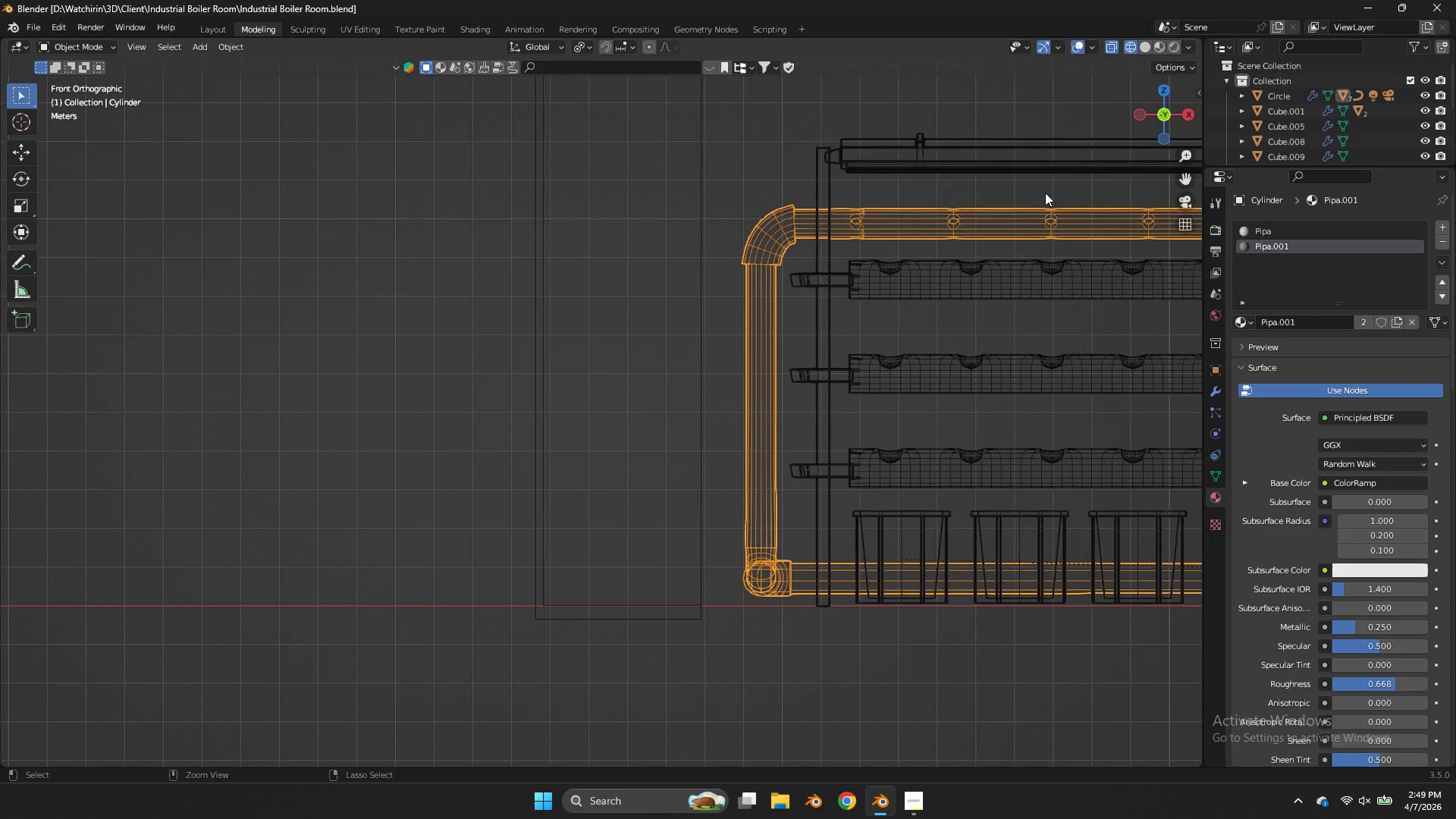 
key(Control+S)
 